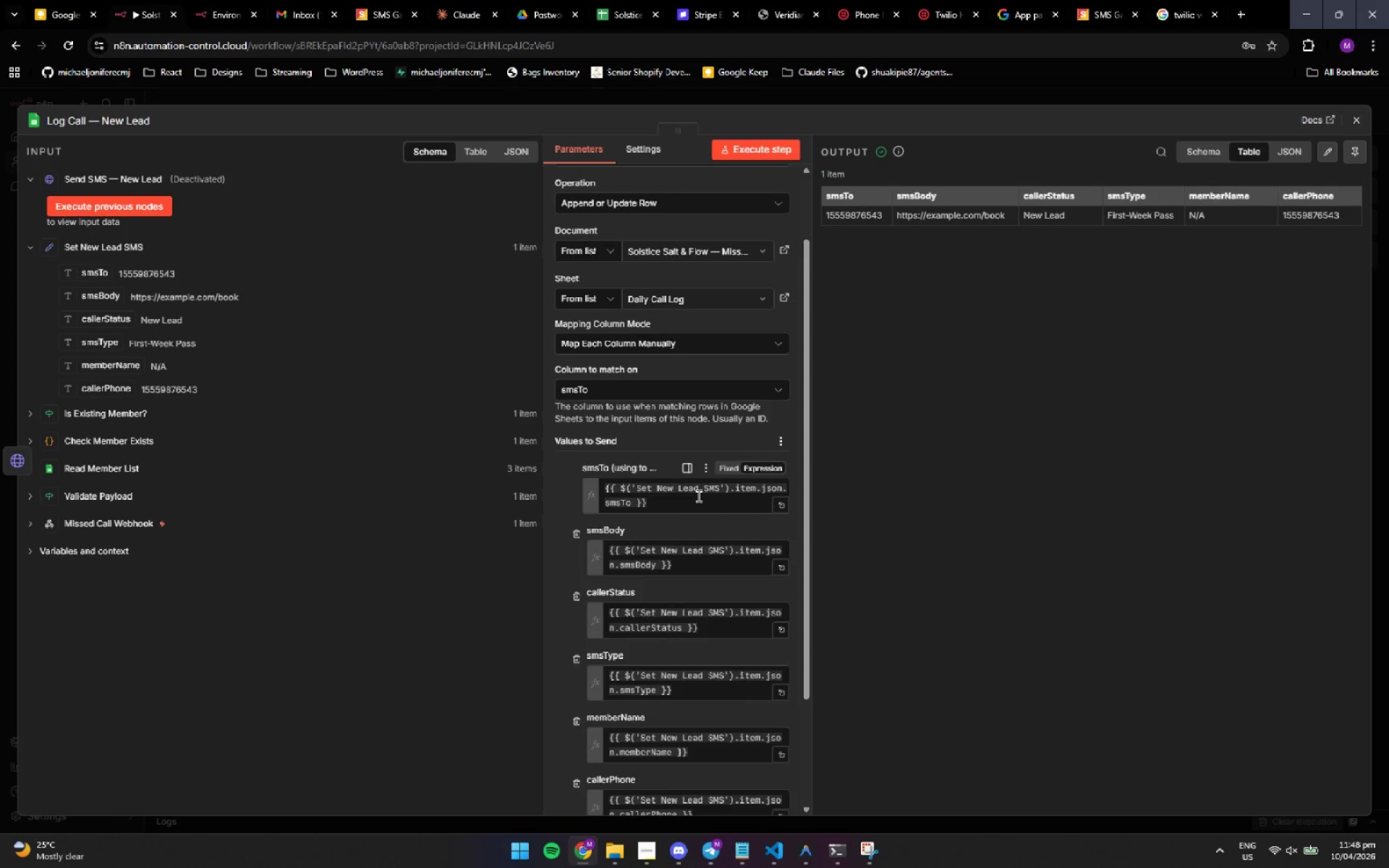 
scroll: coordinate [703, 495], scroll_direction: down, amount: 2.0
 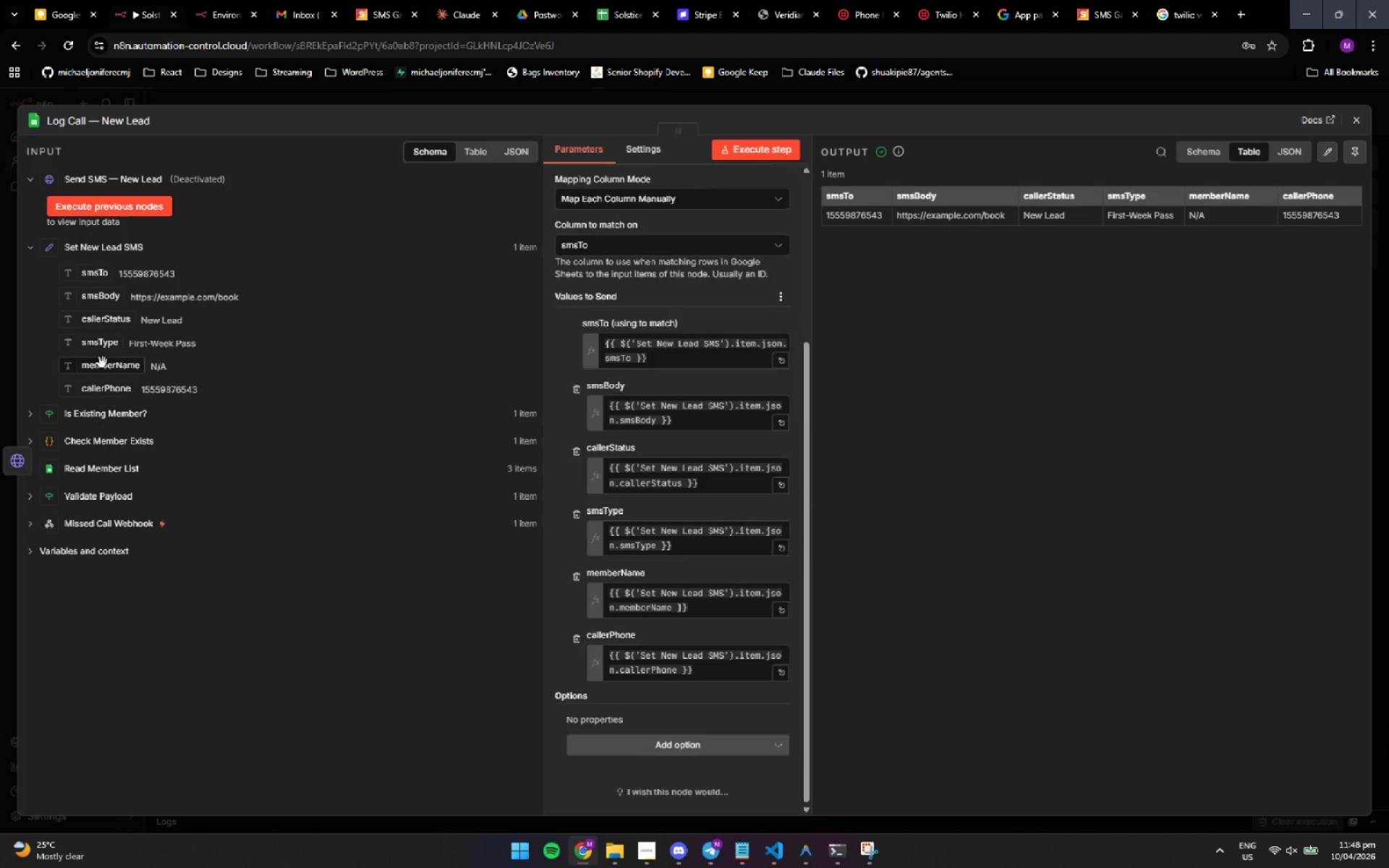 
left_click([1351, 127])
 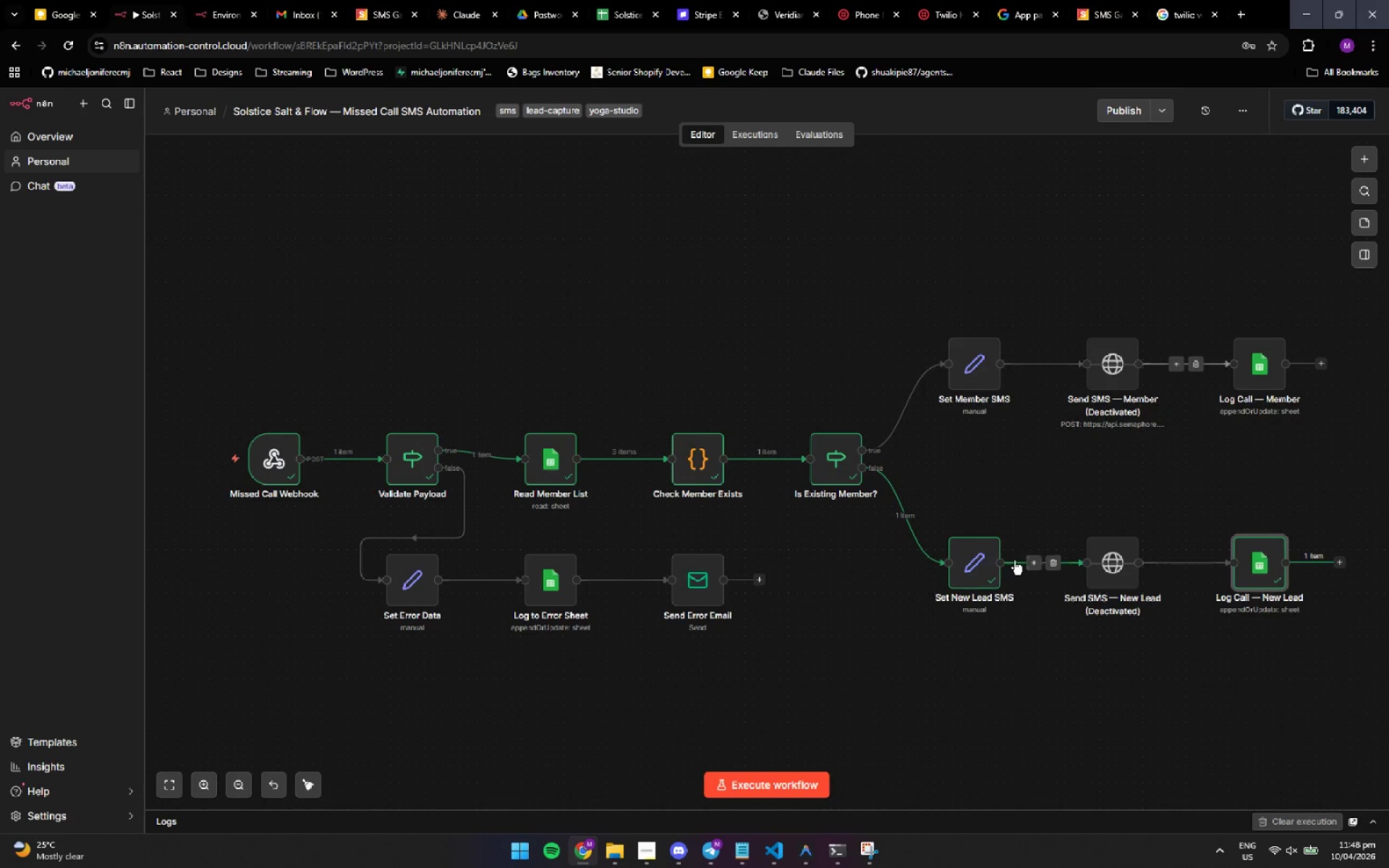 
left_click([980, 561])
 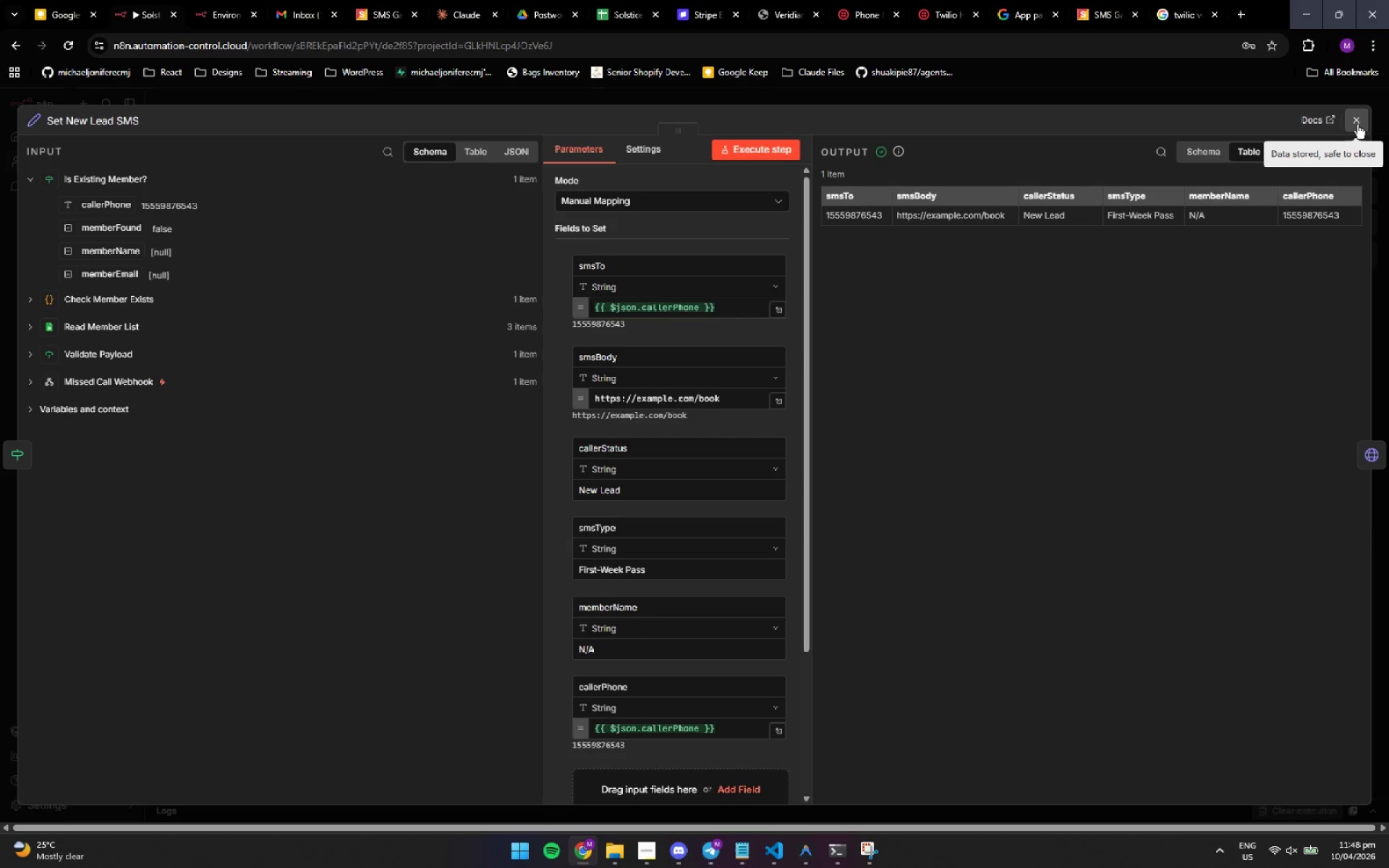 
wait(10.66)
 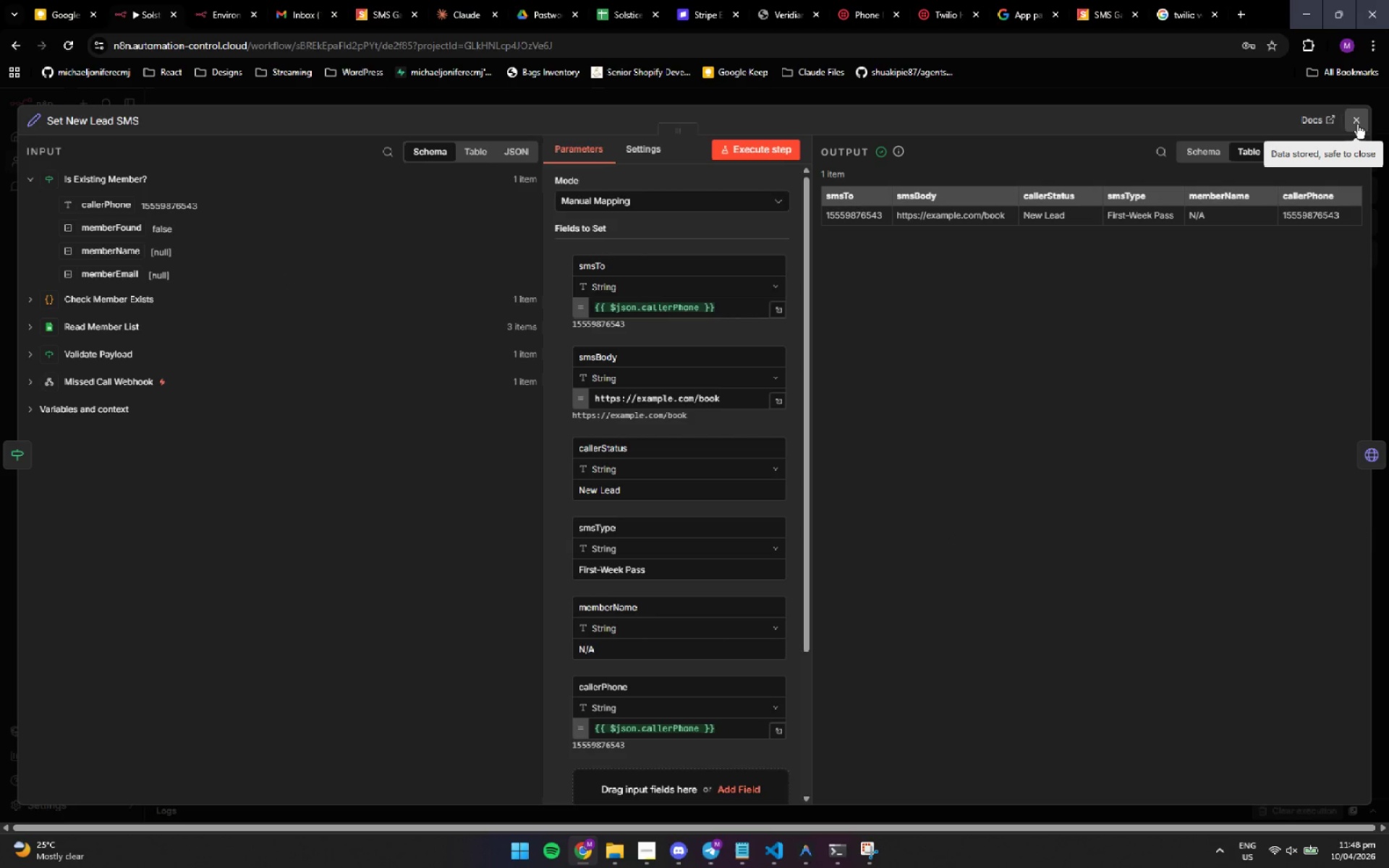 
left_click([1357, 124])
 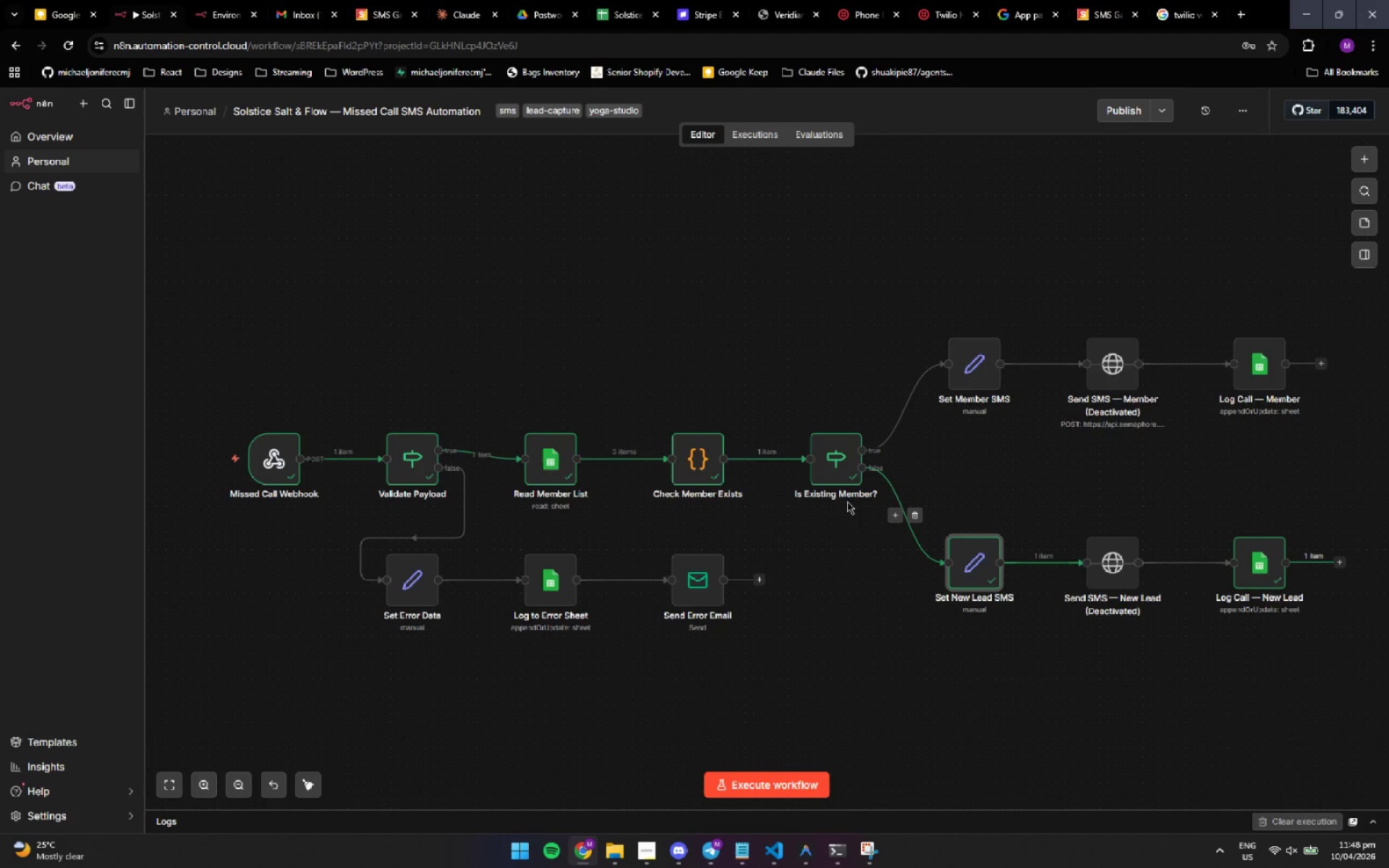 
double_click([824, 457])
 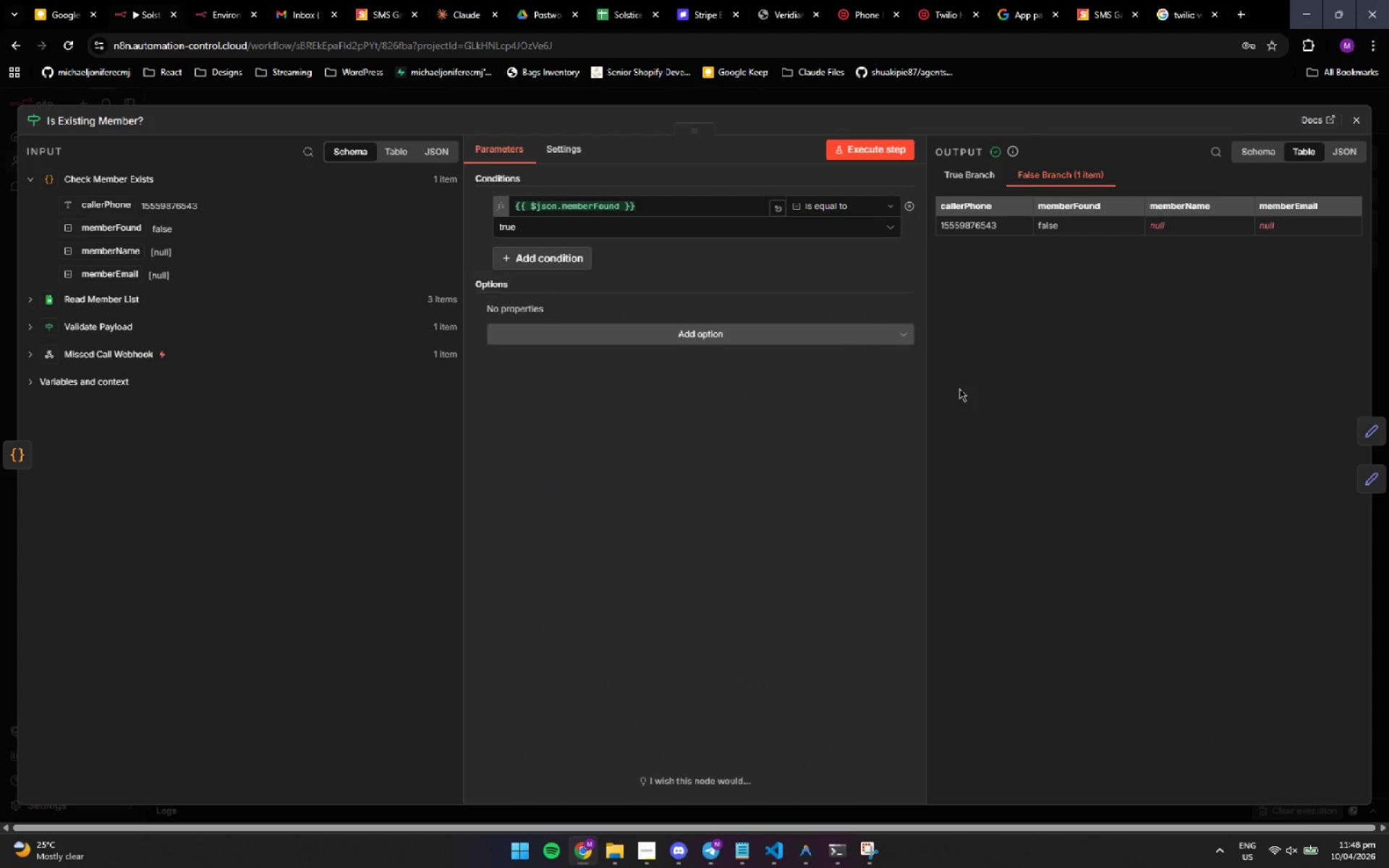 
wait(12.47)
 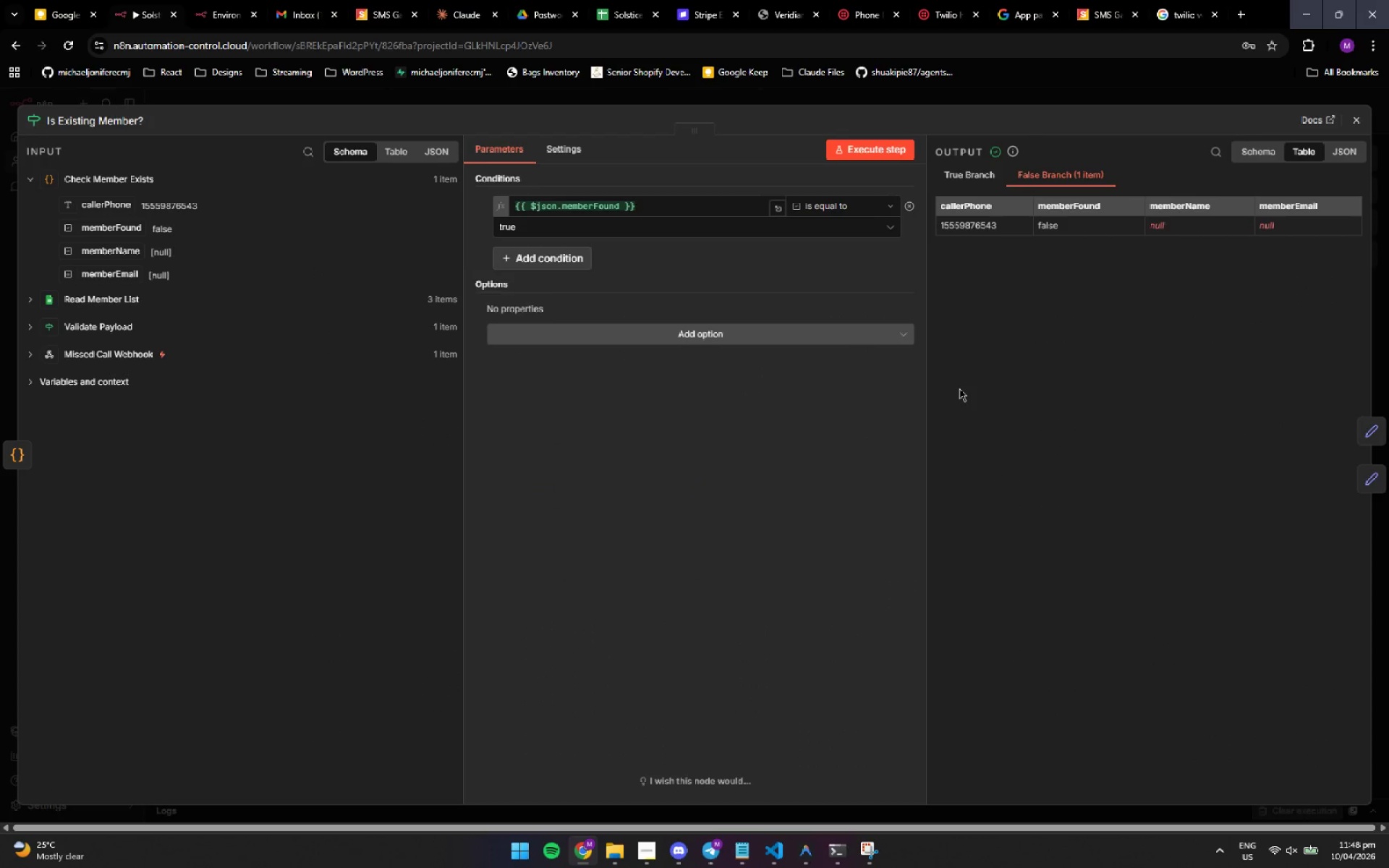 
left_click([870, 850])
 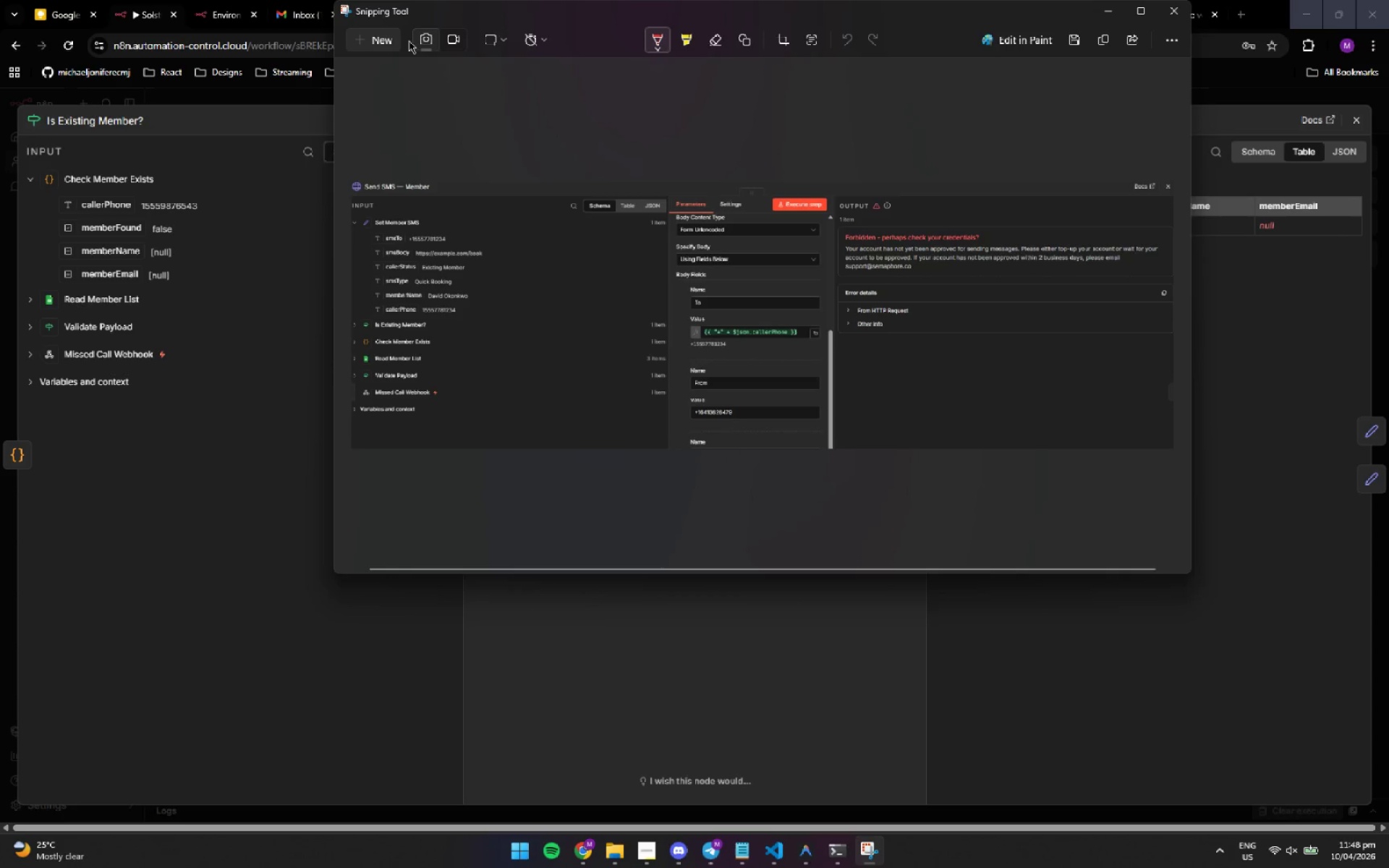 
left_click([386, 33])
 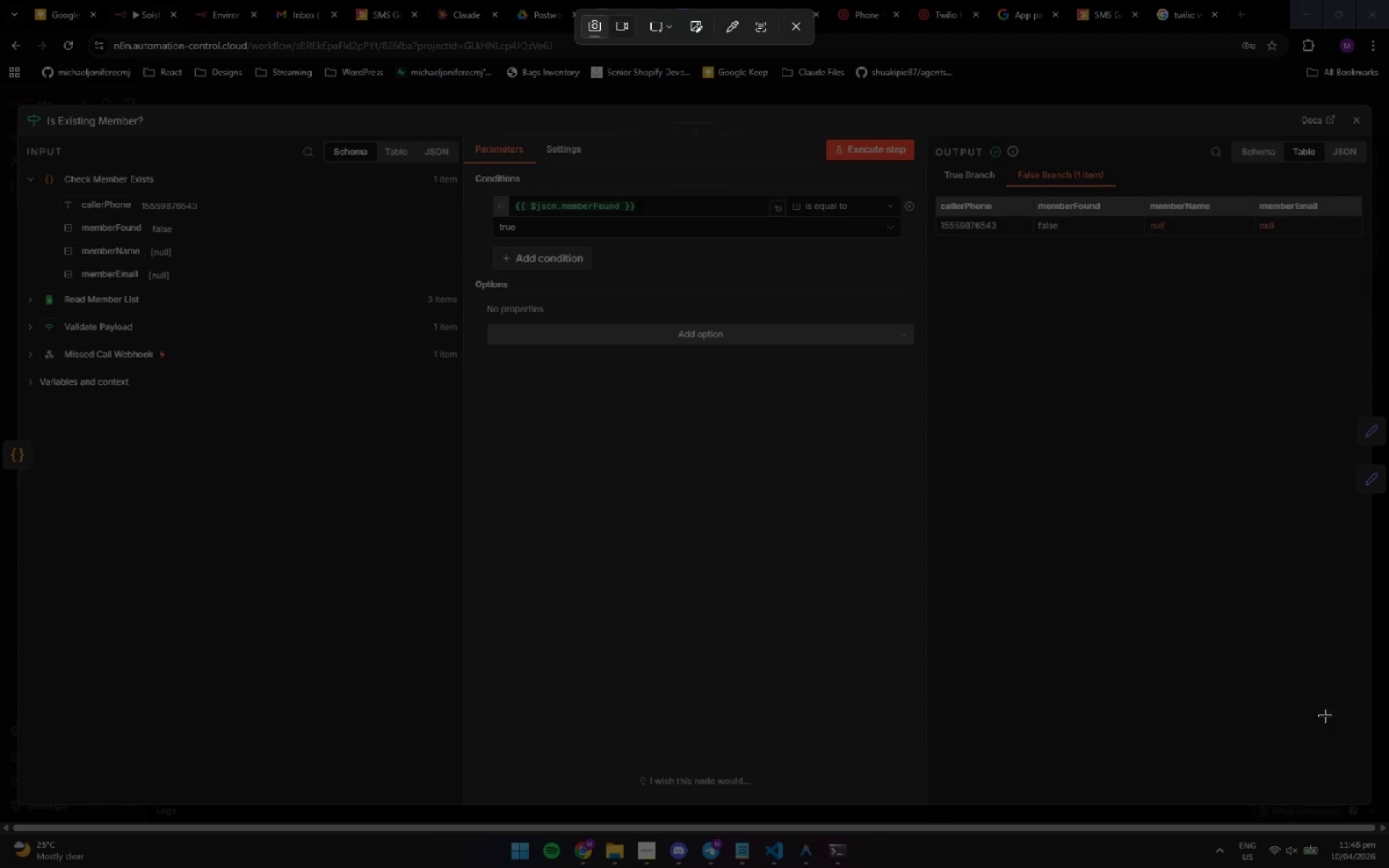 
left_click_drag(start_coordinate=[1331, 682], to_coordinate=[20, 105])
 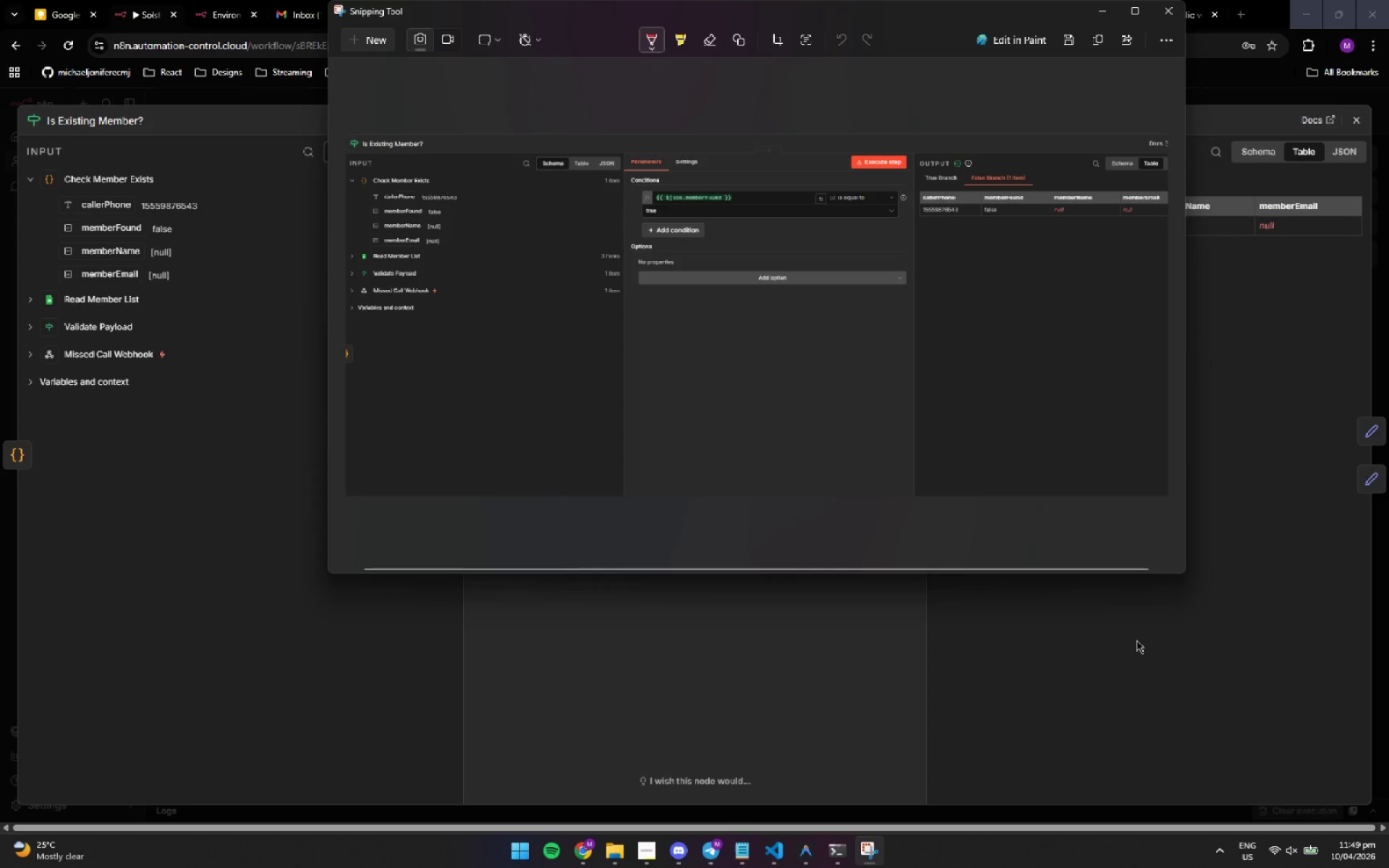 
left_click([1137, 640])
 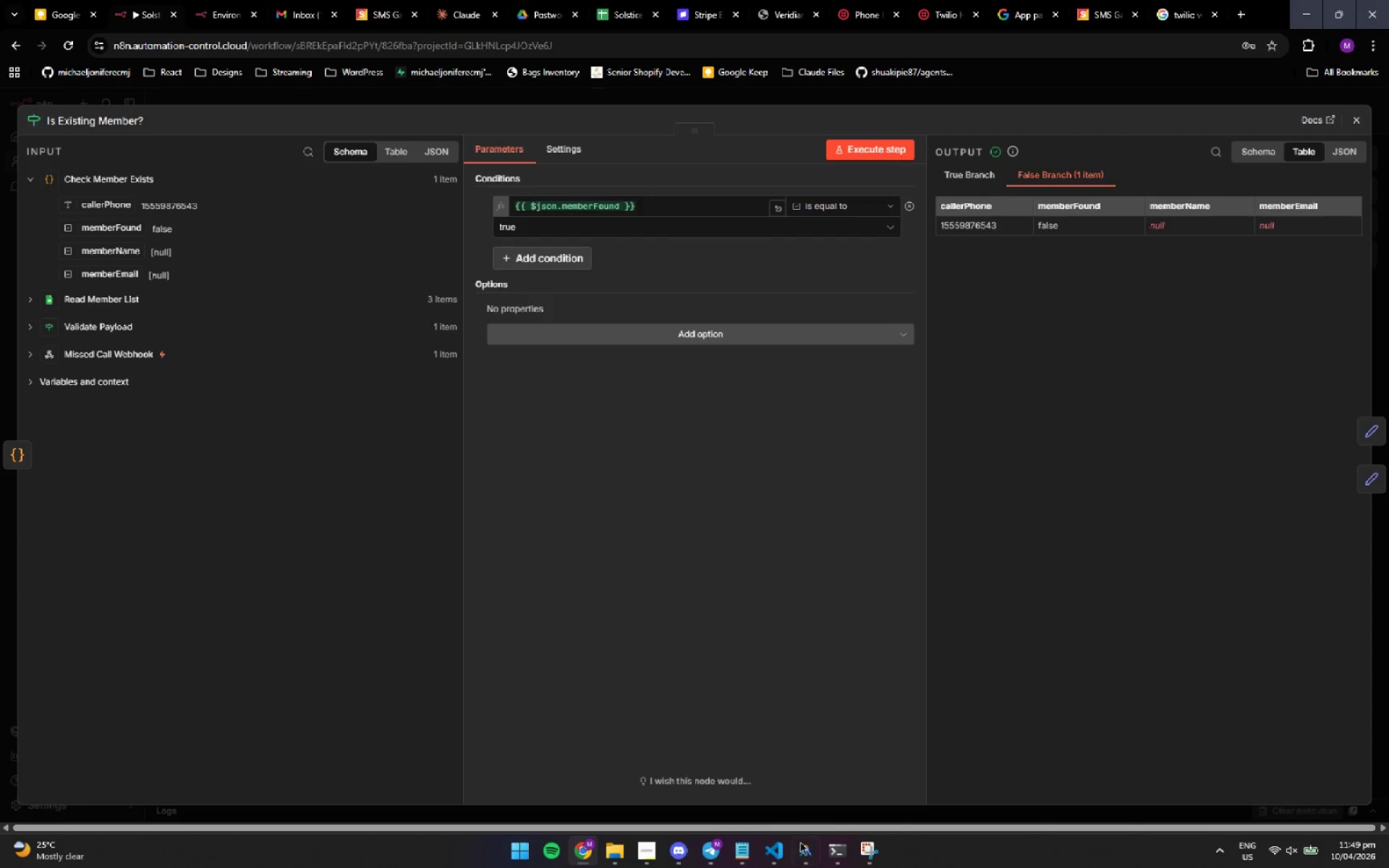 
left_click([809, 867])
 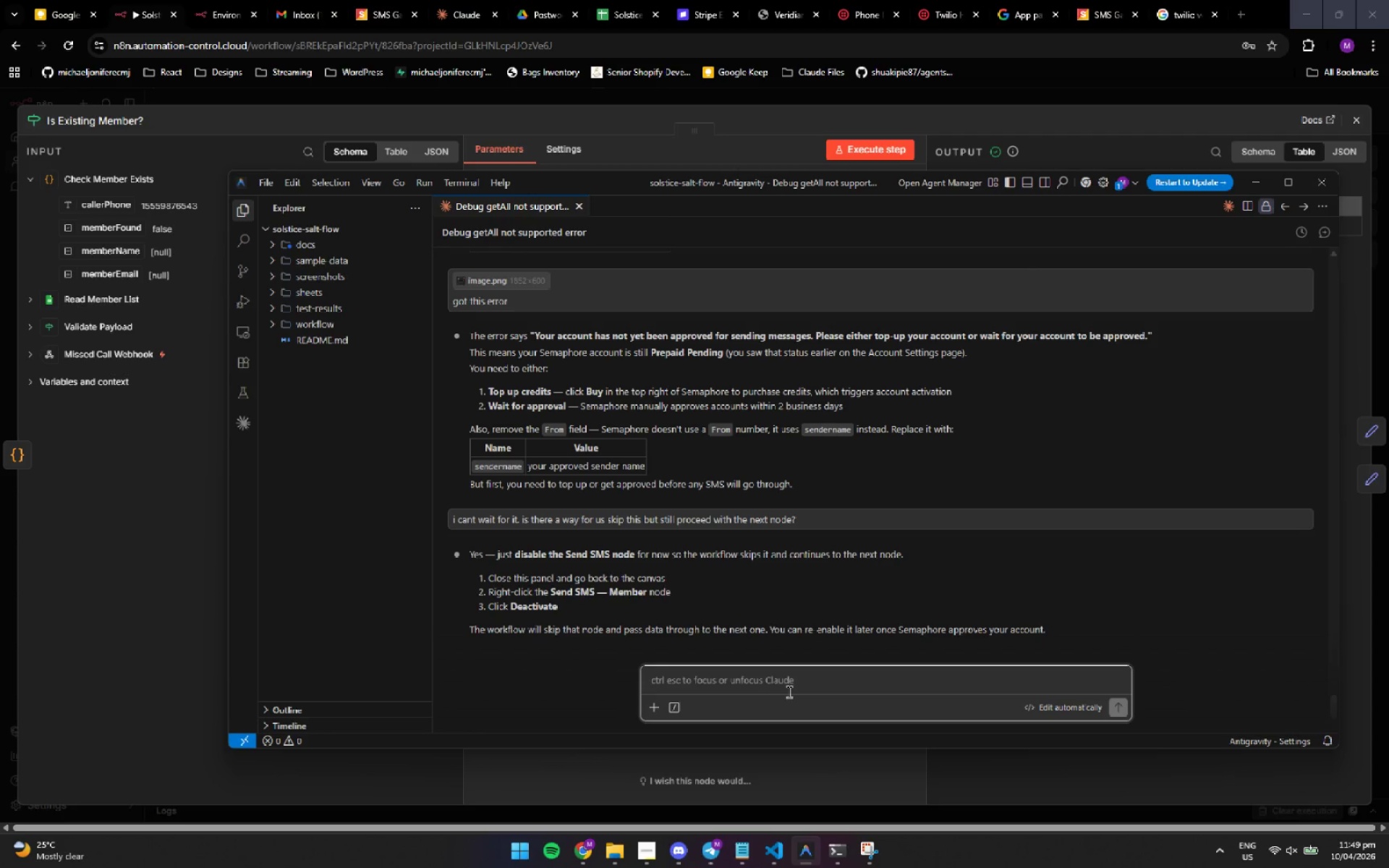 
key(Control+ControlLeft)
 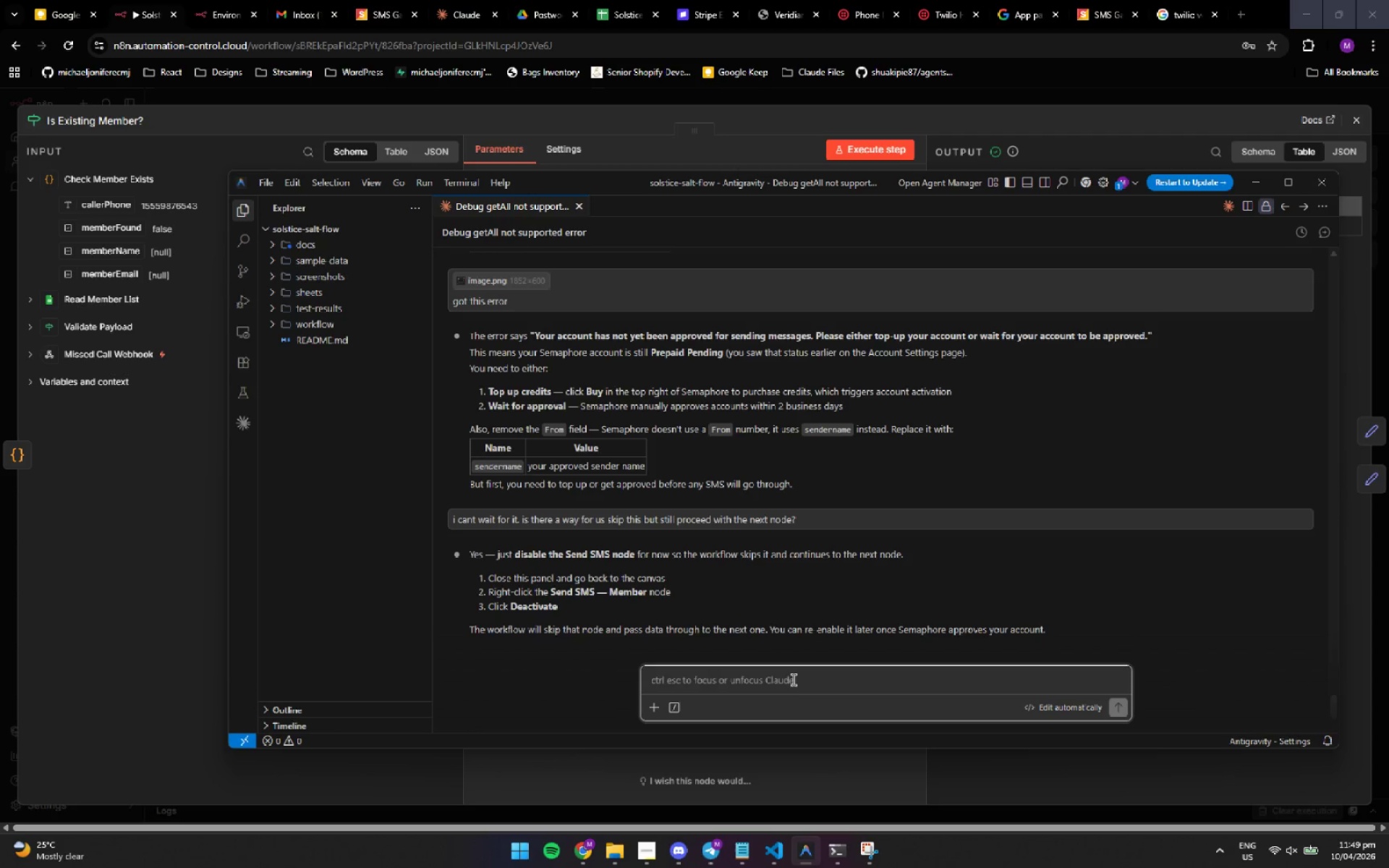 
key(Control+V)
 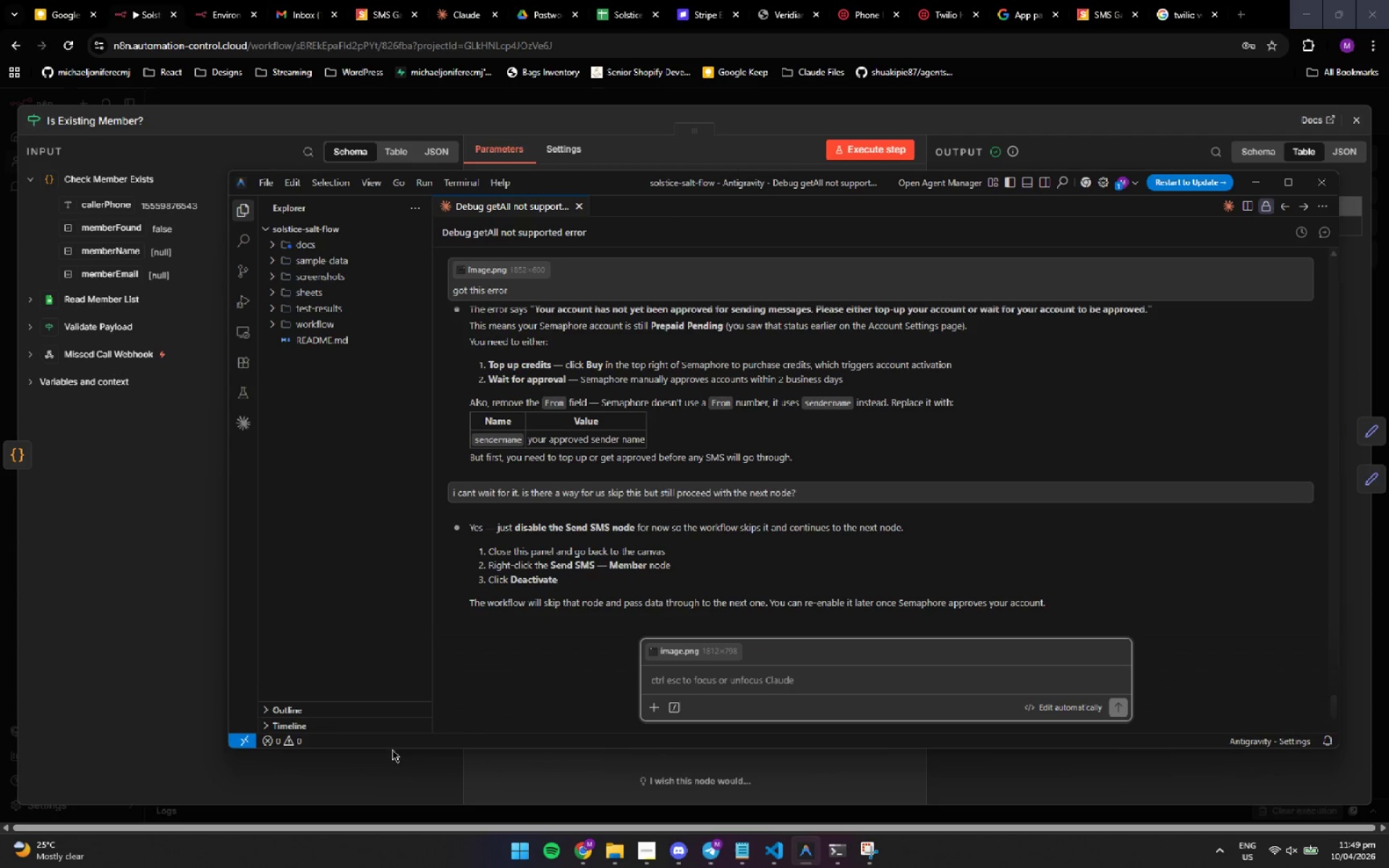 
left_click([388, 755])
 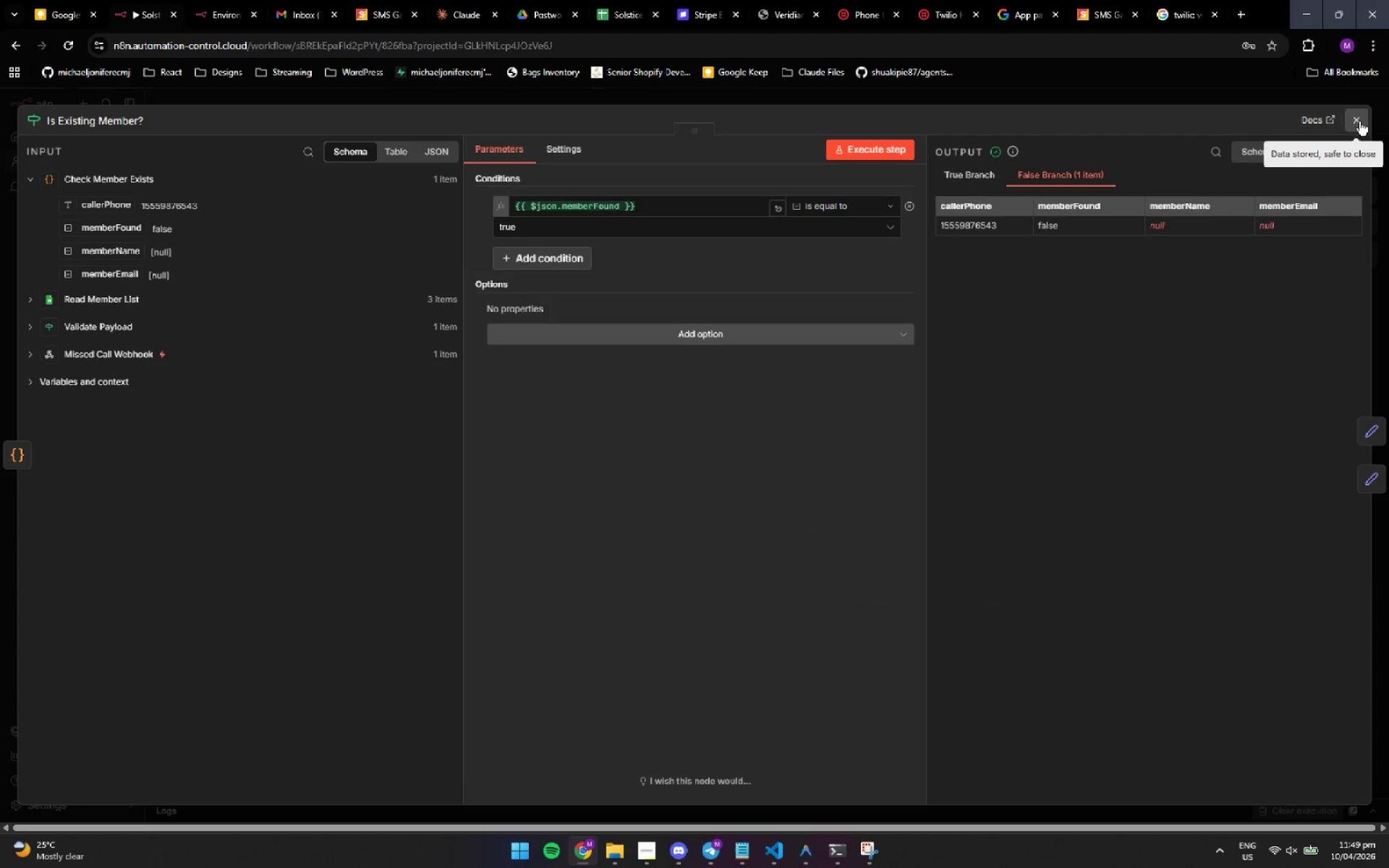 
left_click([1359, 122])
 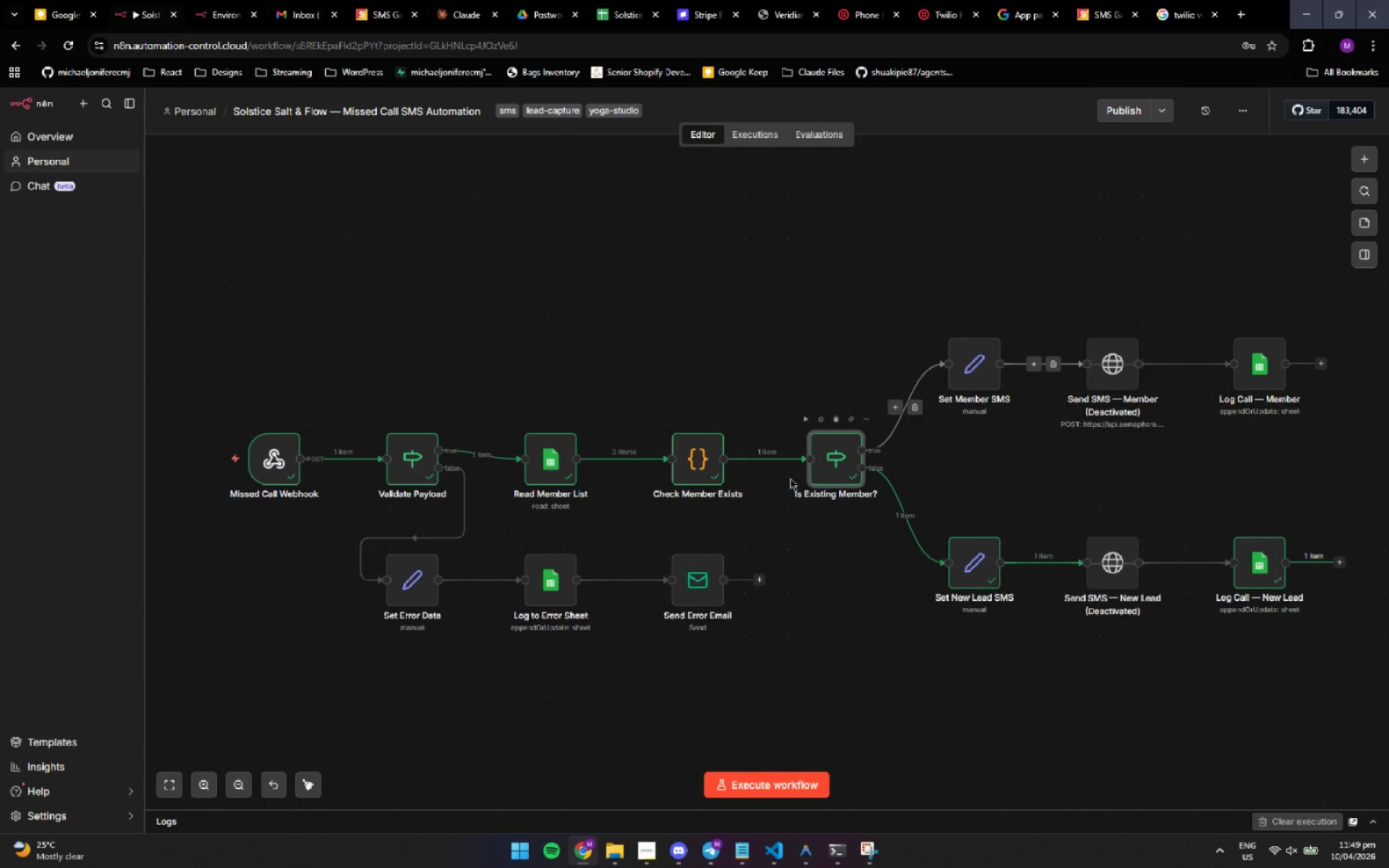 
left_click([689, 471])
 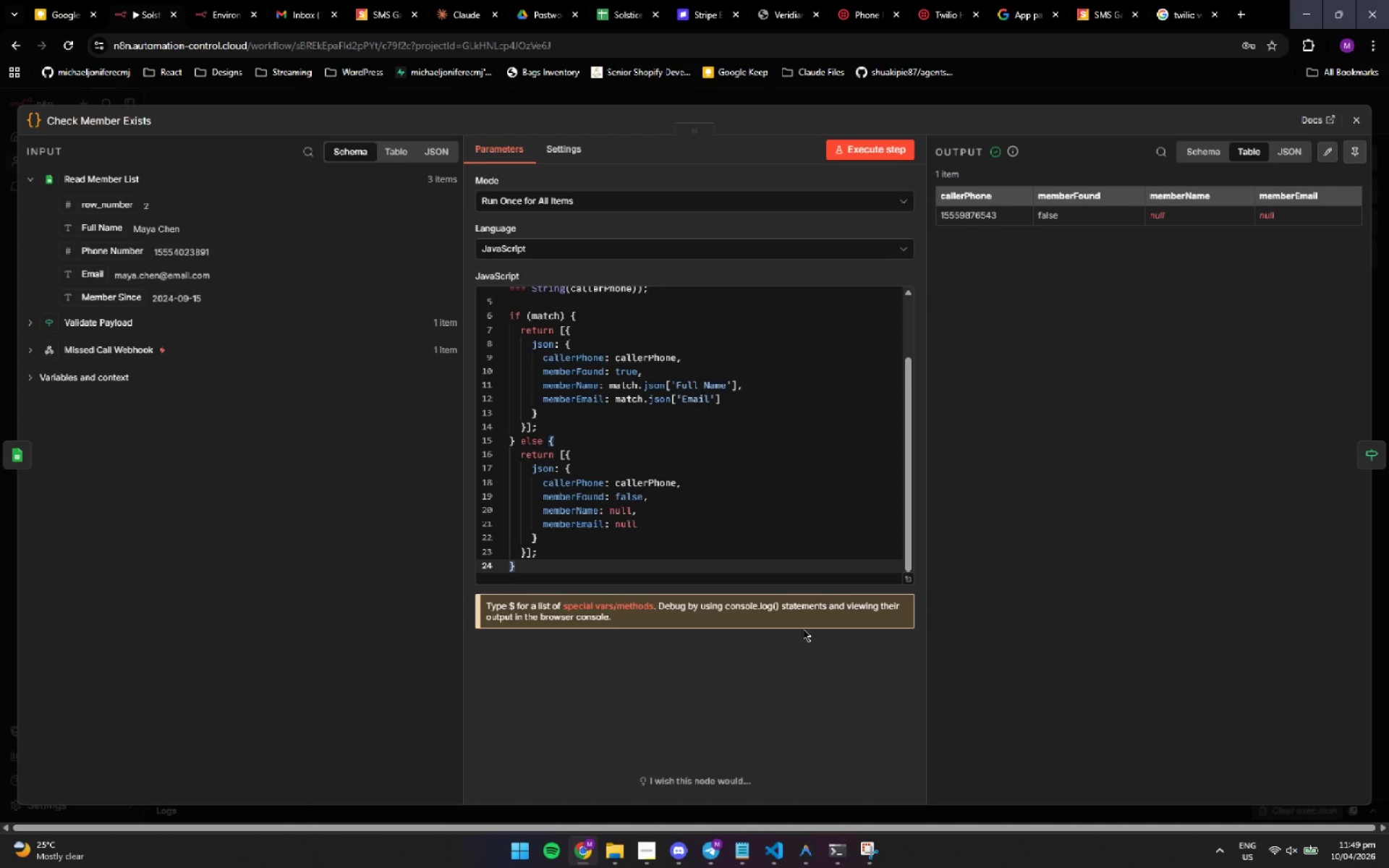 
wait(5.77)
 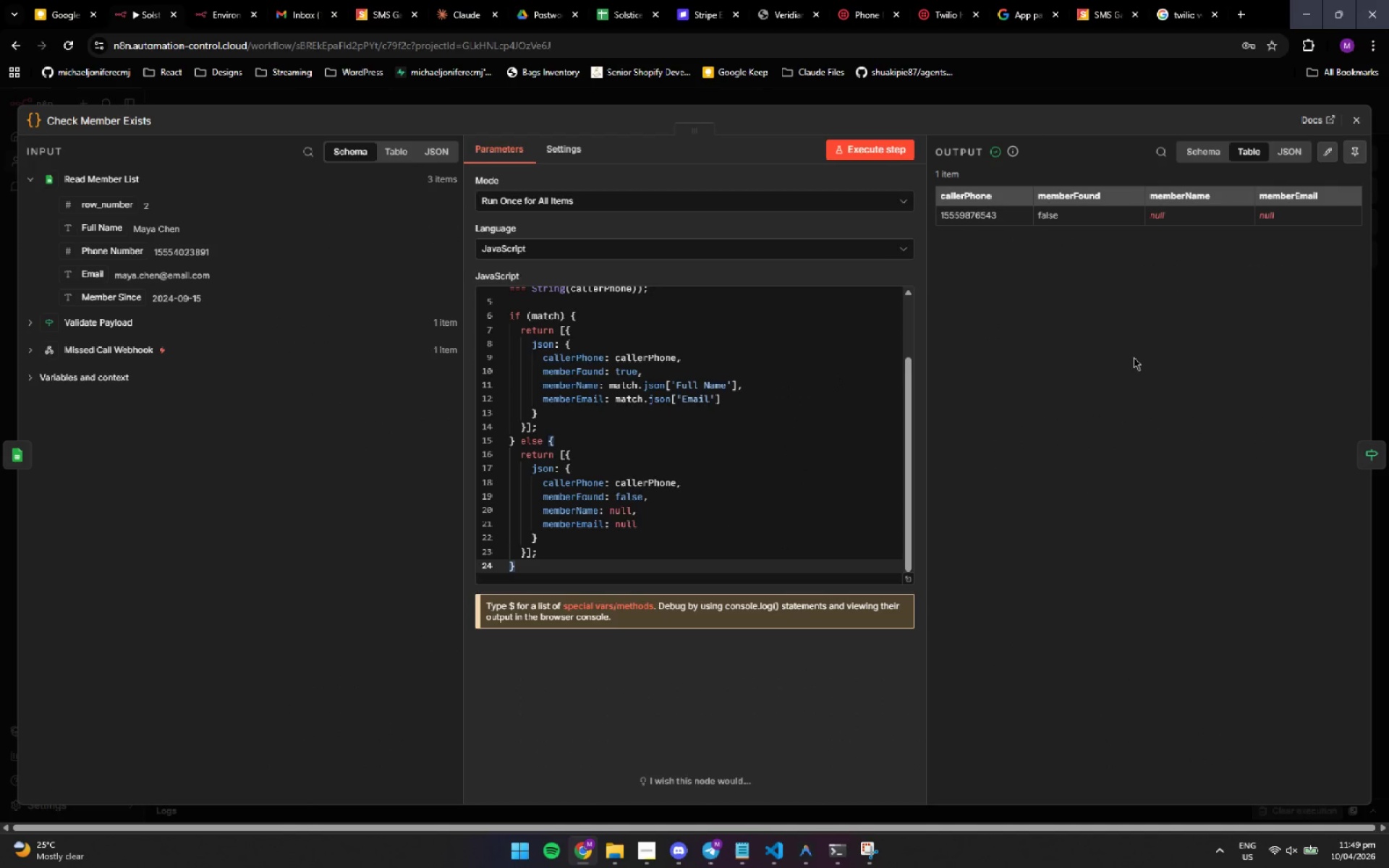 
left_click([606, 14])
 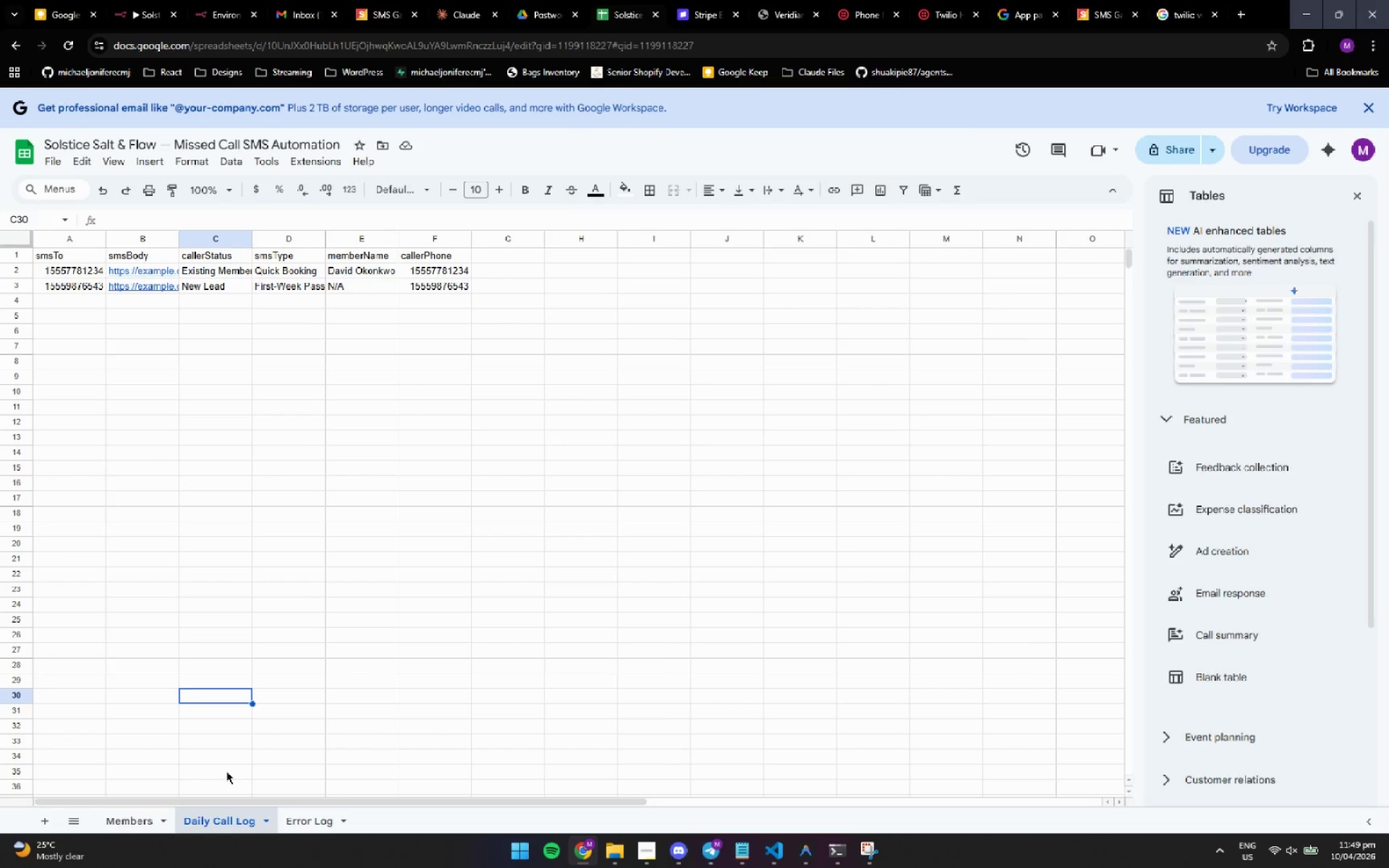 
left_click([137, 818])
 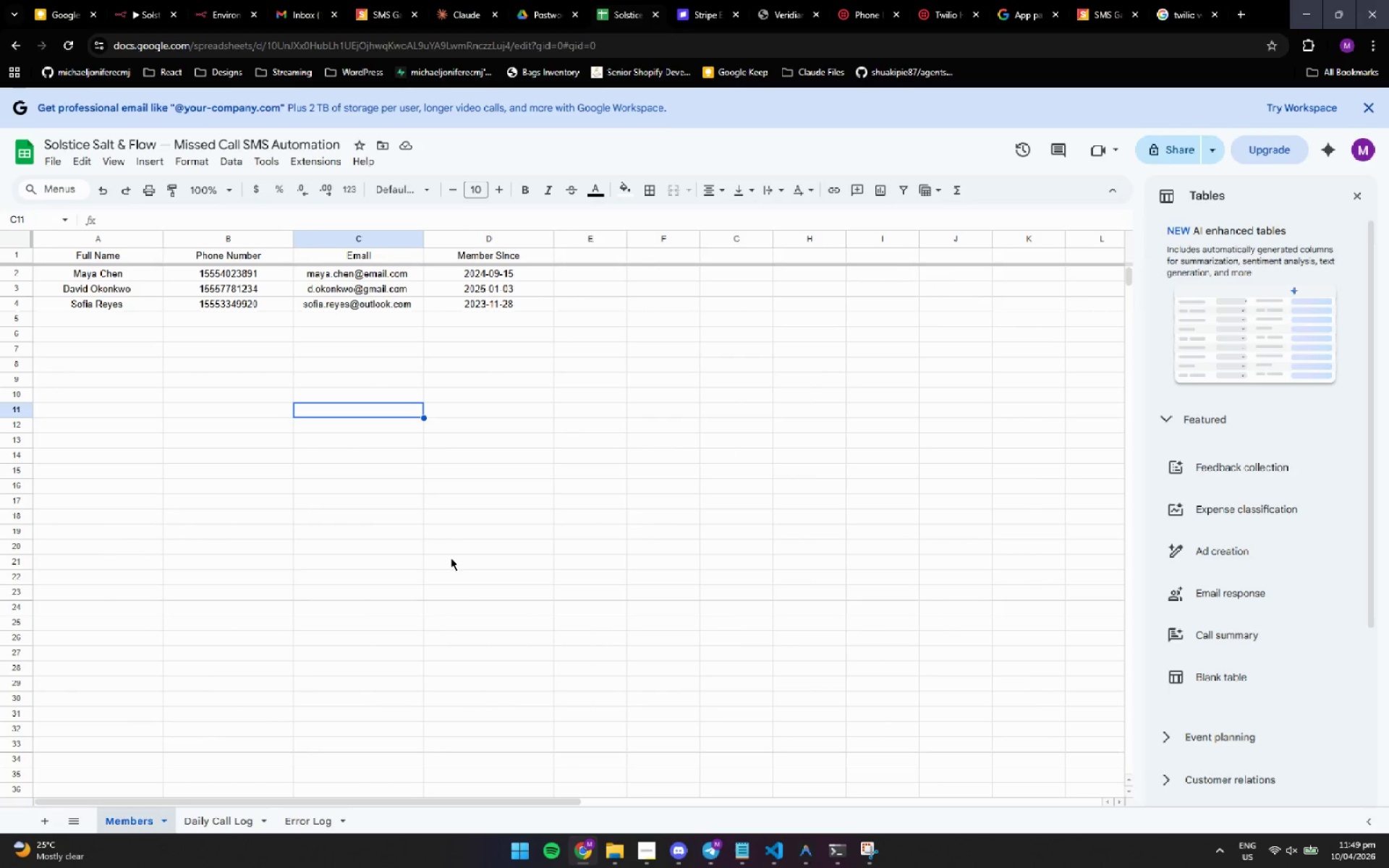 
left_click([743, 616])
 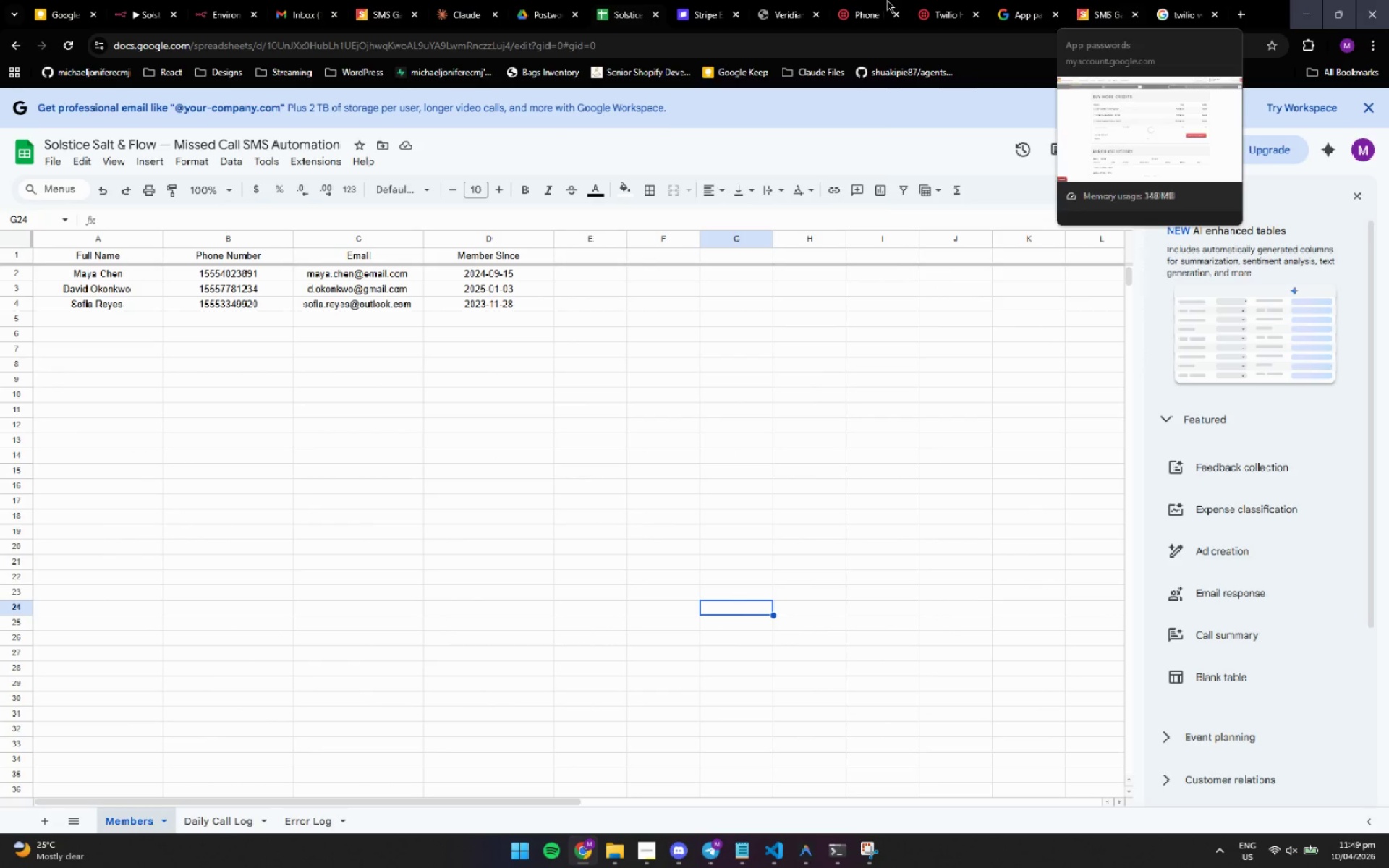 
left_click([619, 22])
 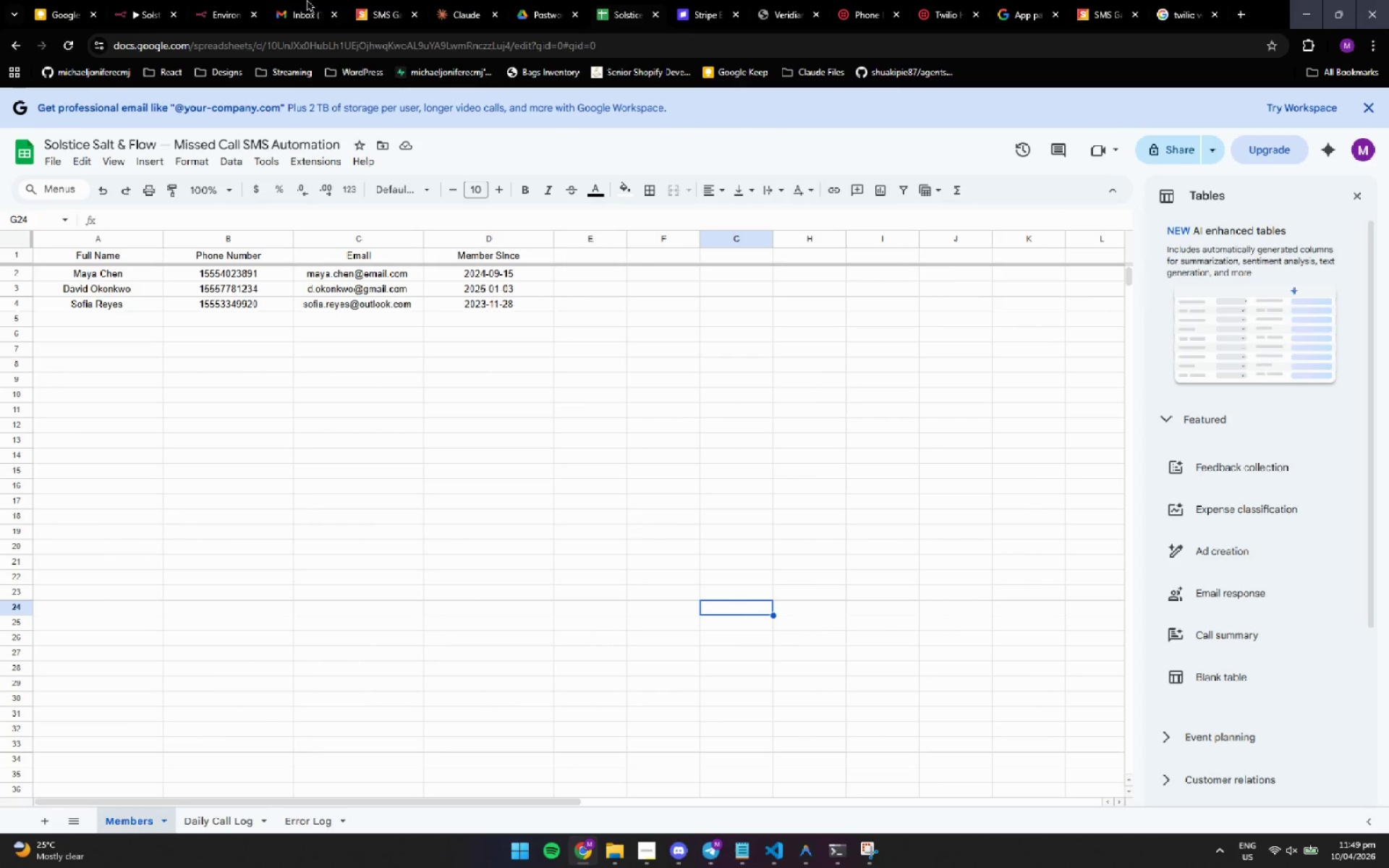 
left_click([132, 16])
 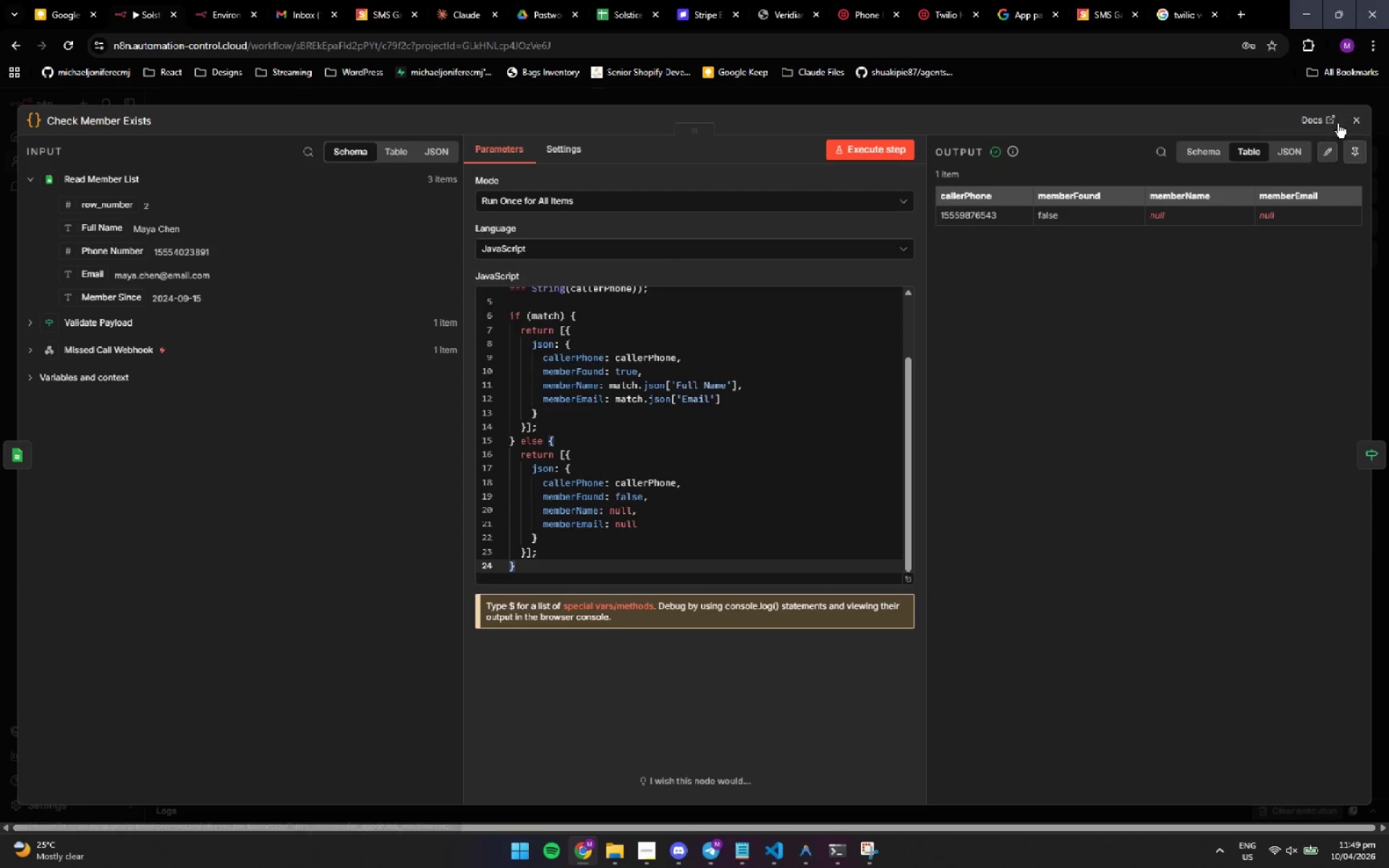 
left_click([1350, 120])
 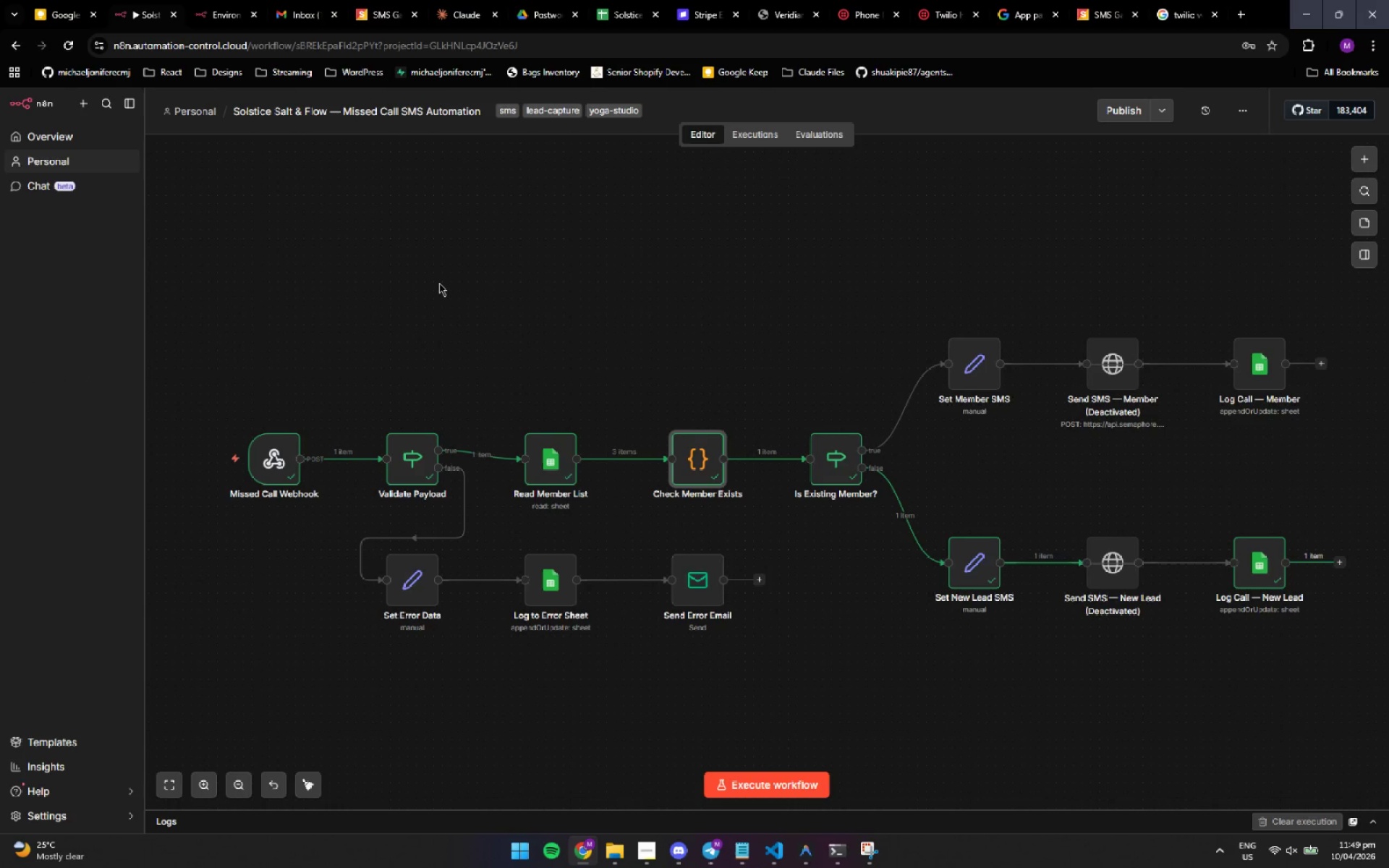 
wait(8.19)
 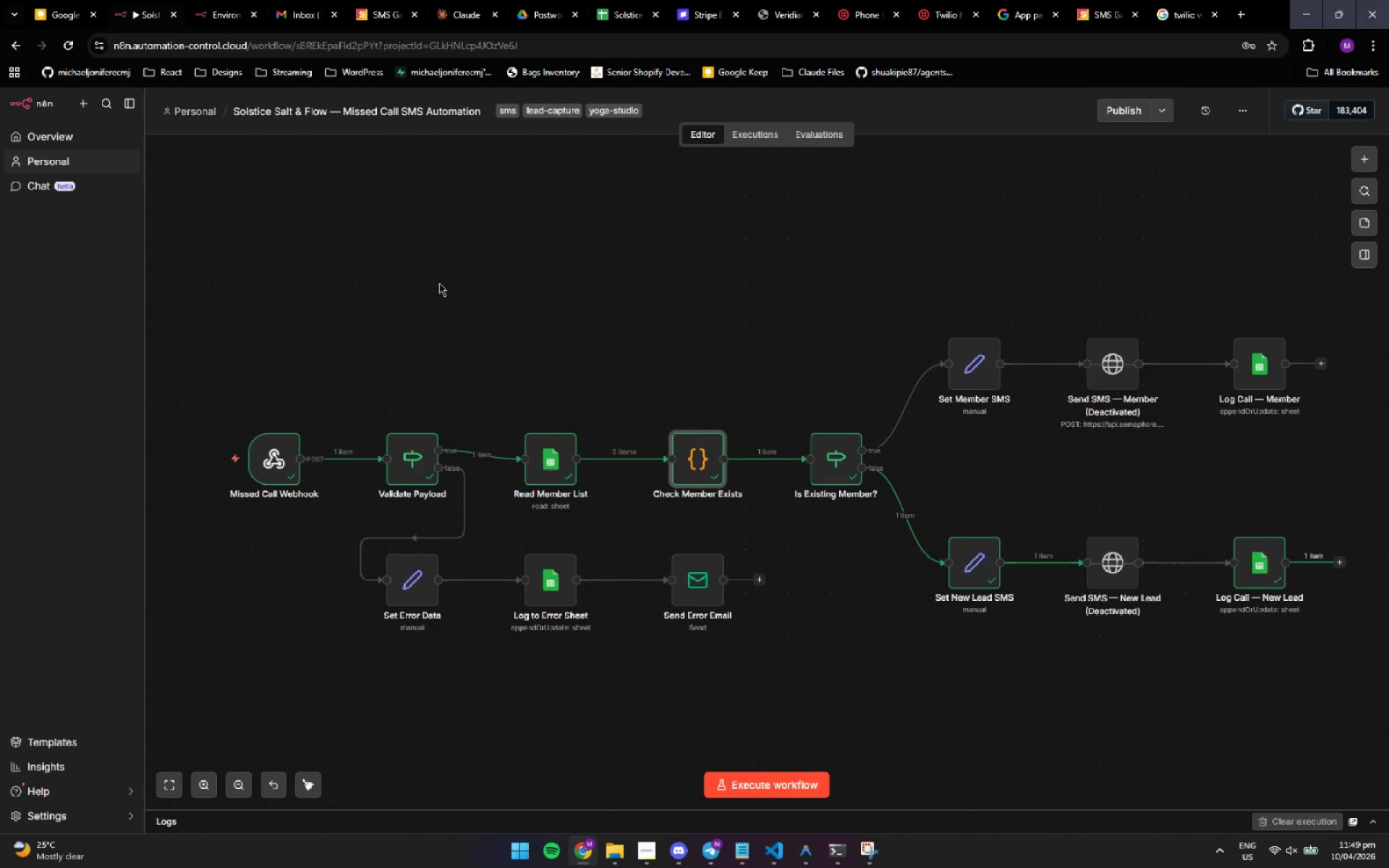 
left_click([839, 854])
 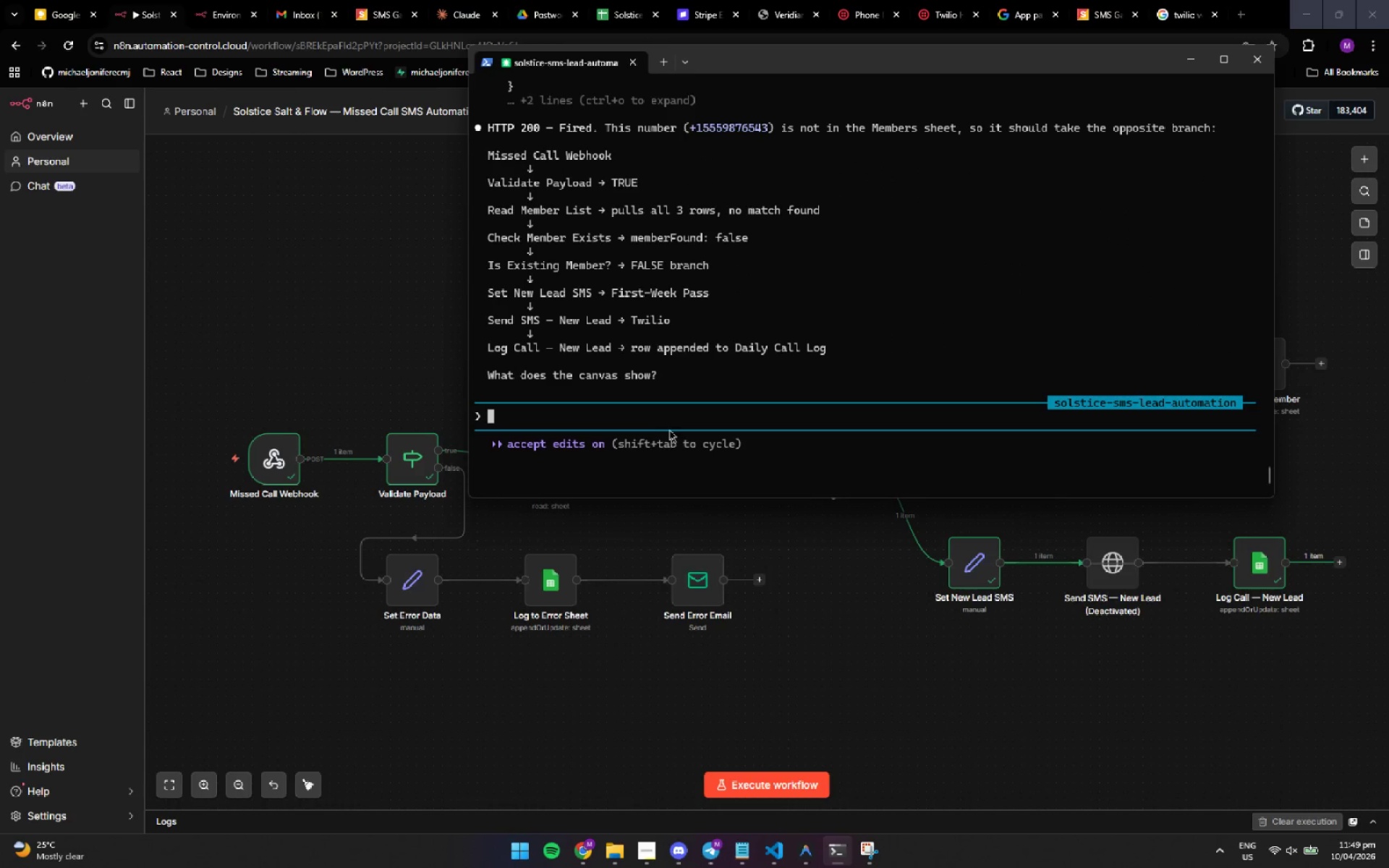 
left_click([663, 426])
 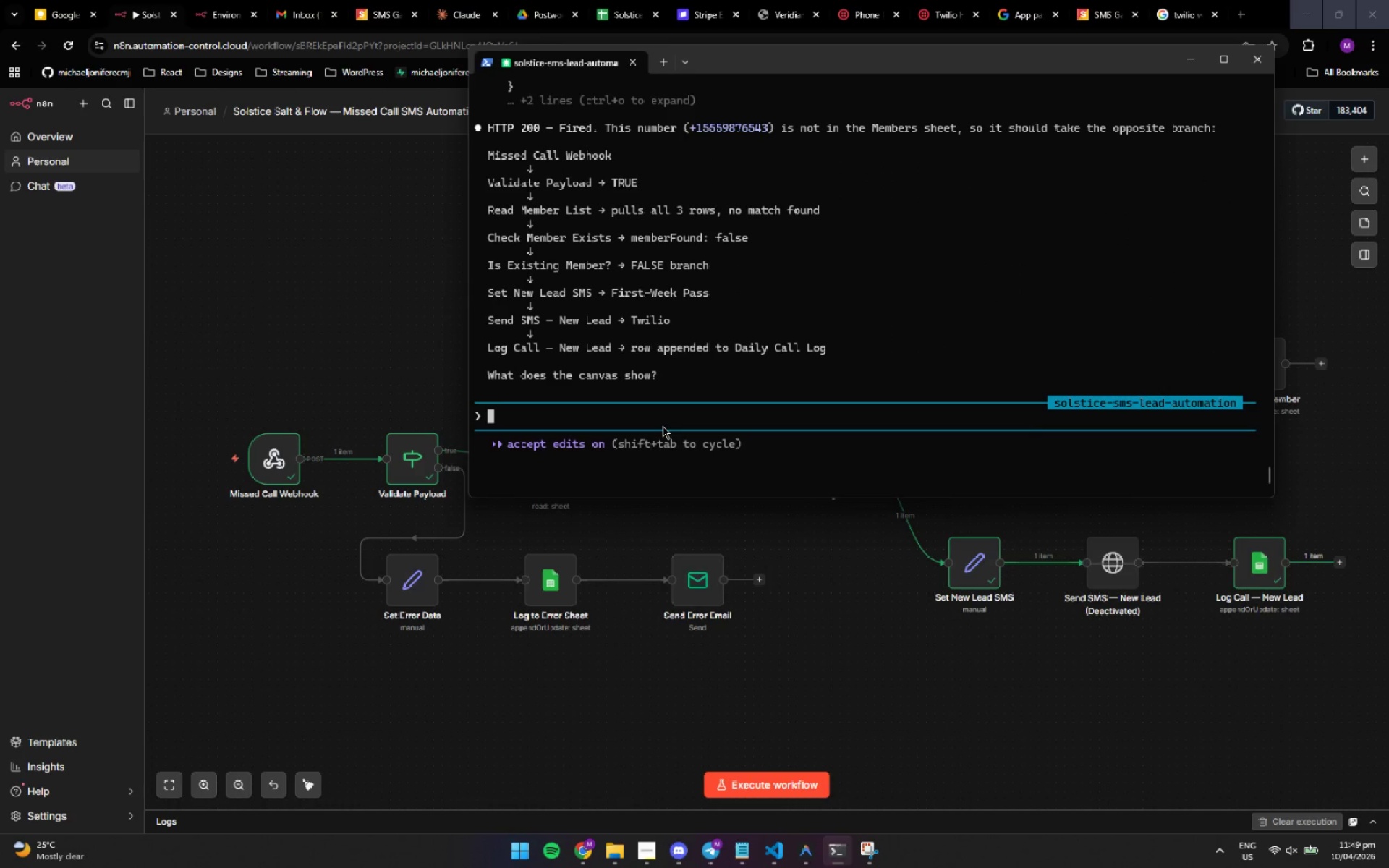 
type(list me what are our deliverables? )
 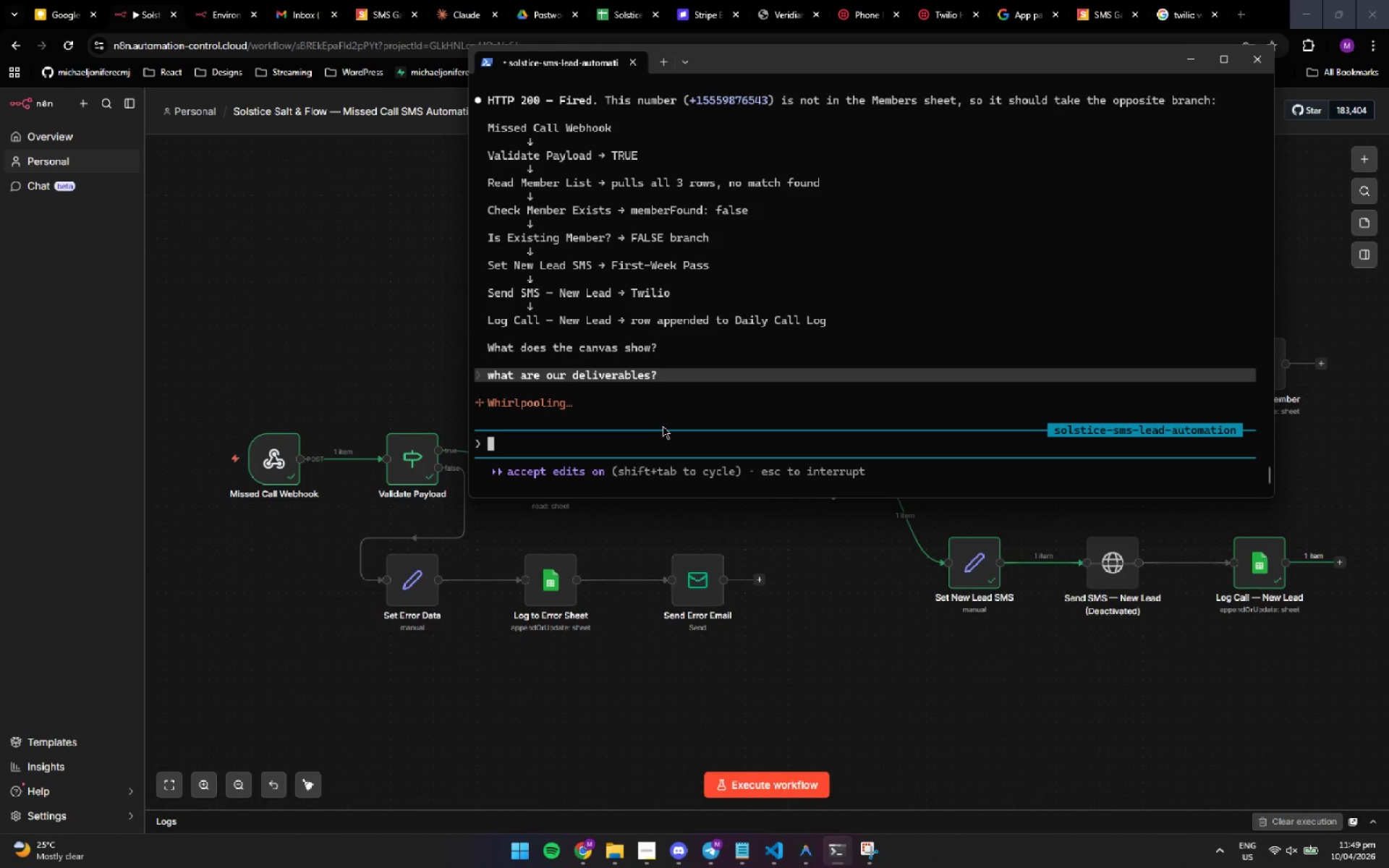 
hold_key(key=Backspace, duration=0.92)
 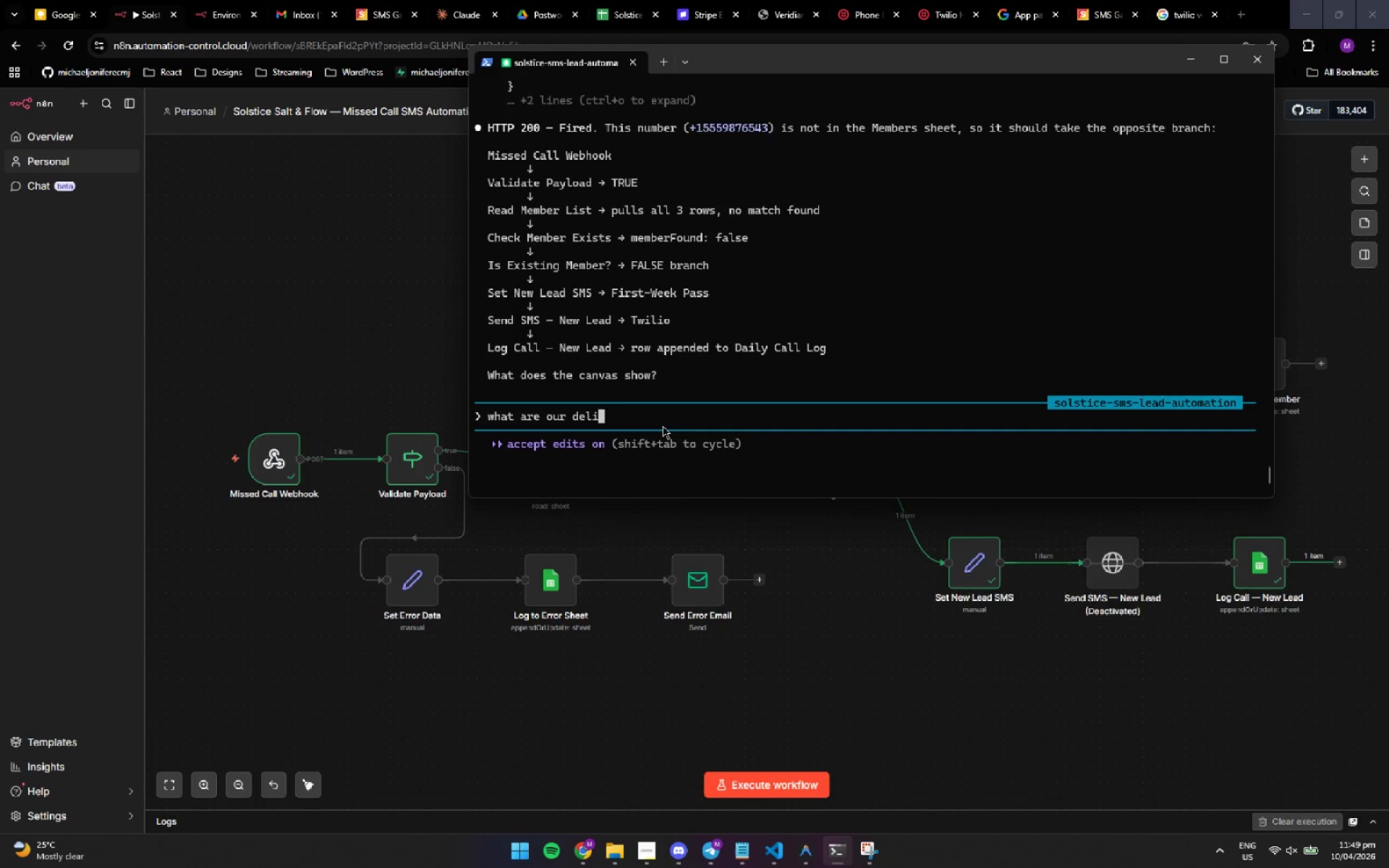 
key(Enter)
 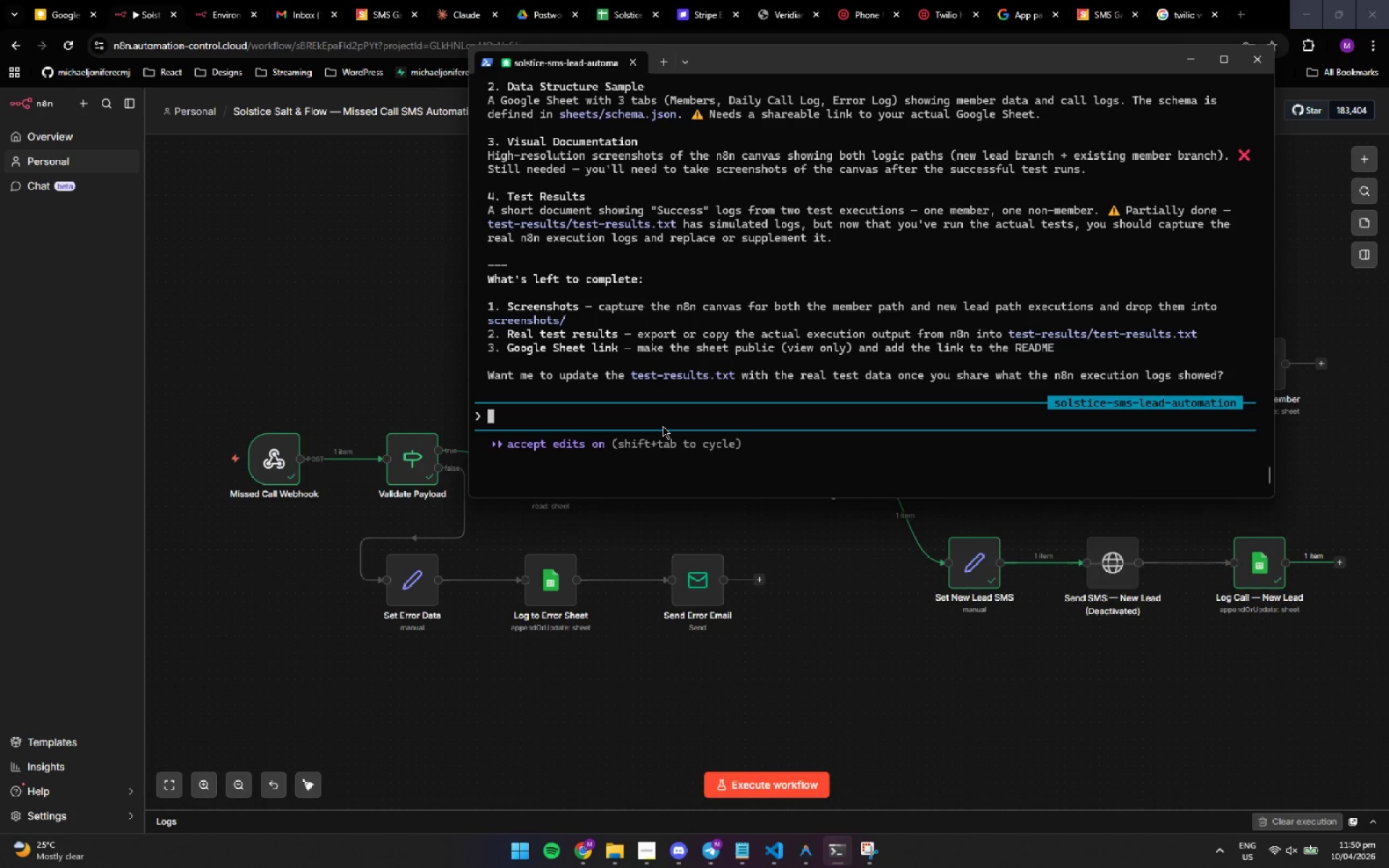 
wait(33.57)
 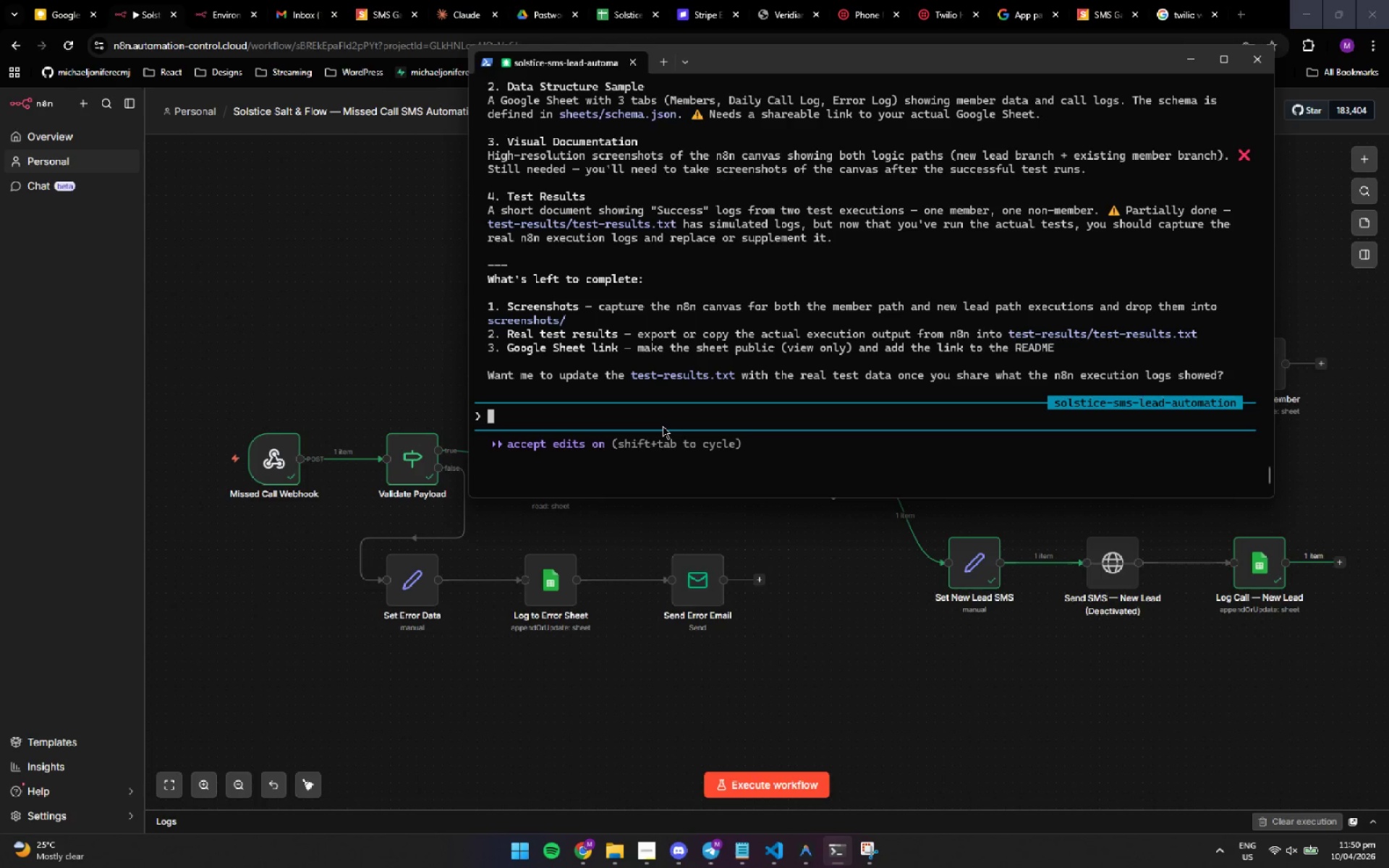 
mouse_move([1134, 552])
 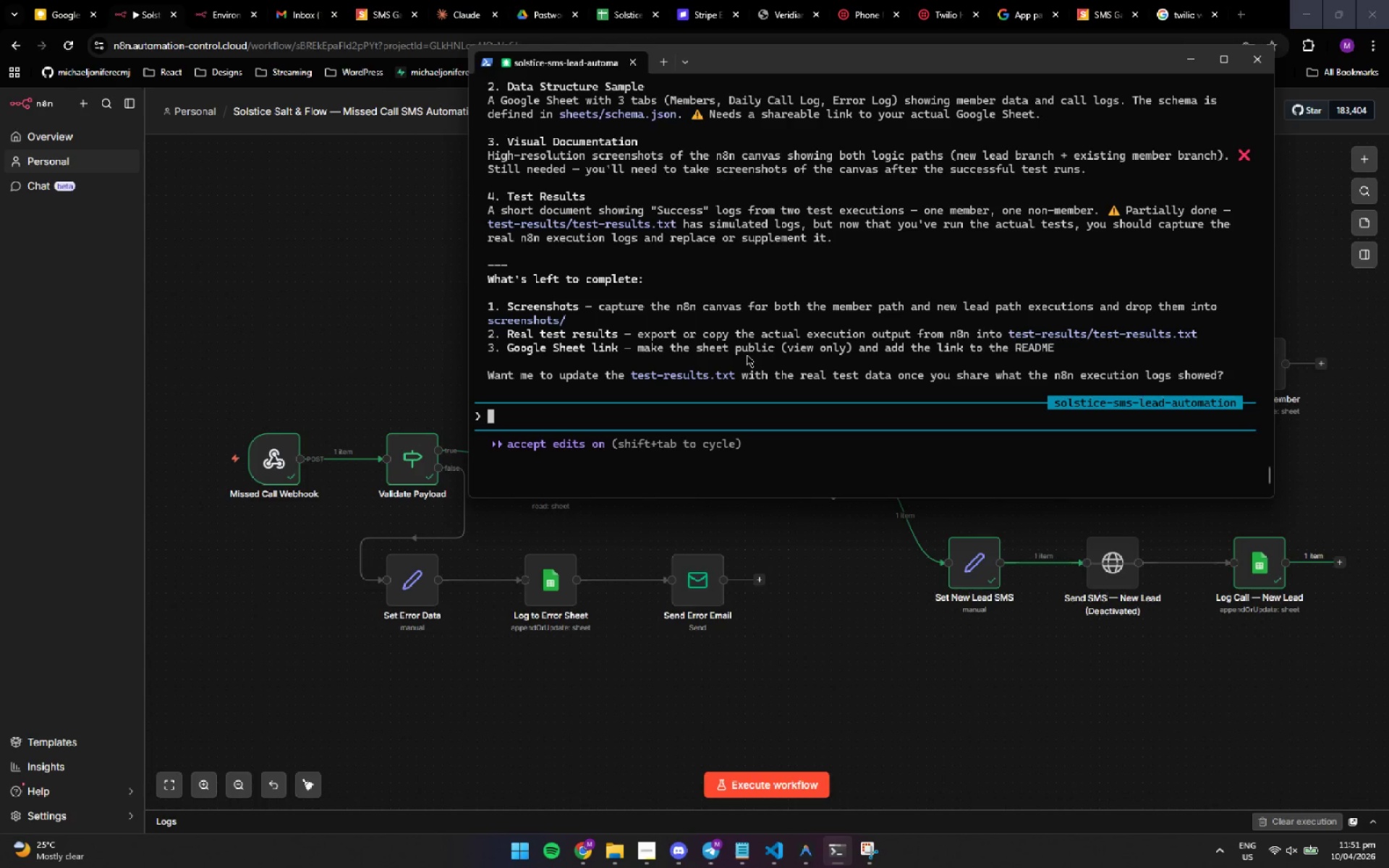 
wait(58.95)
 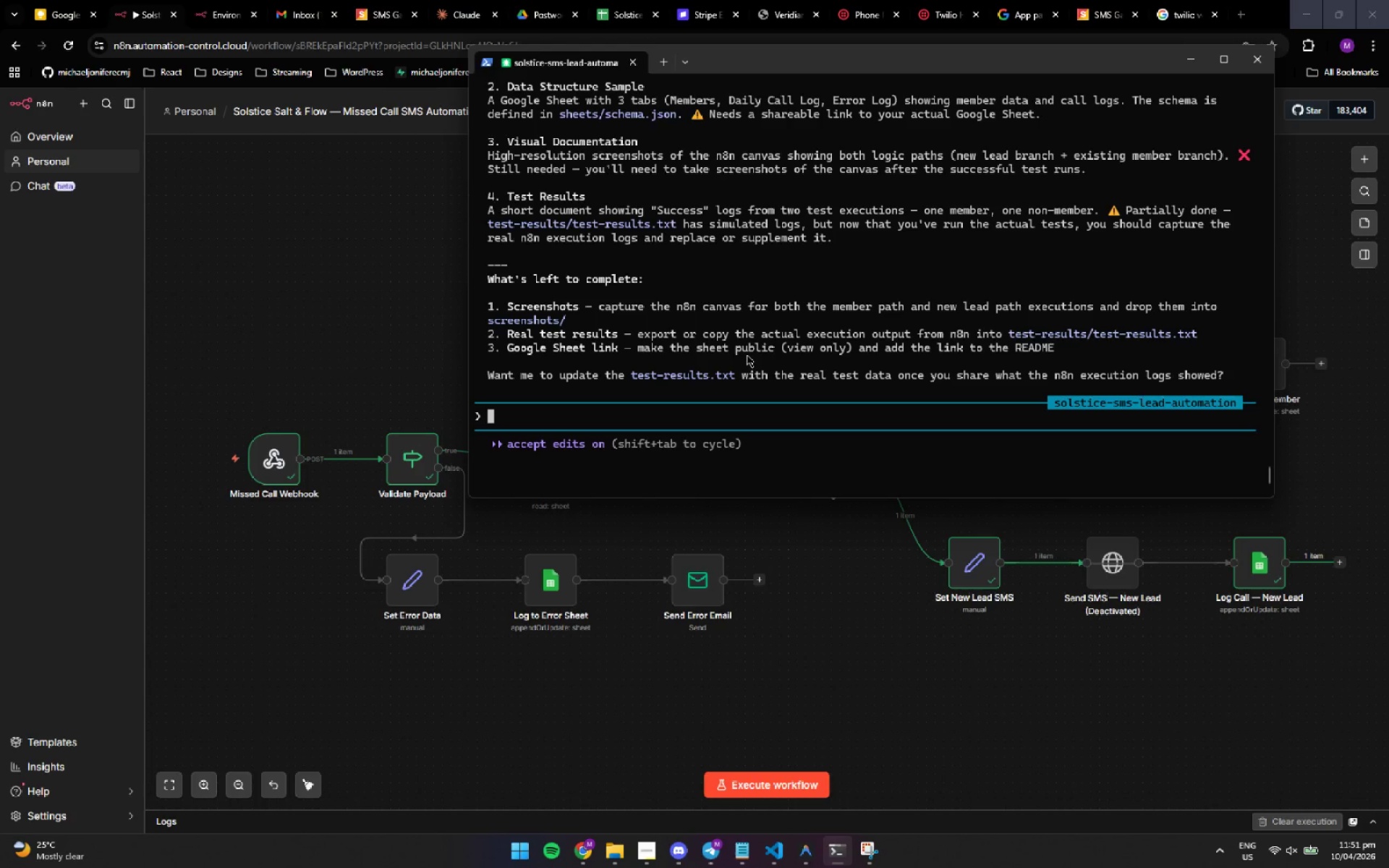 
left_click([874, 854])
 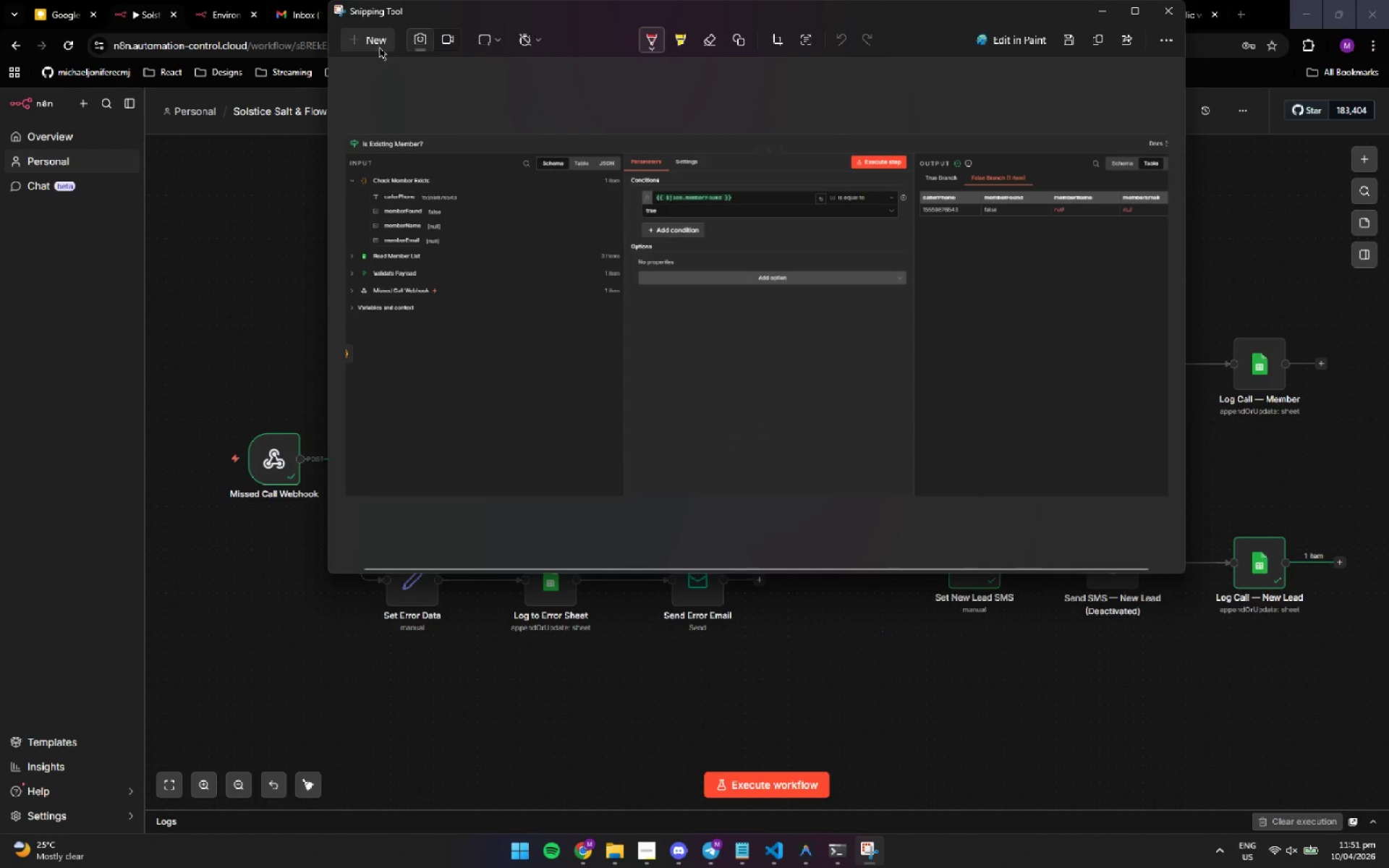 
left_click([377, 42])
 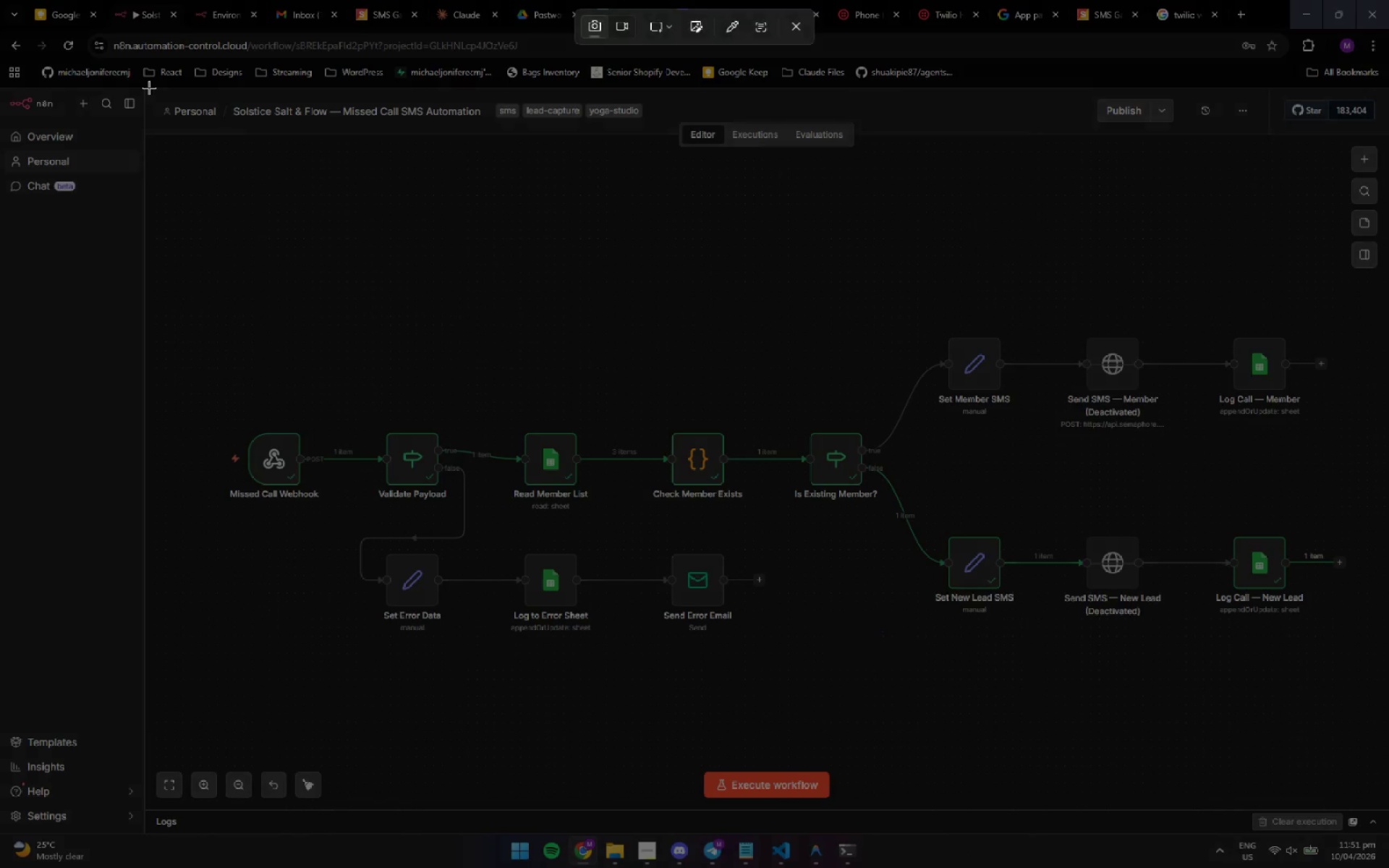 
left_click_drag(start_coordinate=[146, 88], to_coordinate=[1383, 802])
 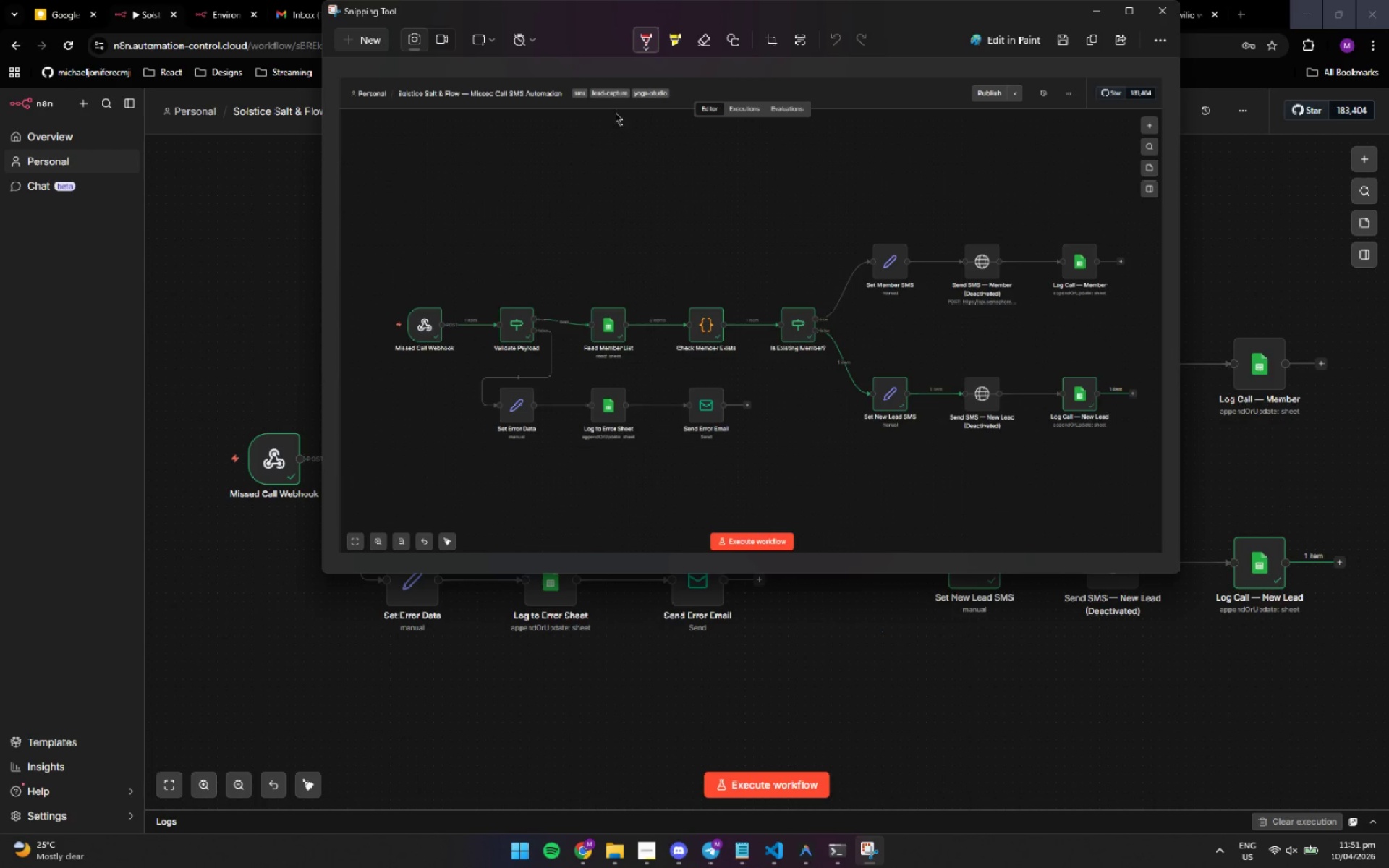 
left_click([646, 43])
 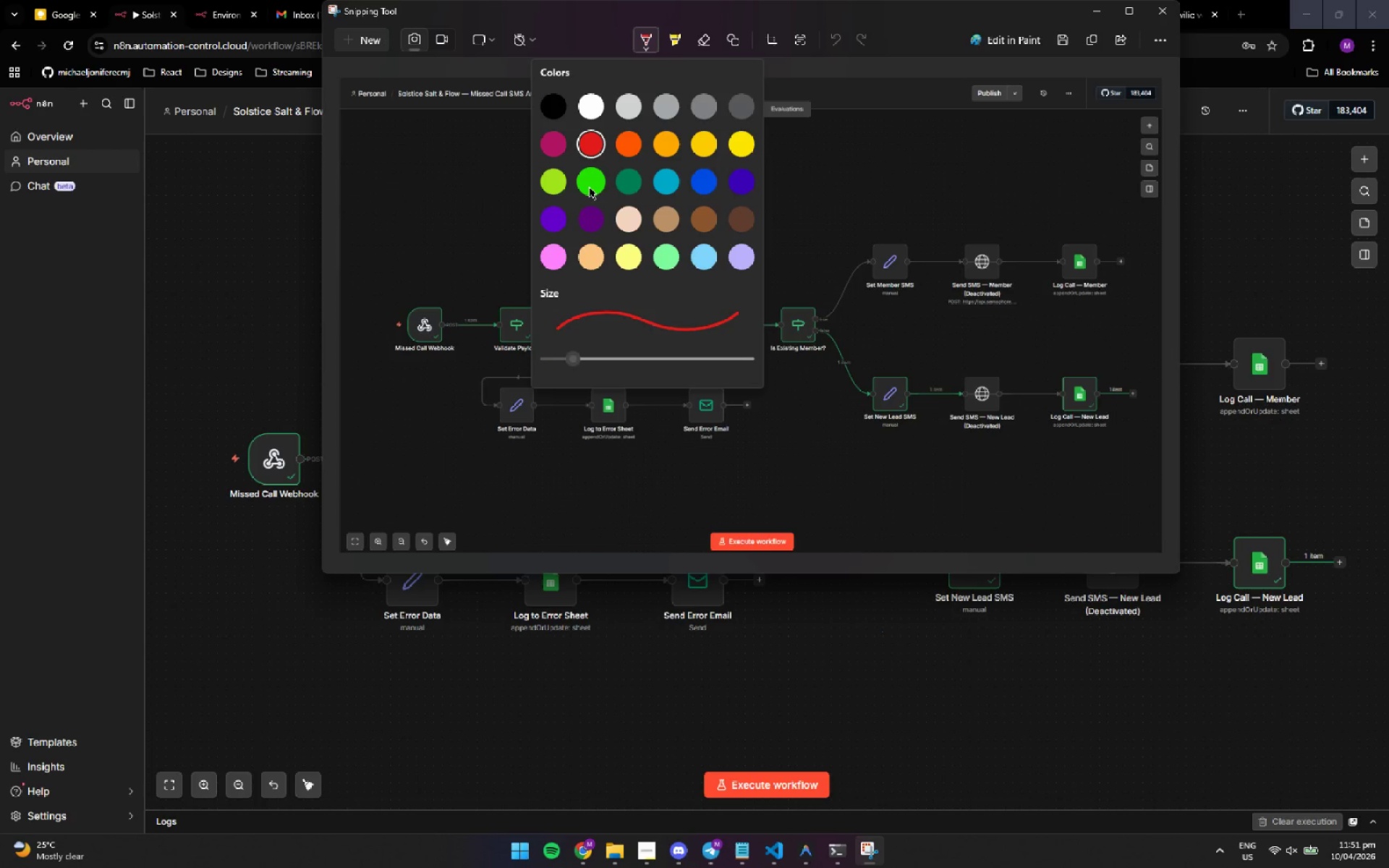 
left_click([589, 187])
 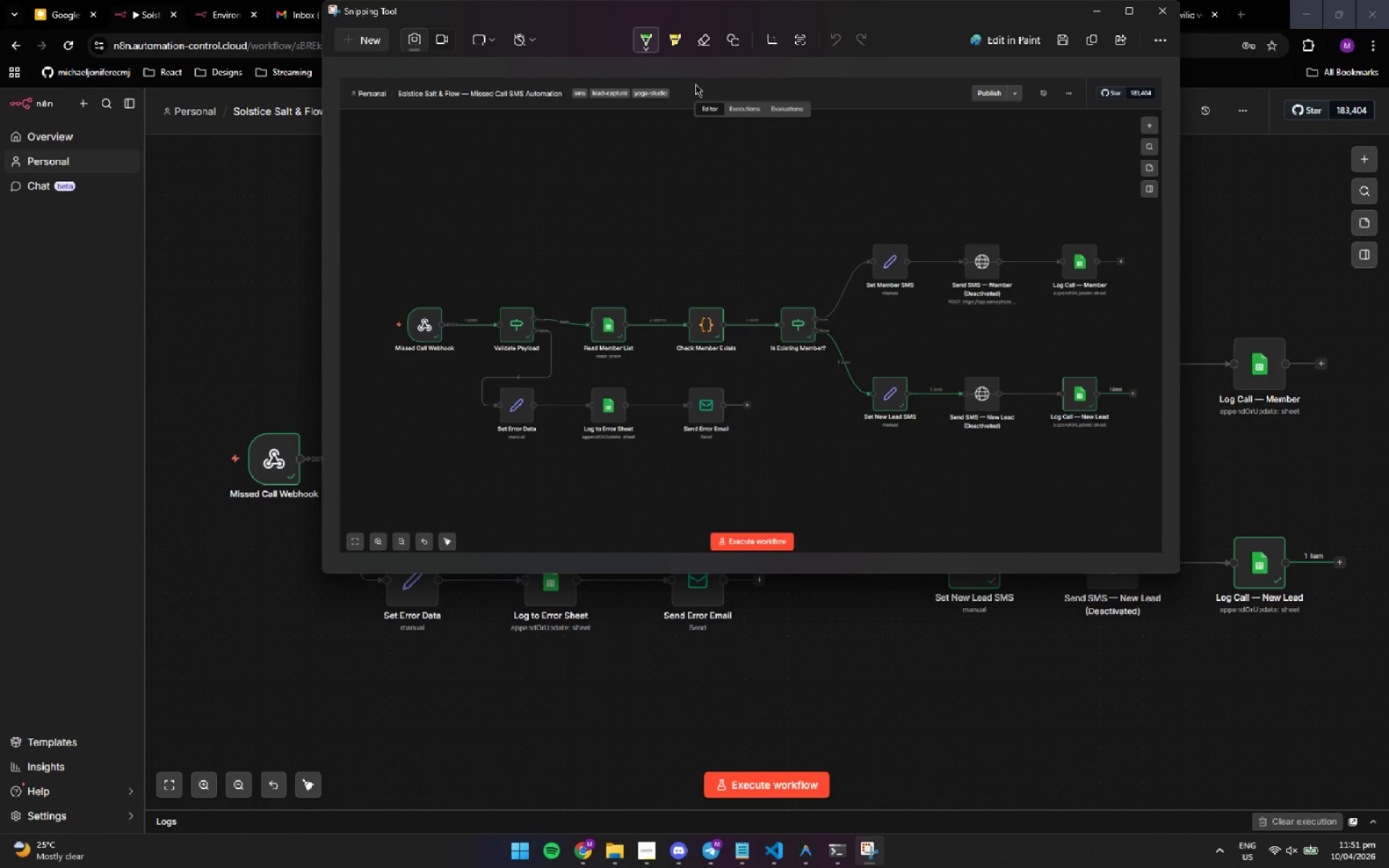 
left_click_drag(start_coordinate=[723, 192], to_coordinate=[742, 192])
 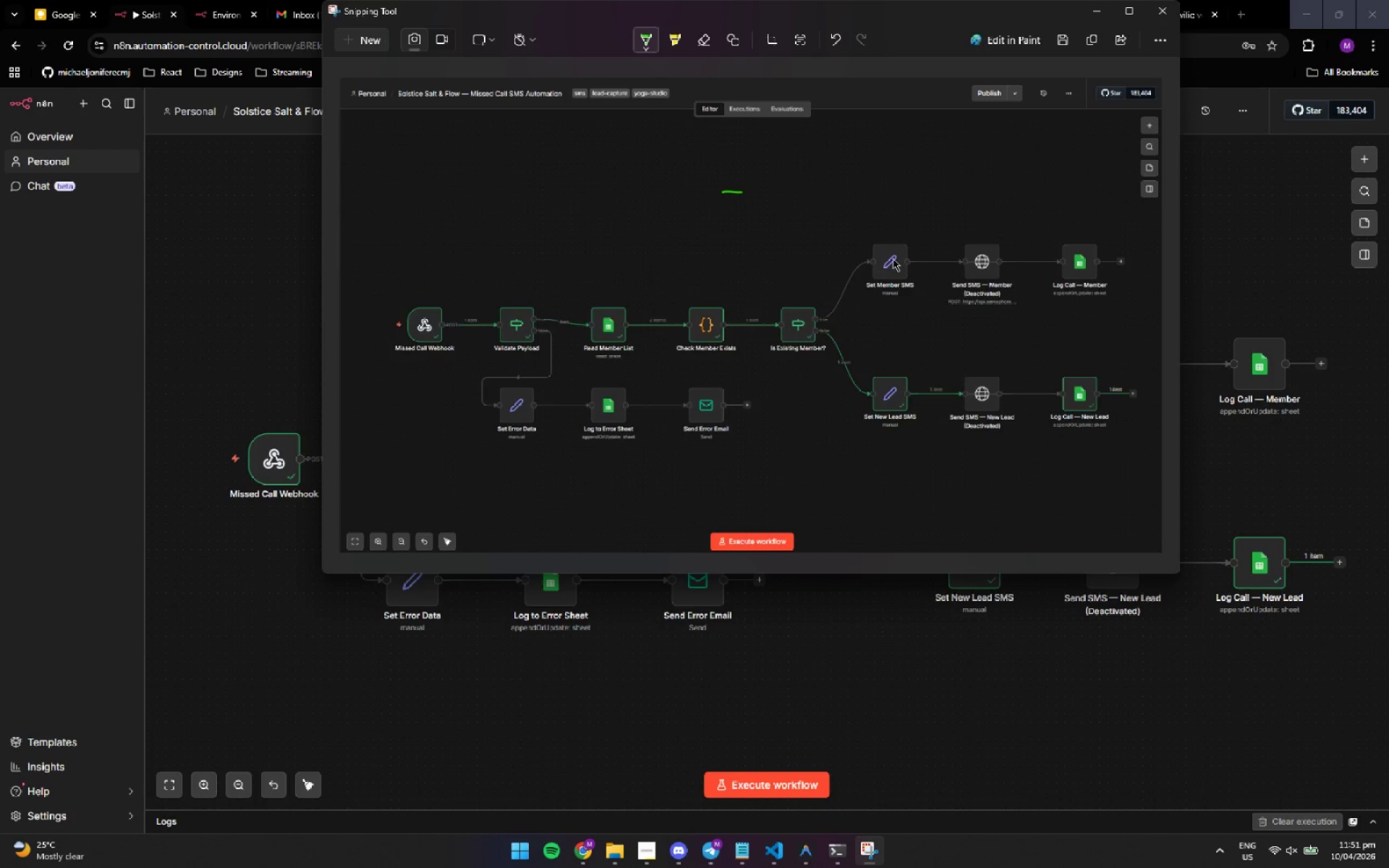 
key(Control+Z)
 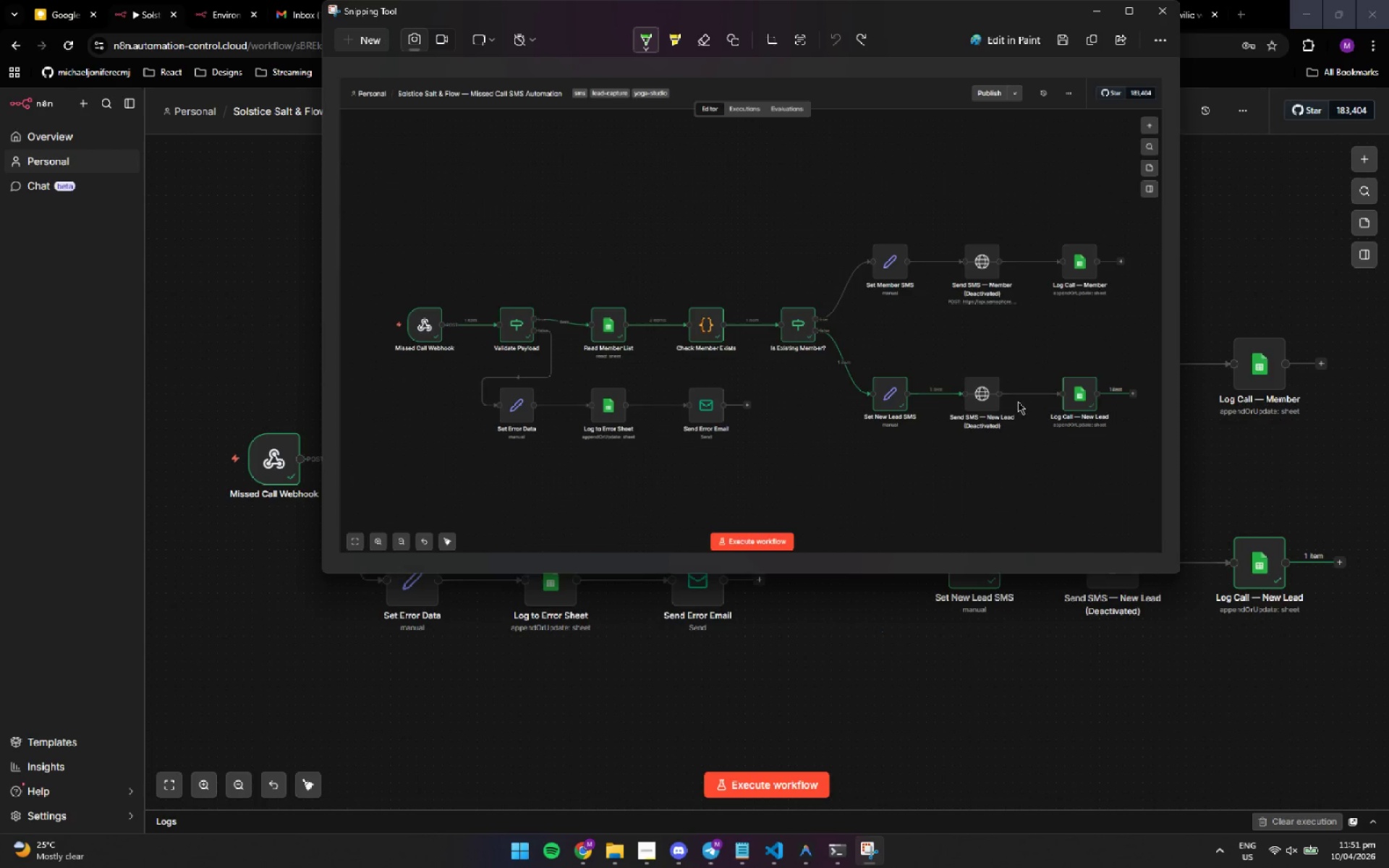 
left_click_drag(start_coordinate=[1002, 393], to_coordinate=[1029, 391])
 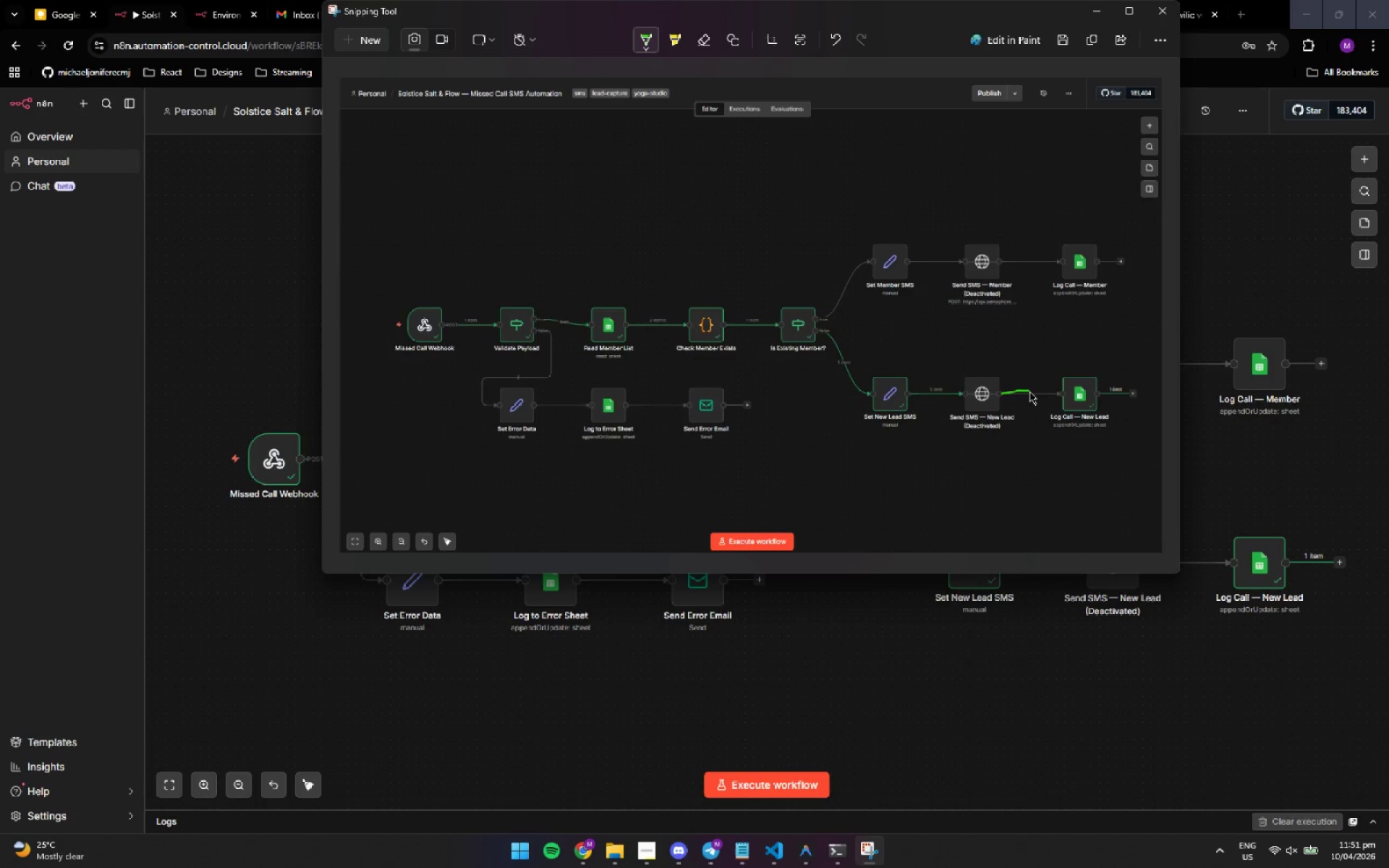 
key(Control+ControlLeft)
 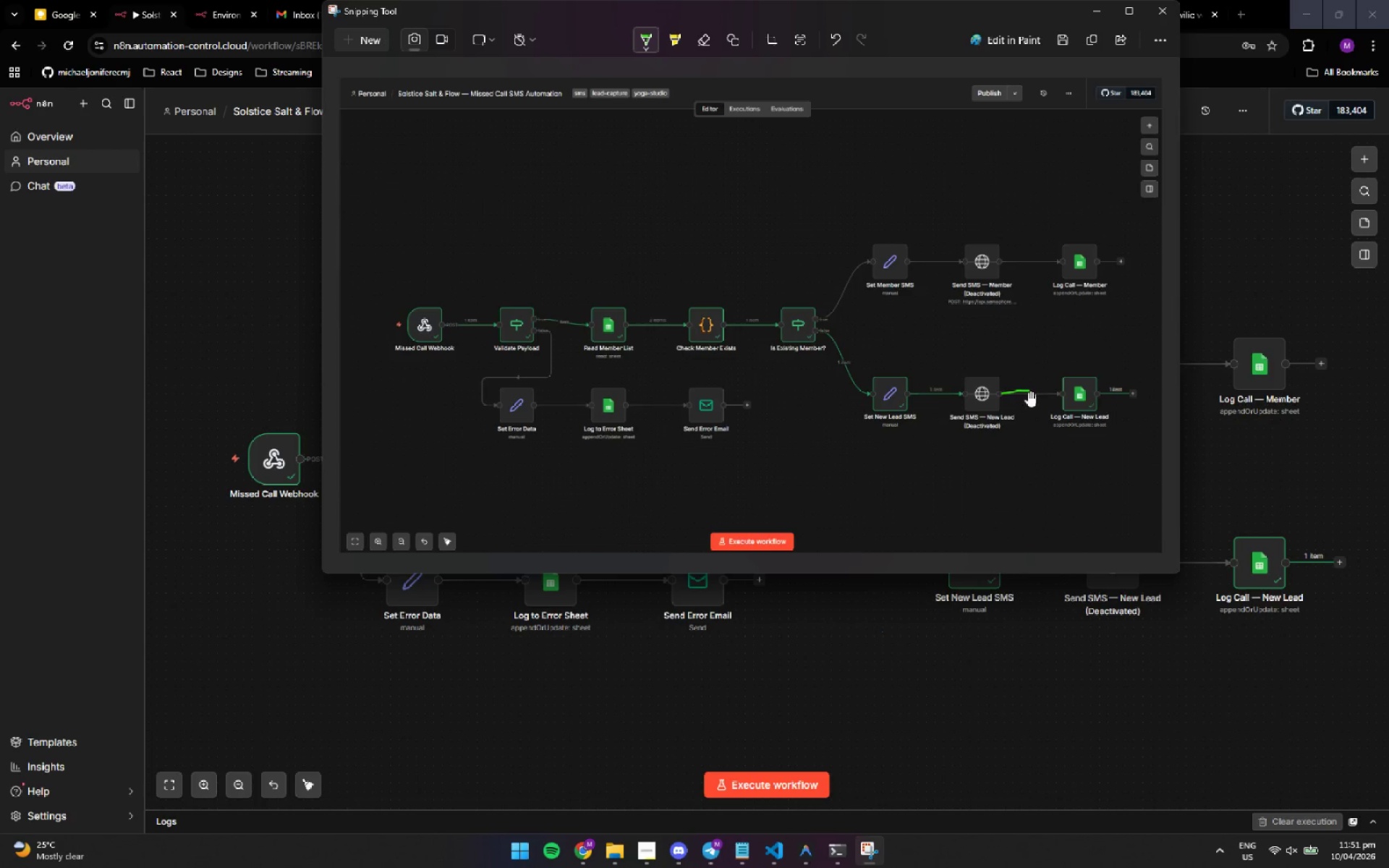 
key(Control+Z)
 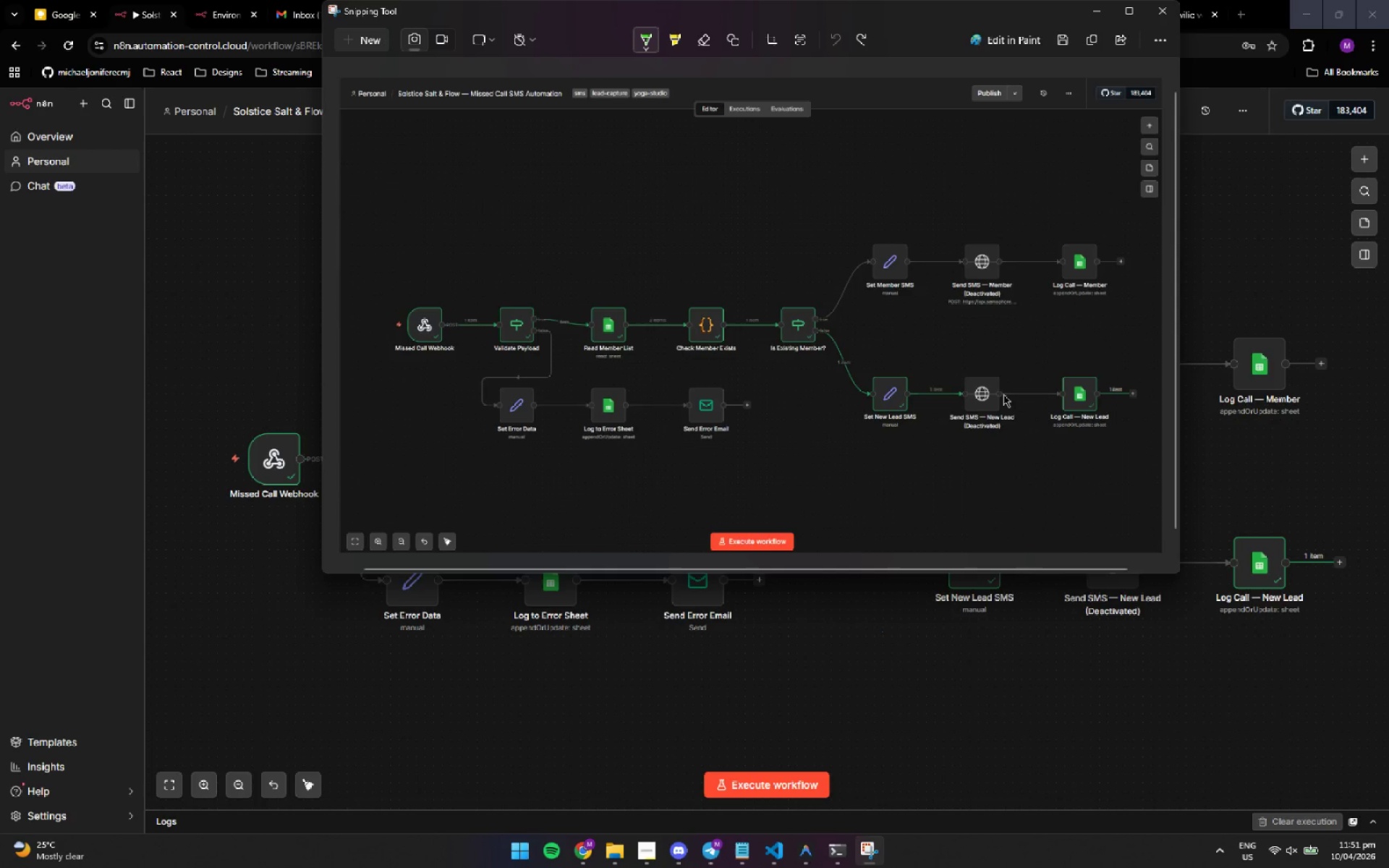 
hold_key(key=ControlLeft, duration=0.42)
 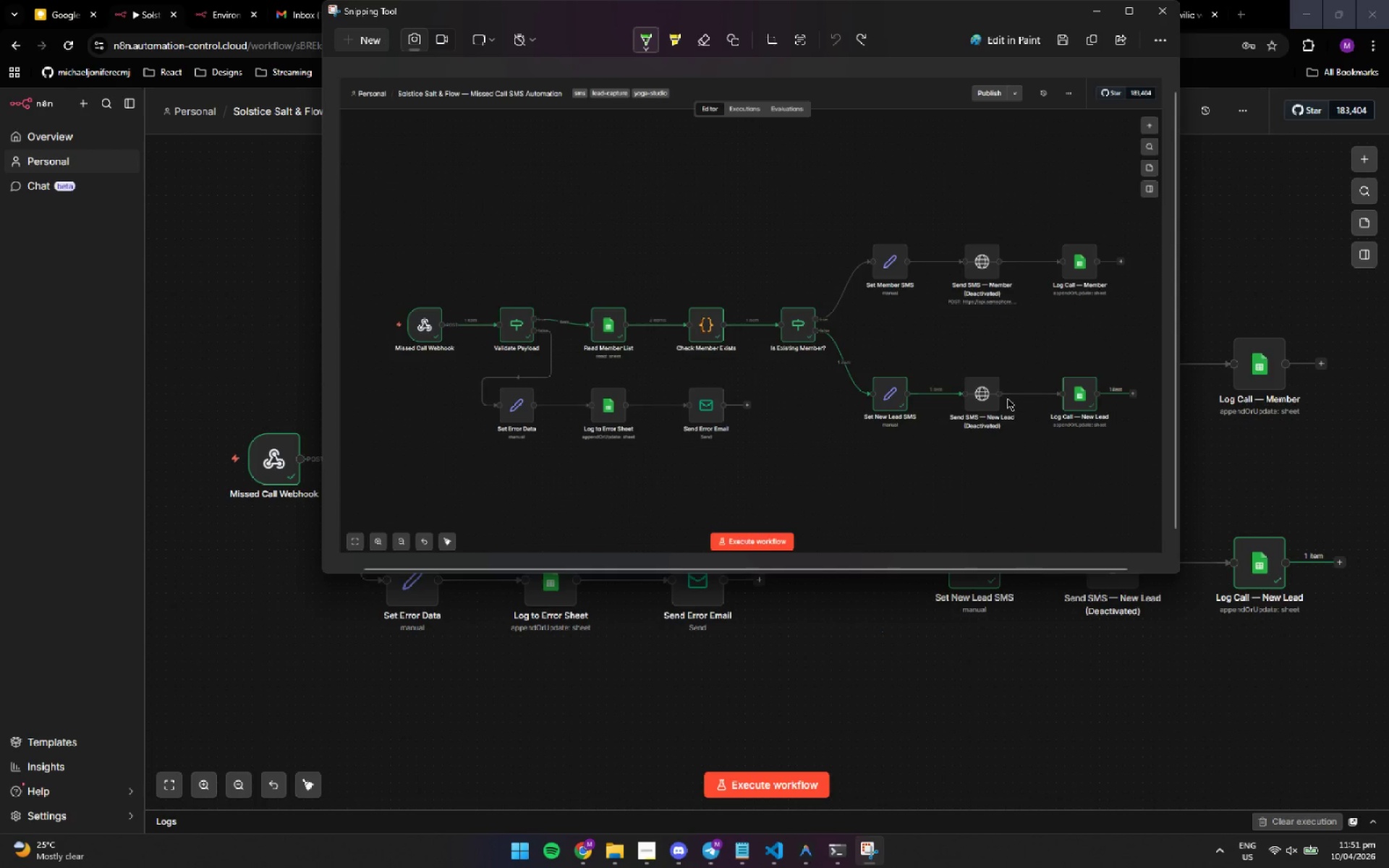 
hold_key(key=ControlLeft, duration=1.51)
hold_key(key=ControlLeft, duration=1.0)
scroll: coordinate [977, 358], scroll_direction: up, amount: 16.0
 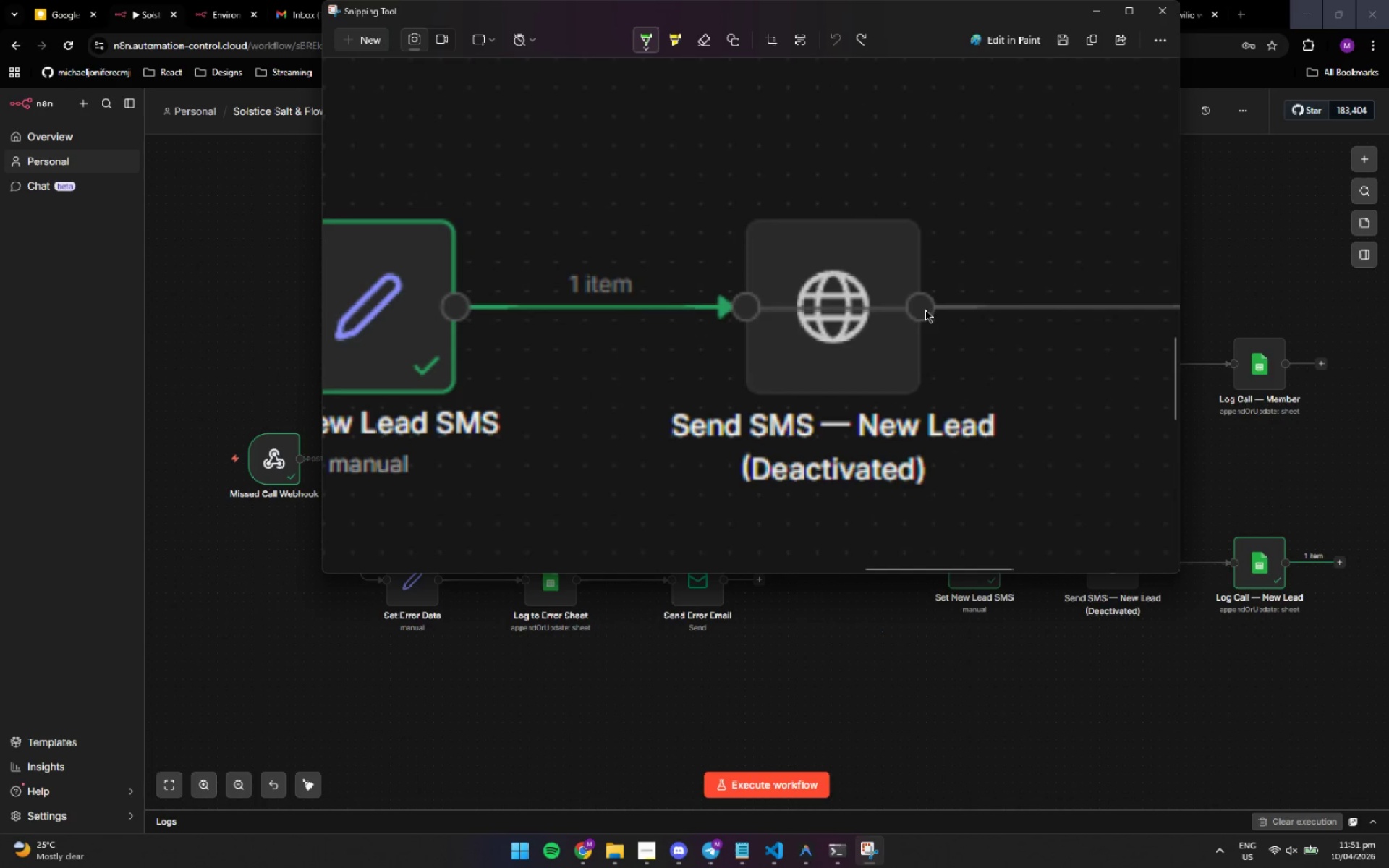 
left_click([921, 306])
 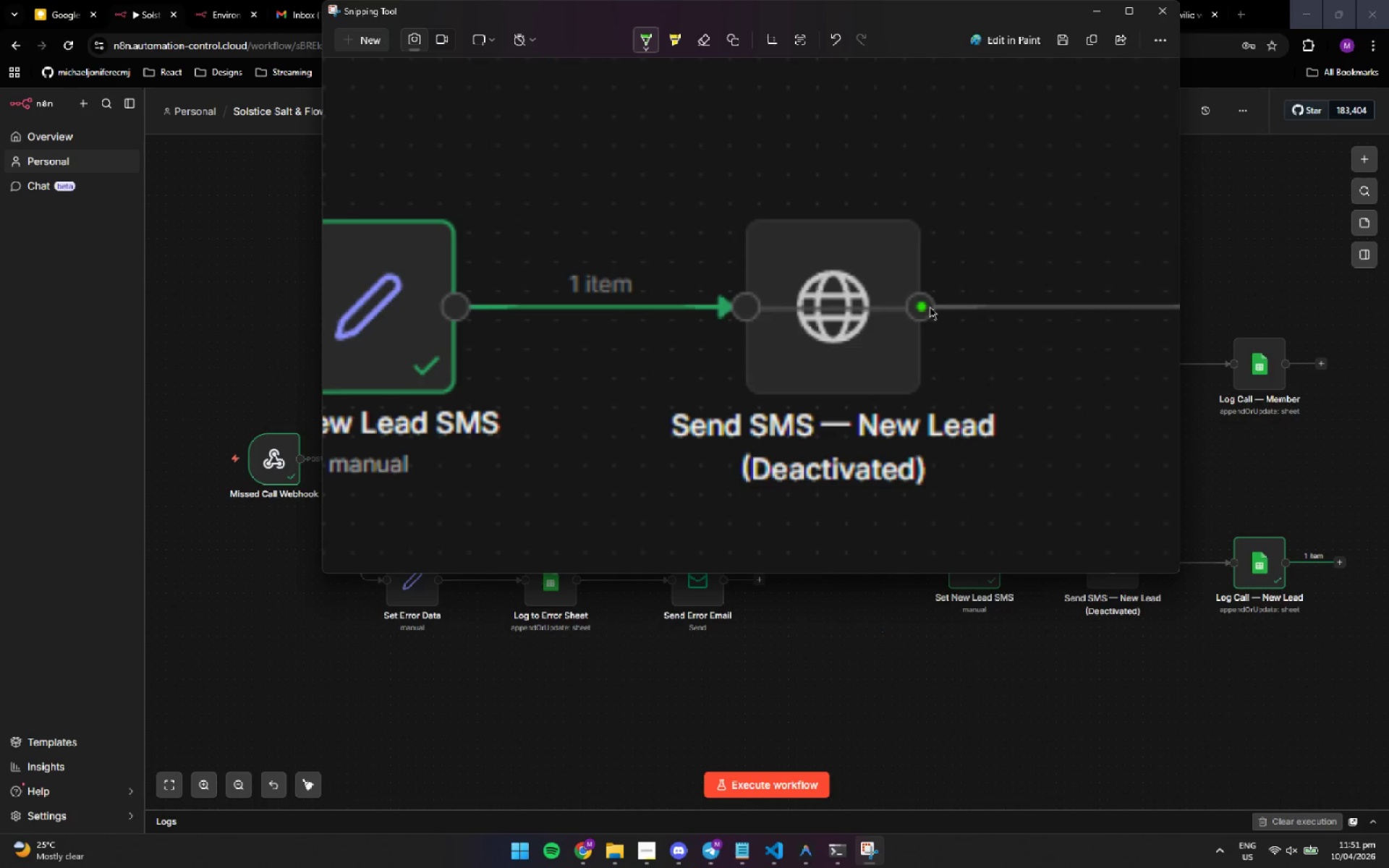 
key(Control+Z)
 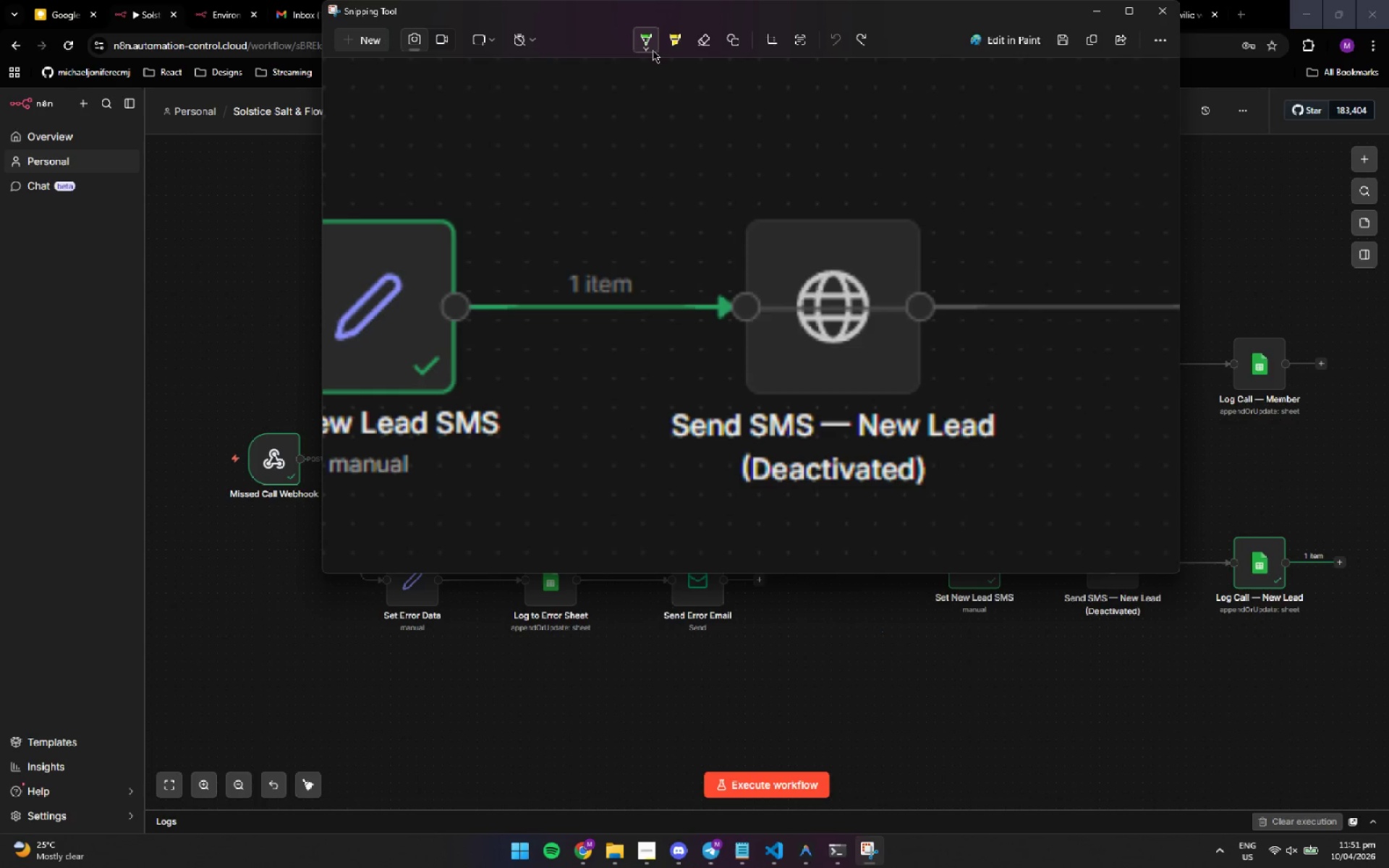 
left_click([647, 42])
 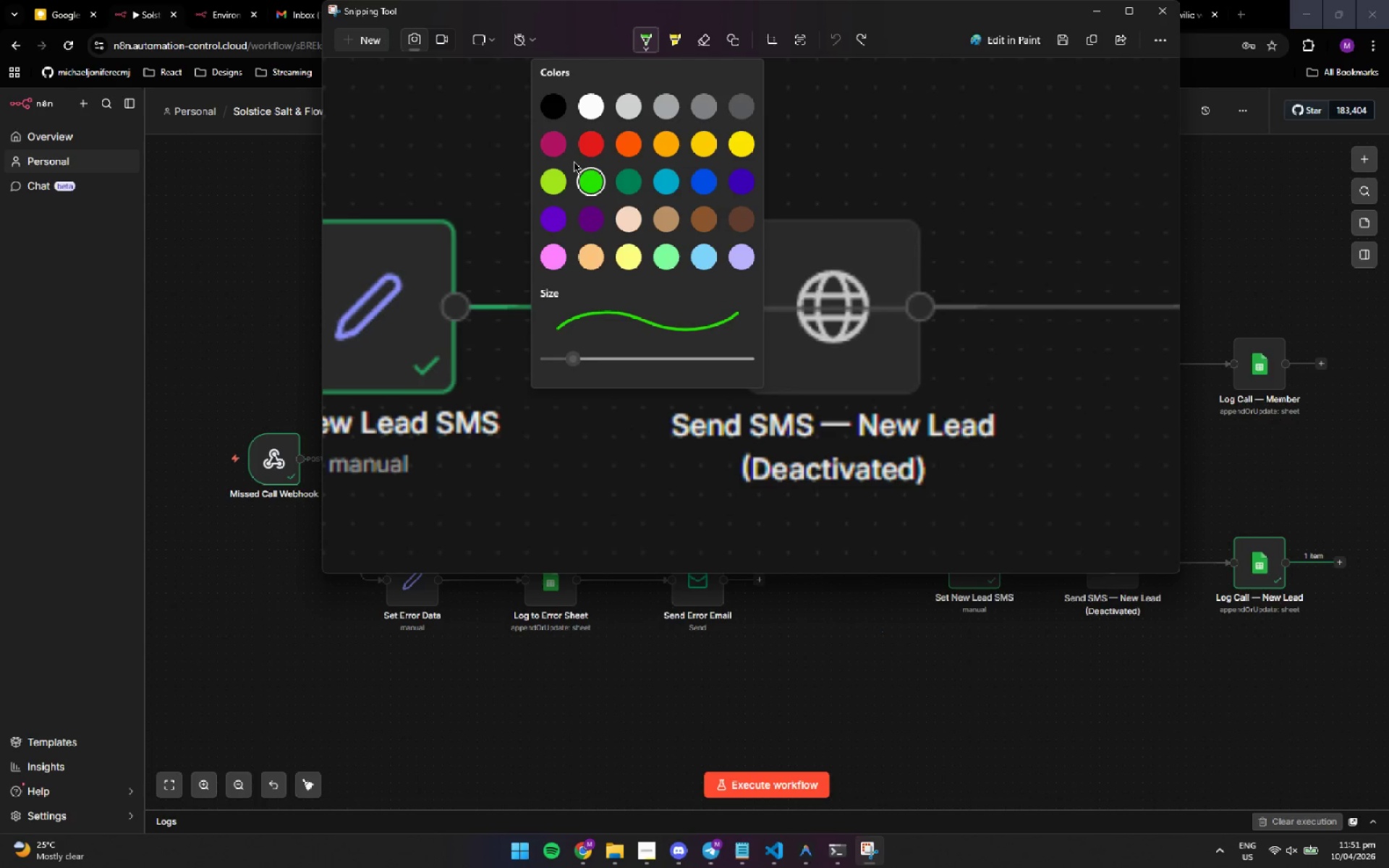 
left_click([553, 184])
 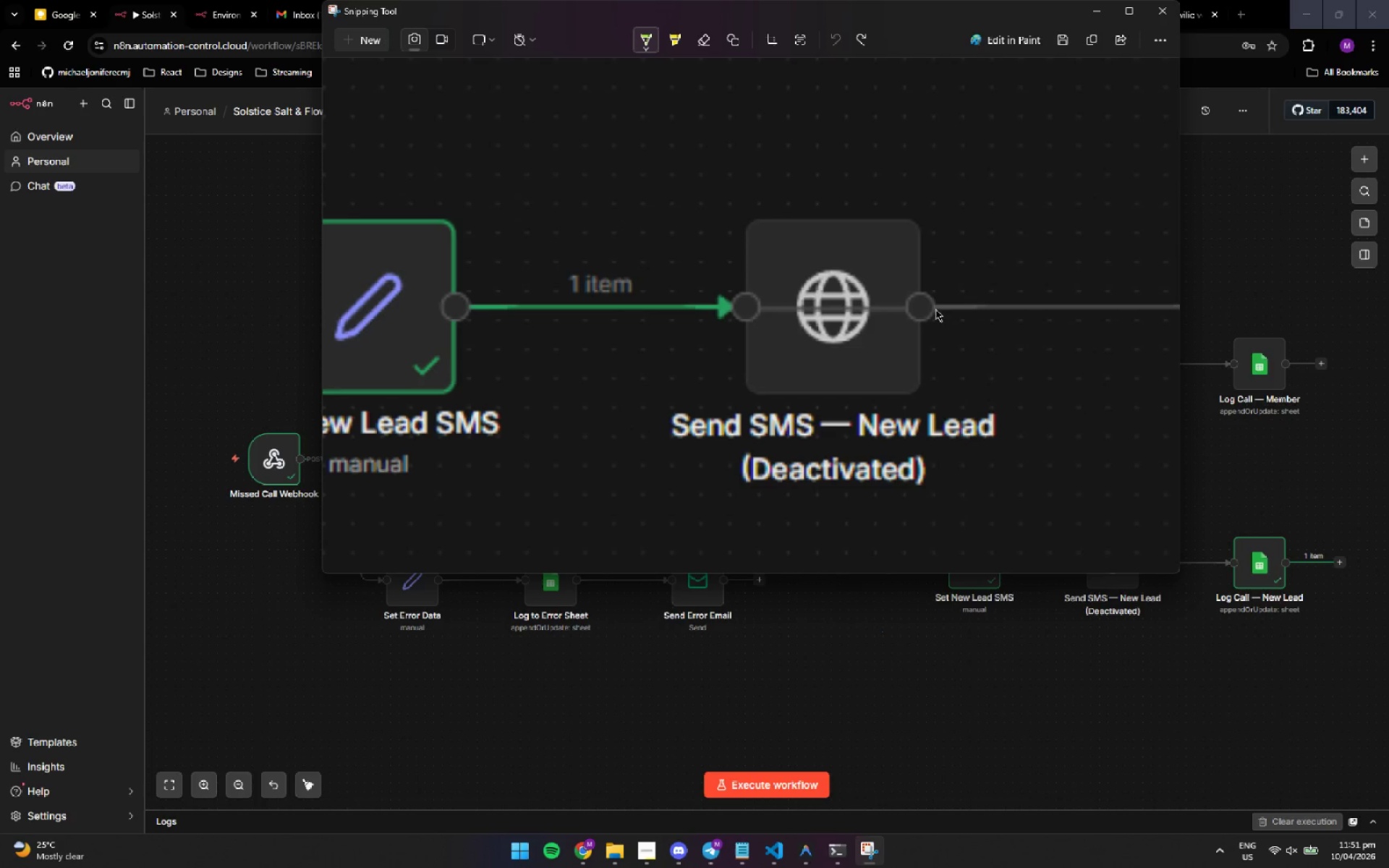 
left_click([936, 308])
 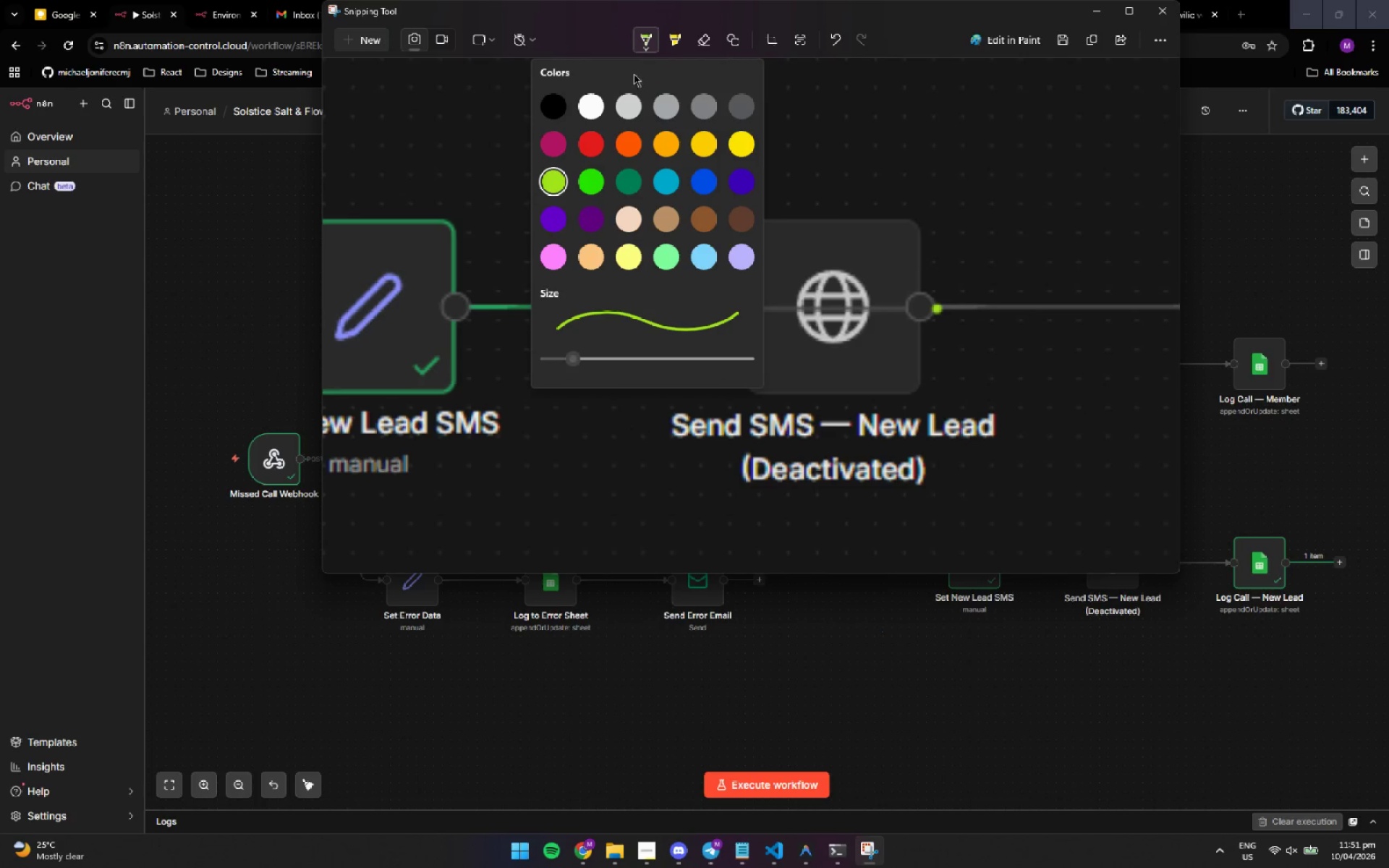 
left_click_drag(start_coordinate=[576, 357], to_coordinate=[572, 357])
 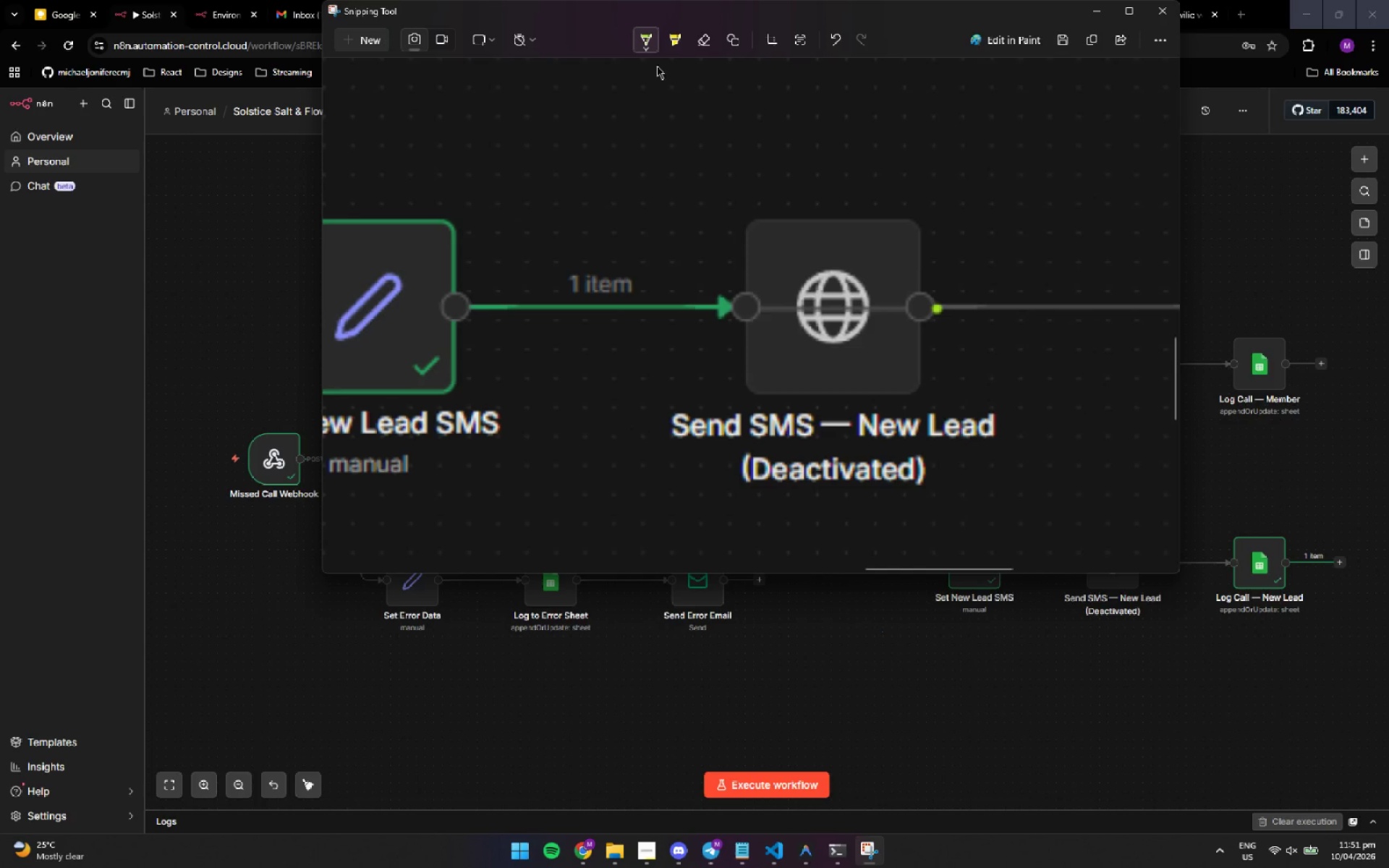 
left_click([674, 45])
 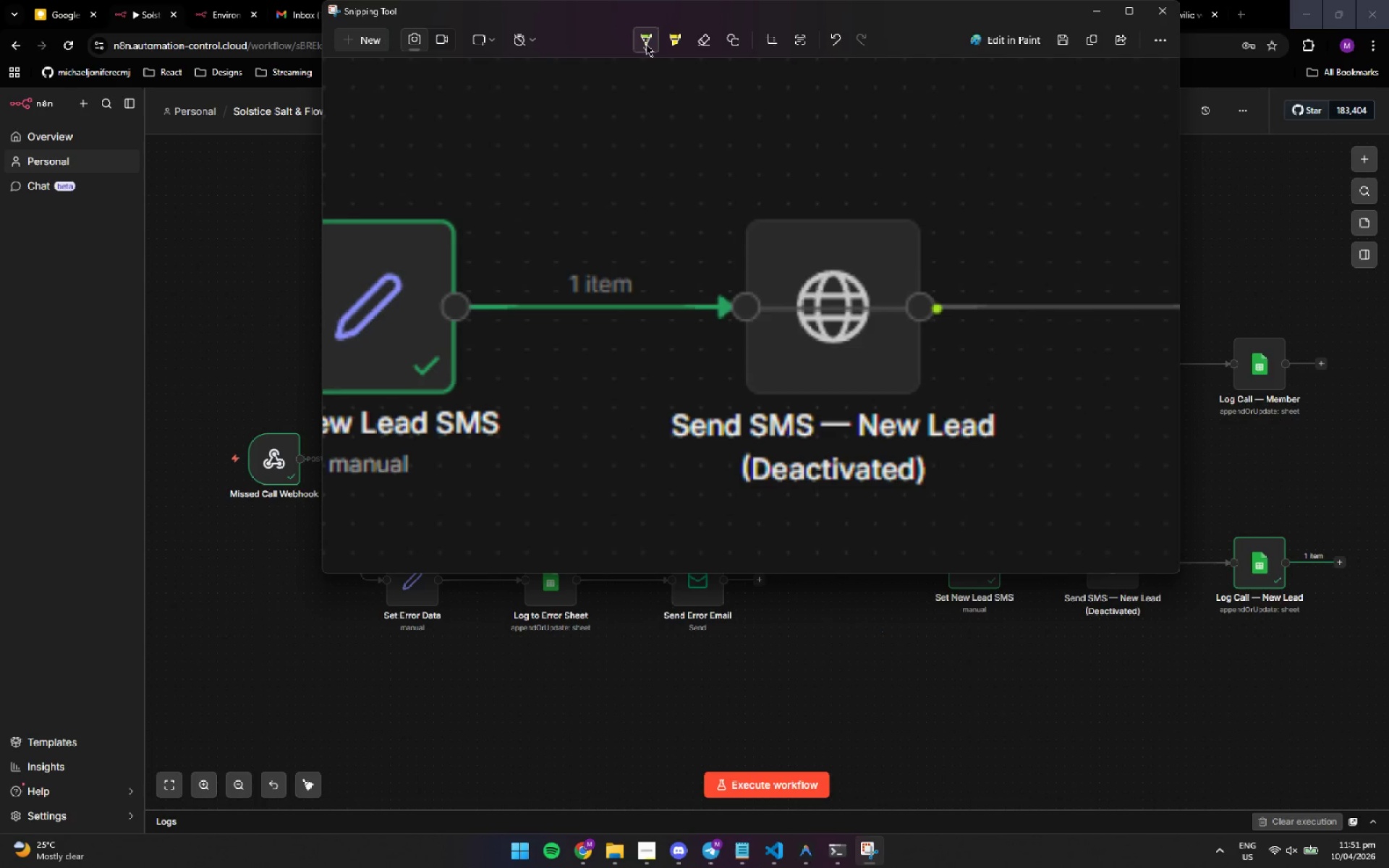 
double_click([646, 43])
 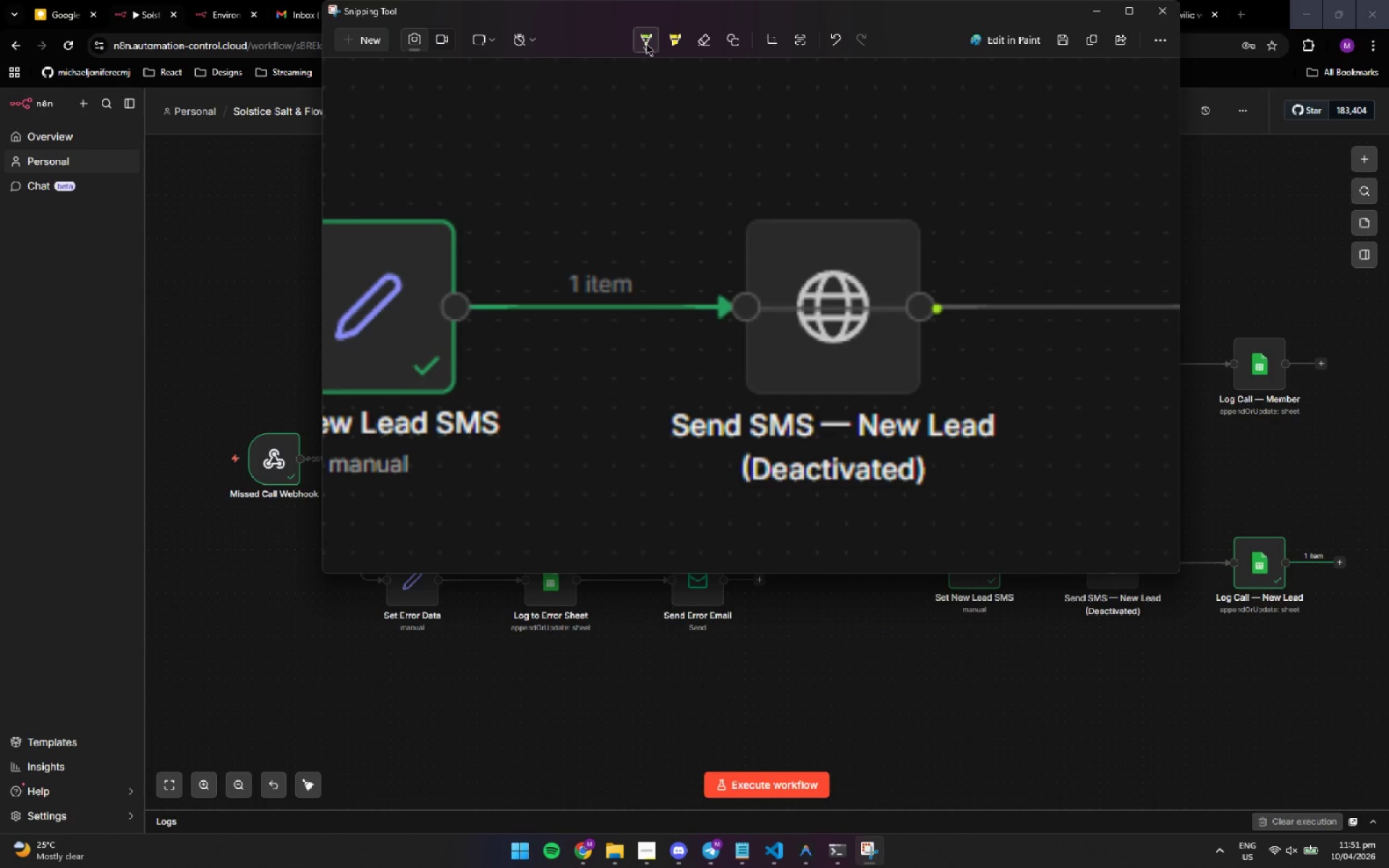 
triple_click([646, 43])
 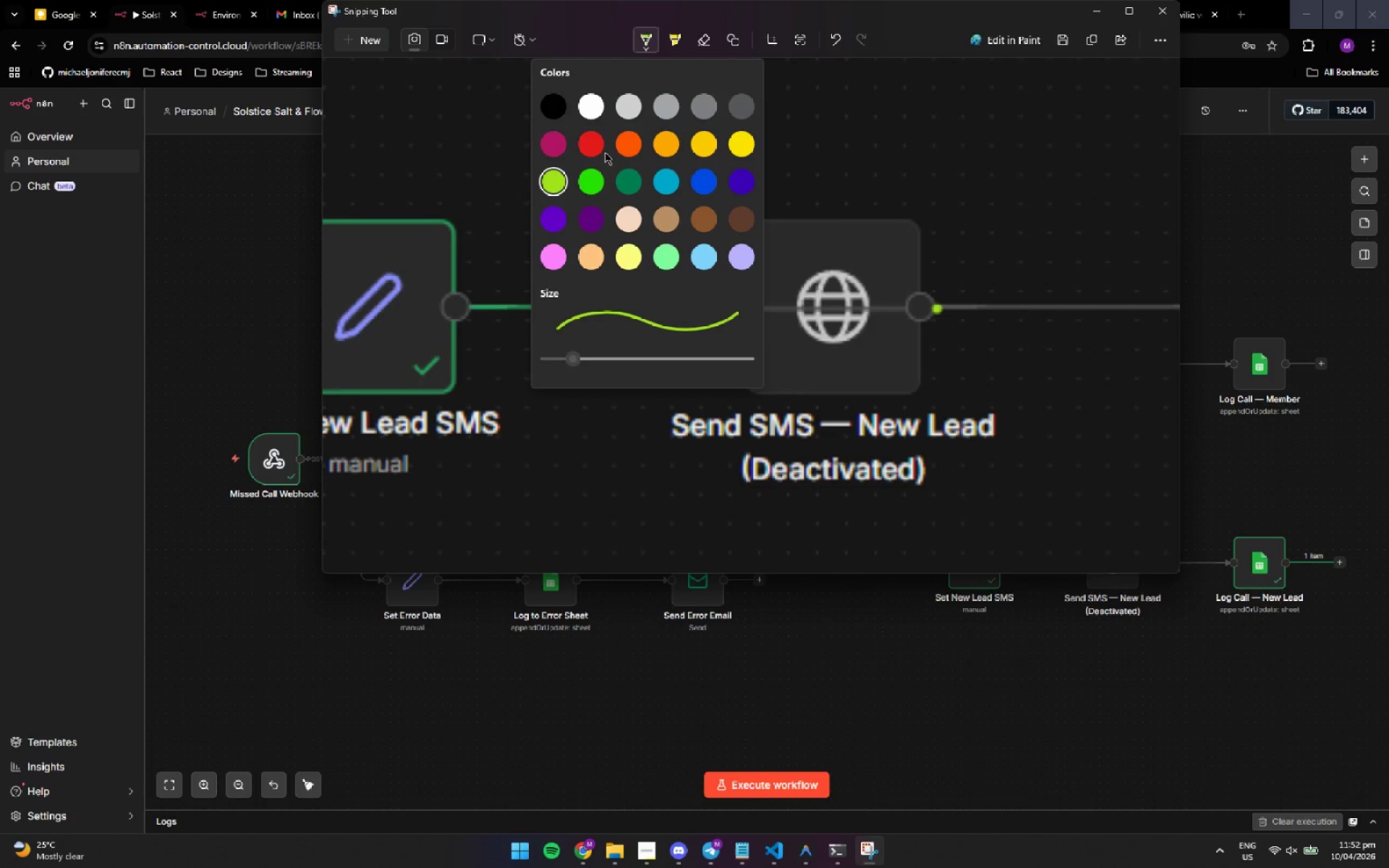 
left_click([589, 188])
 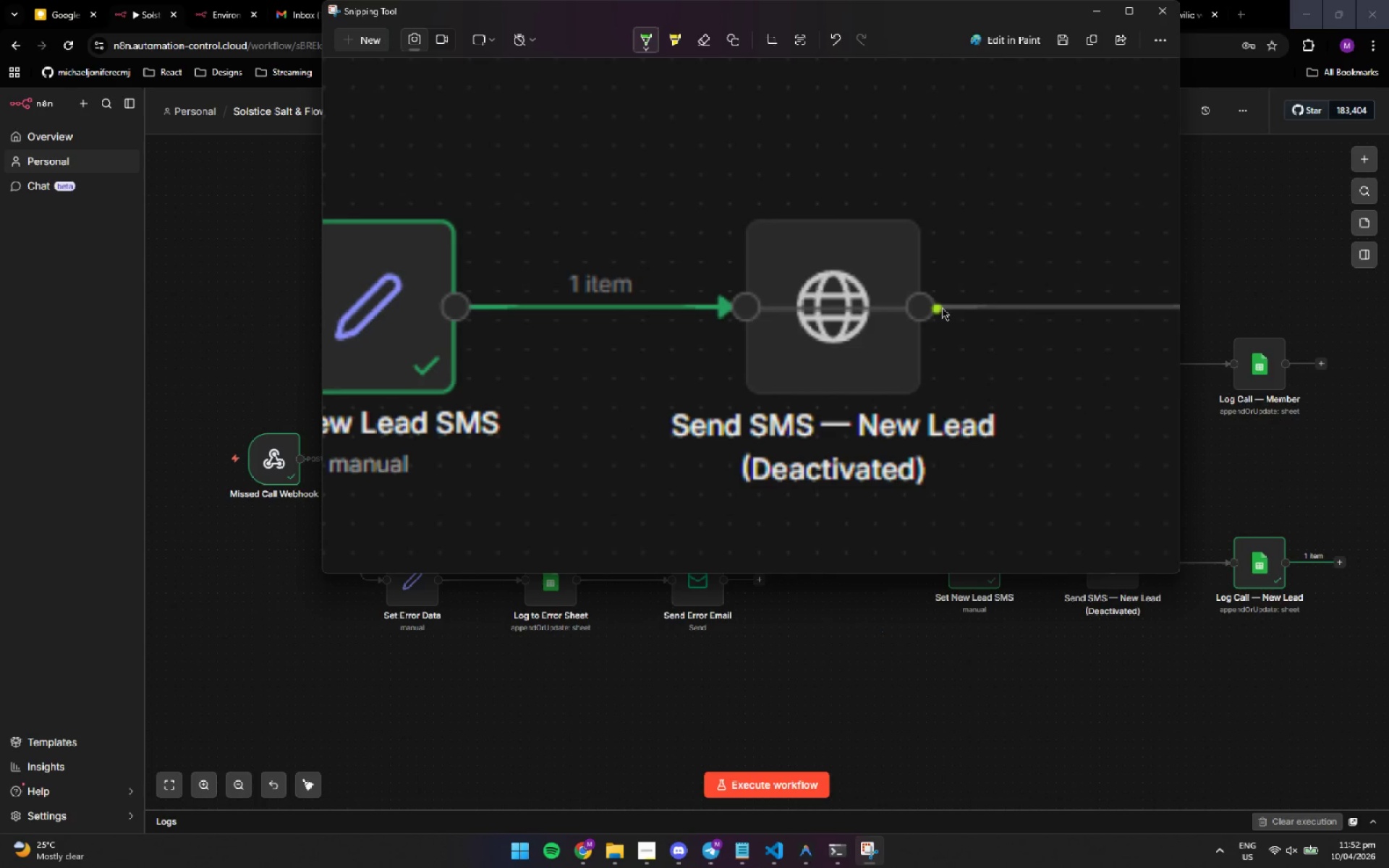 
left_click([937, 307])
 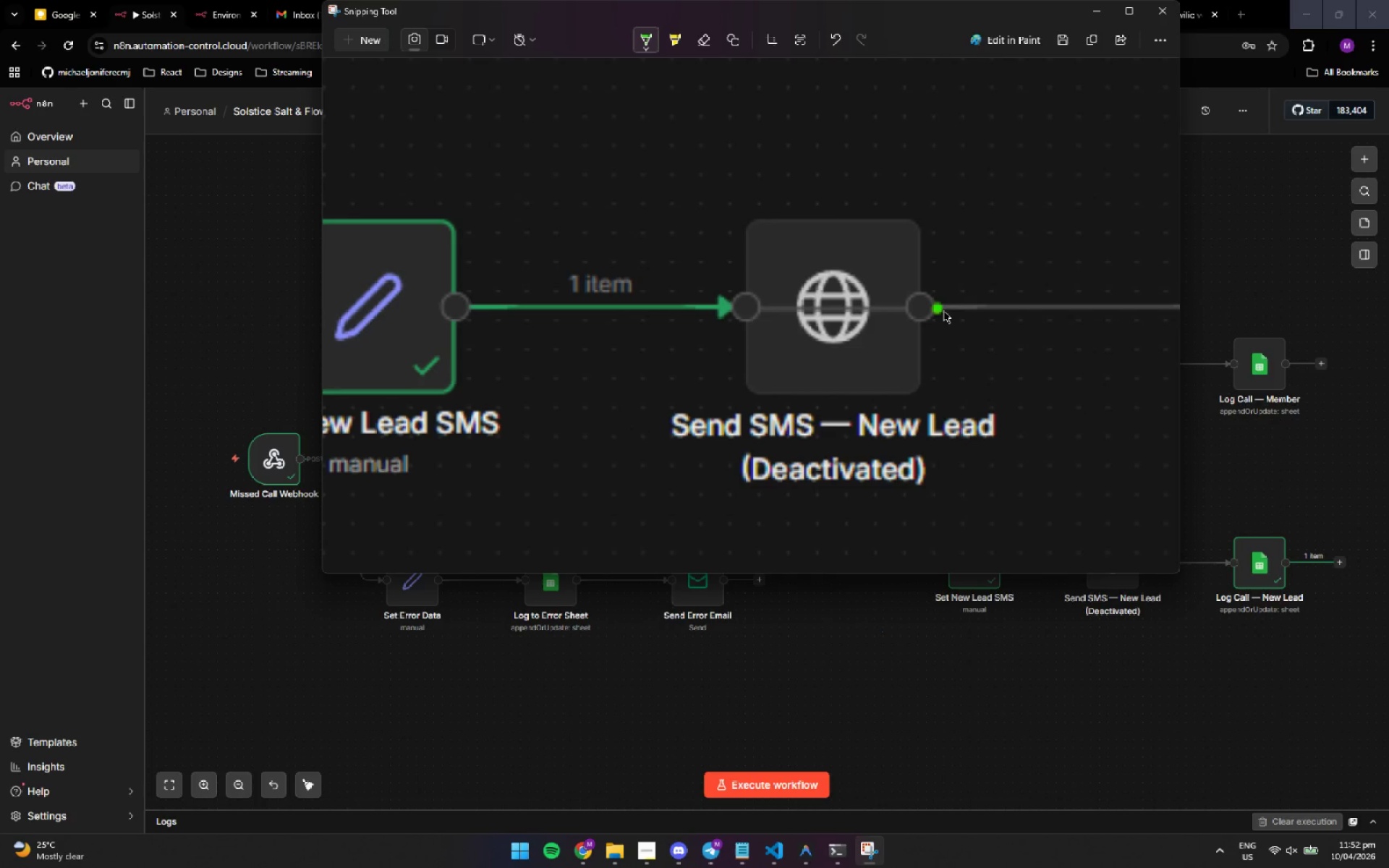 
left_click_drag(start_coordinate=[938, 307], to_coordinate=[951, 306])
 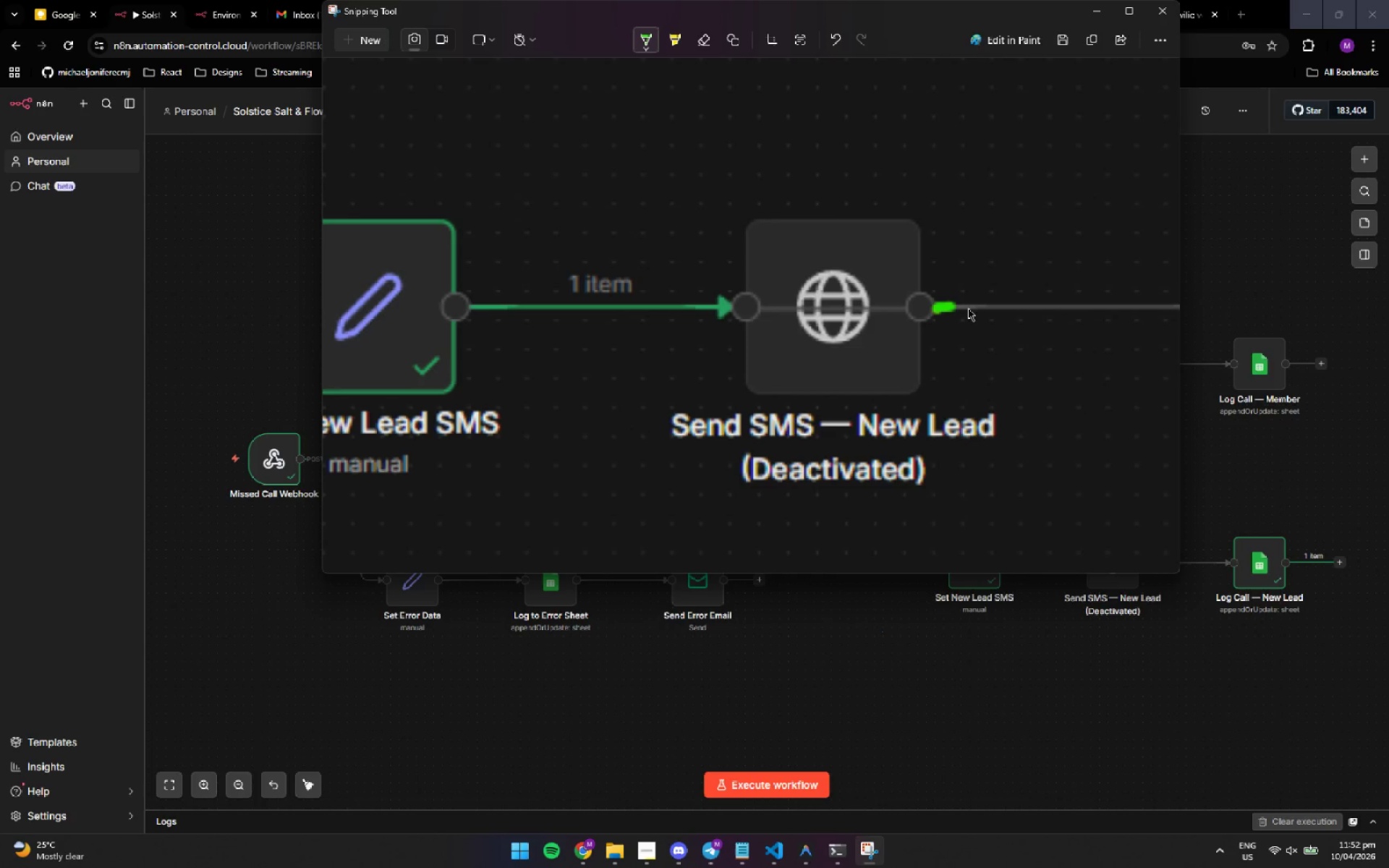 
key(Control+Z)
 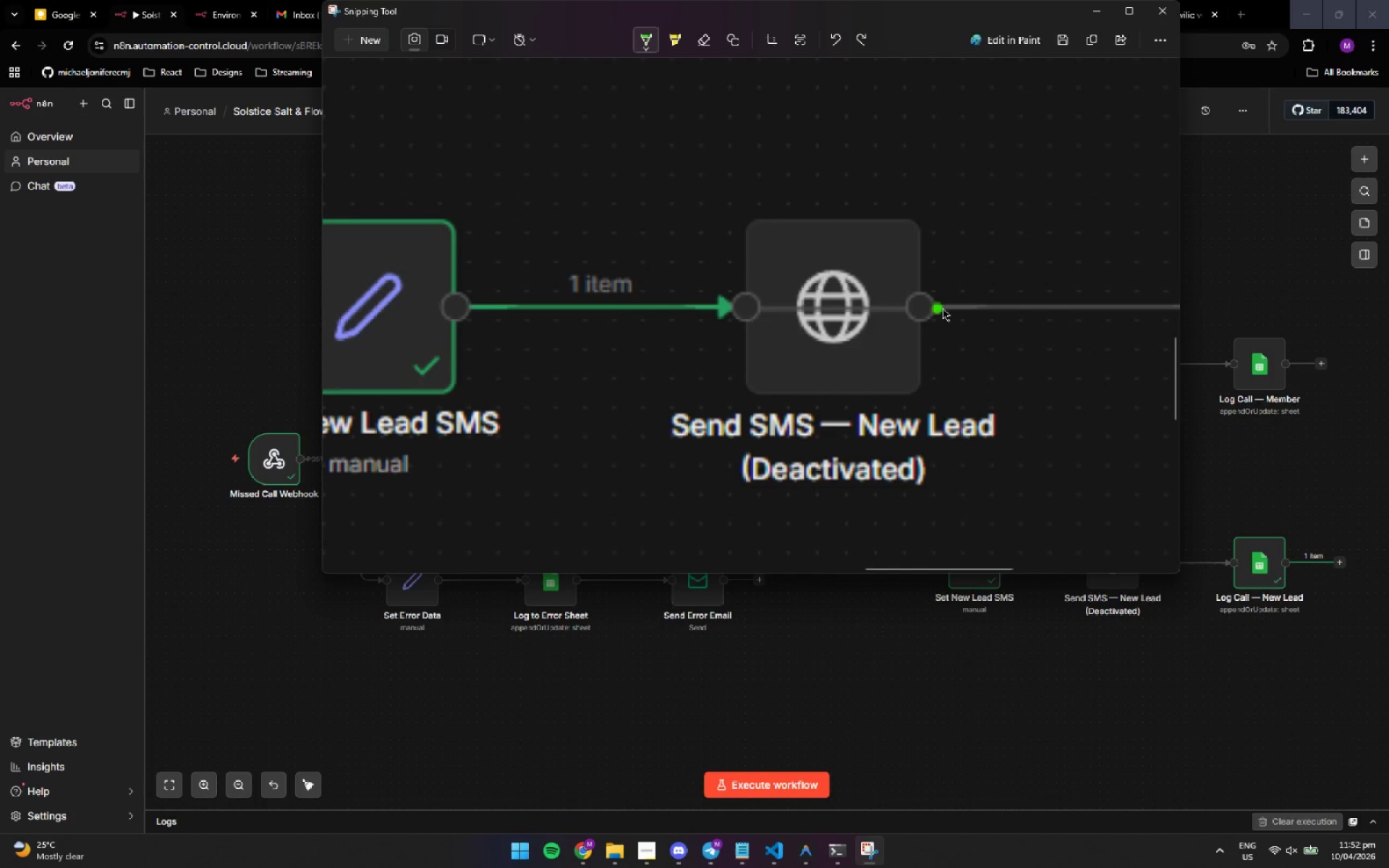 
left_click([942, 308])
 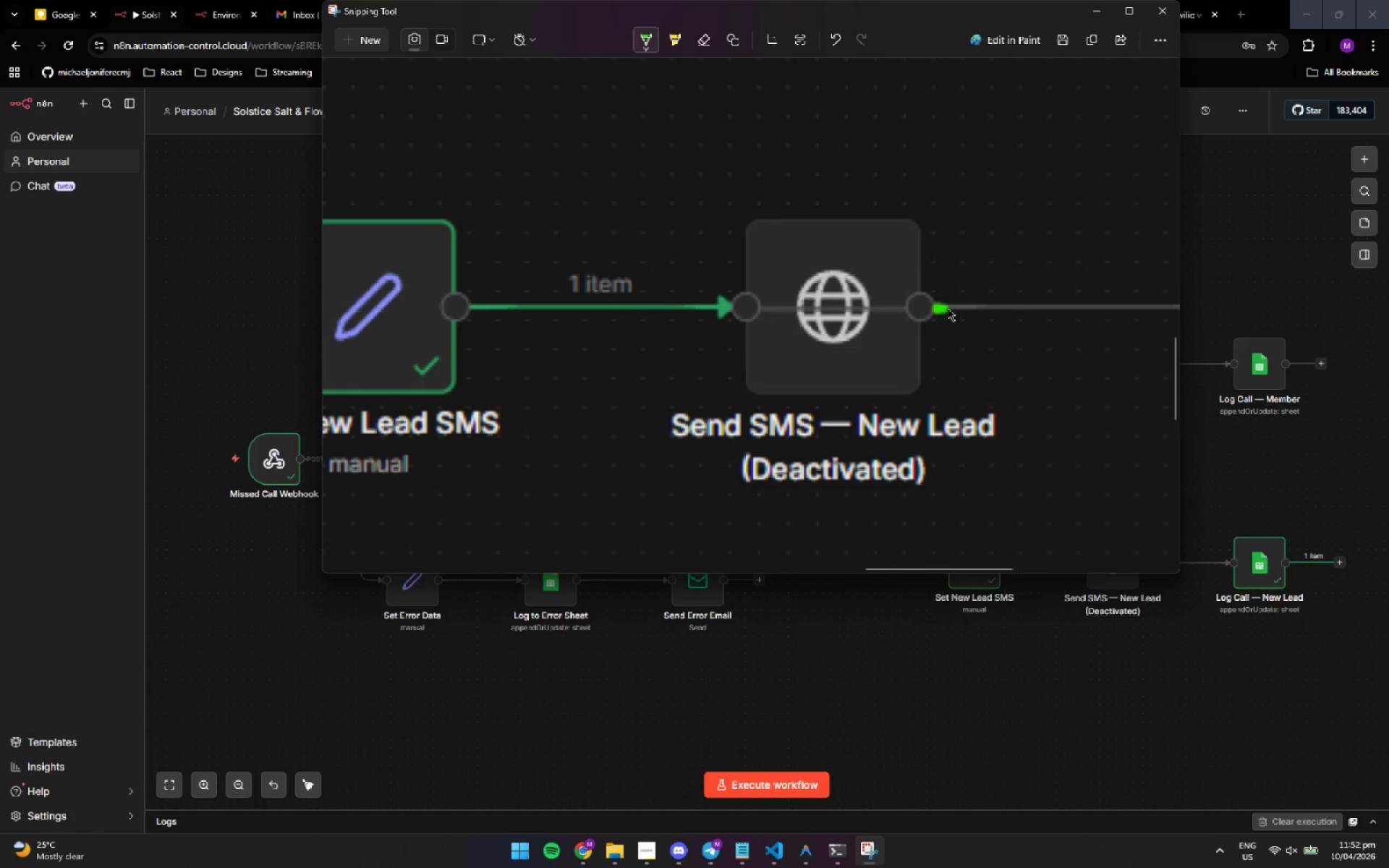 
left_click([953, 310])
 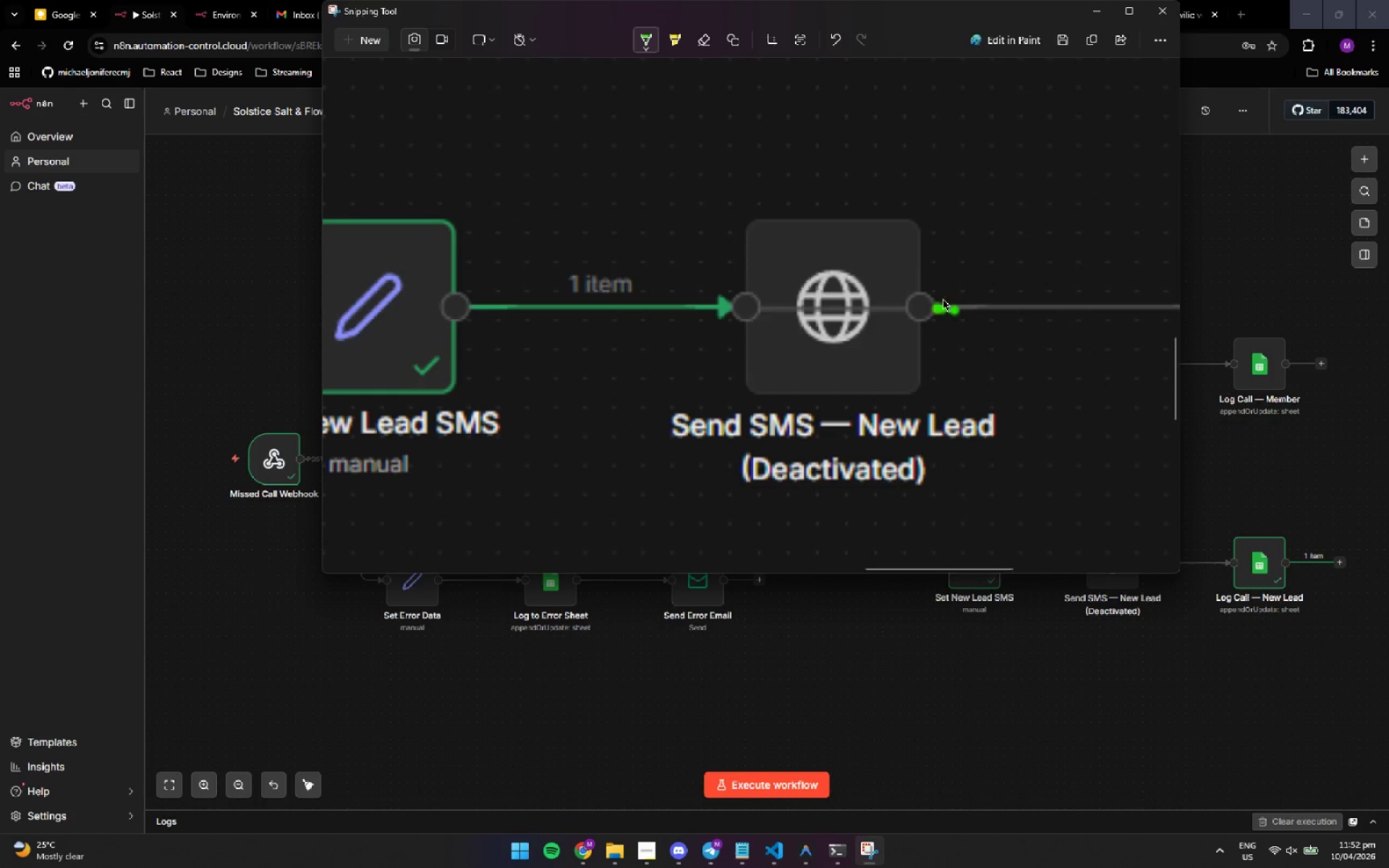 
key(Control+Z)
 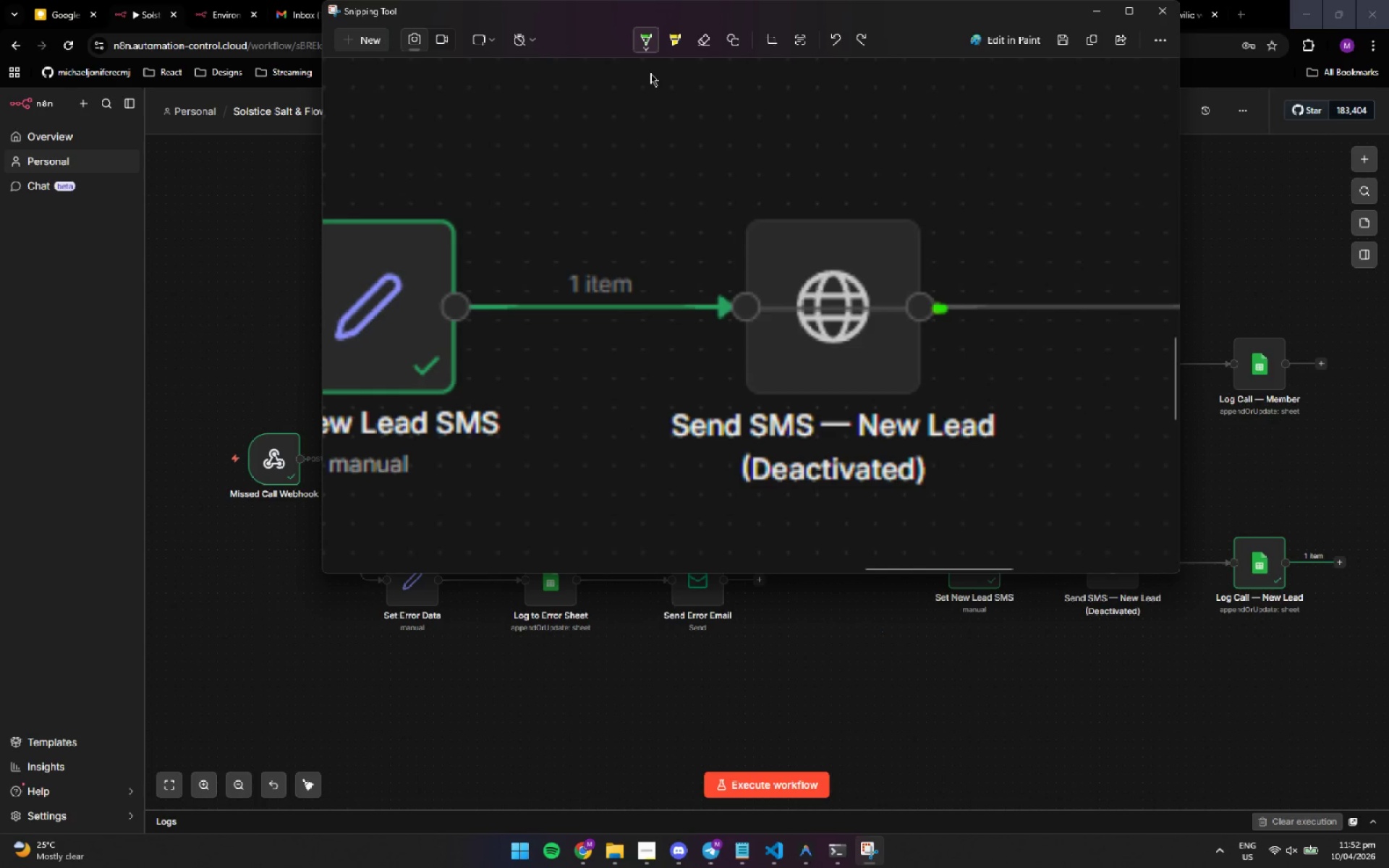 
left_click([644, 43])
 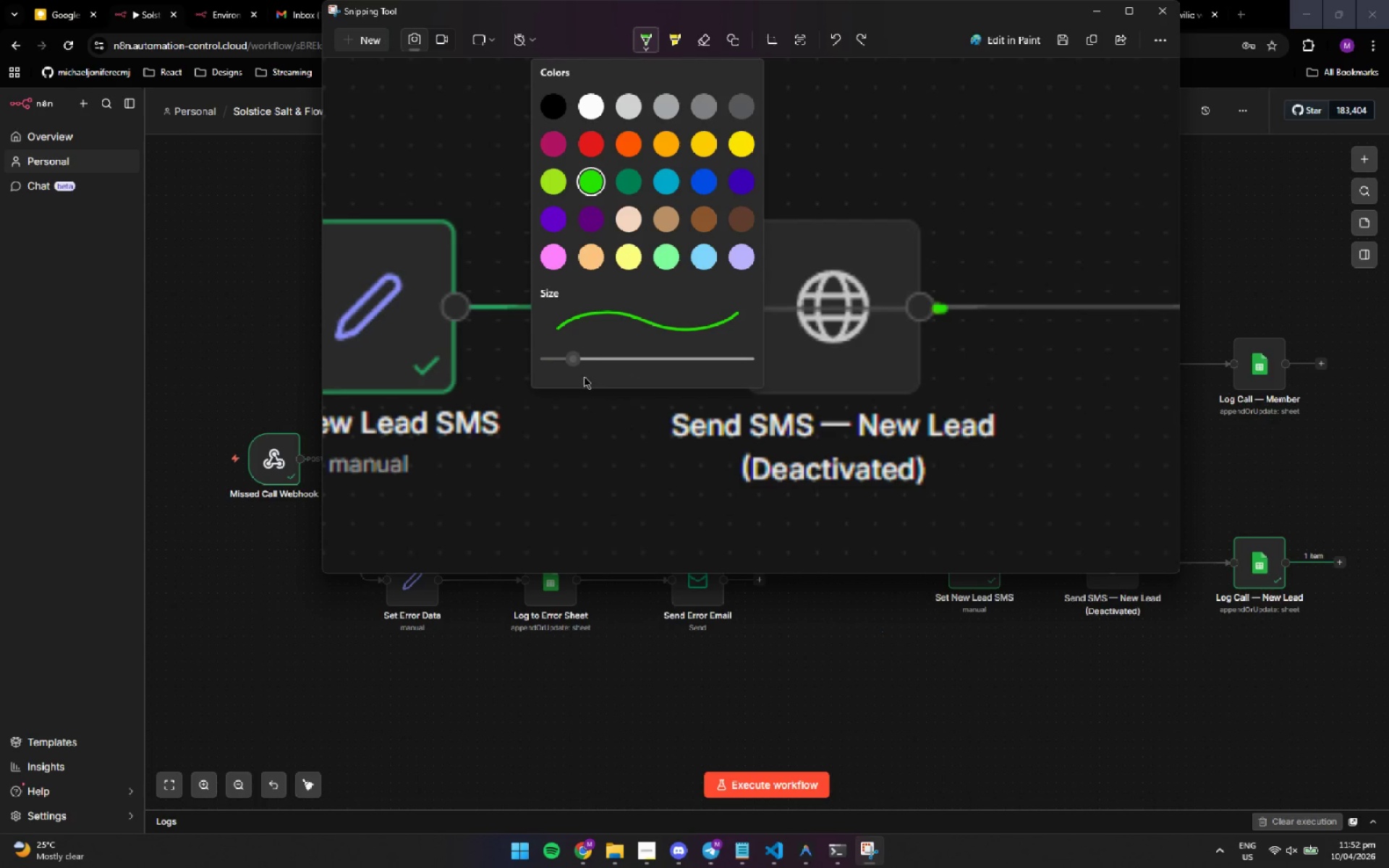 
left_click_drag(start_coordinate=[576, 358], to_coordinate=[561, 355])
 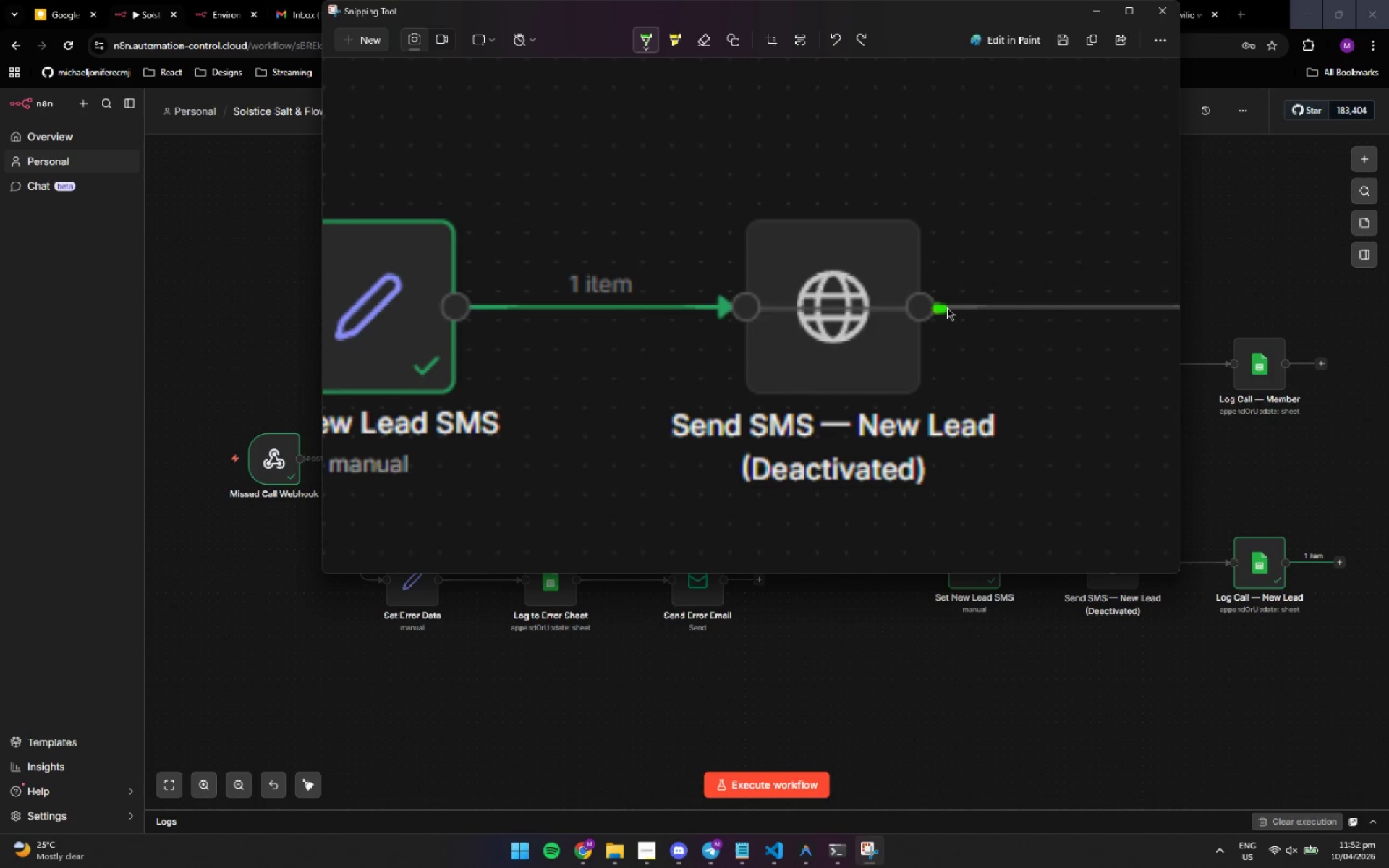 
left_click([947, 307])
 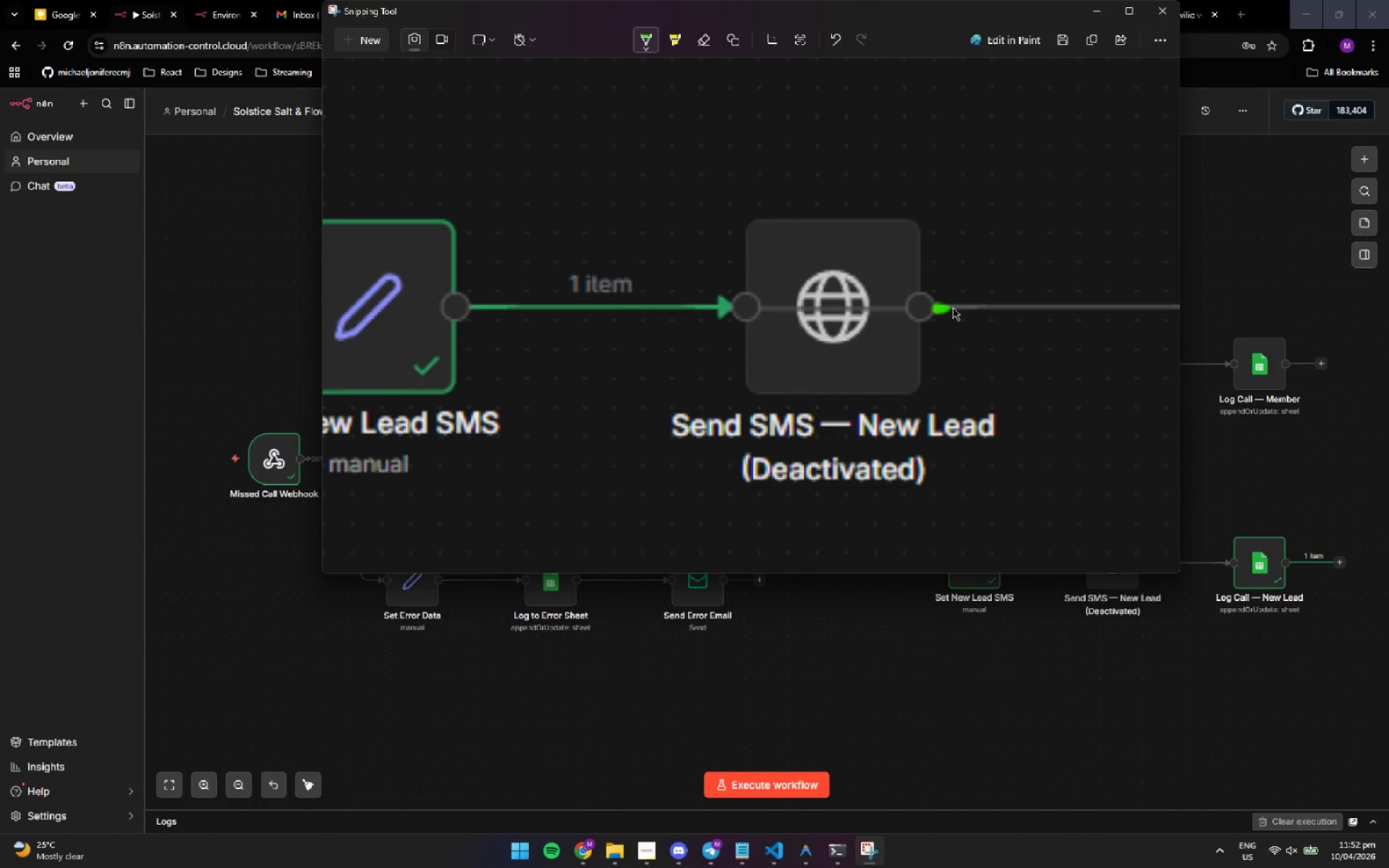 
left_click([953, 307])
 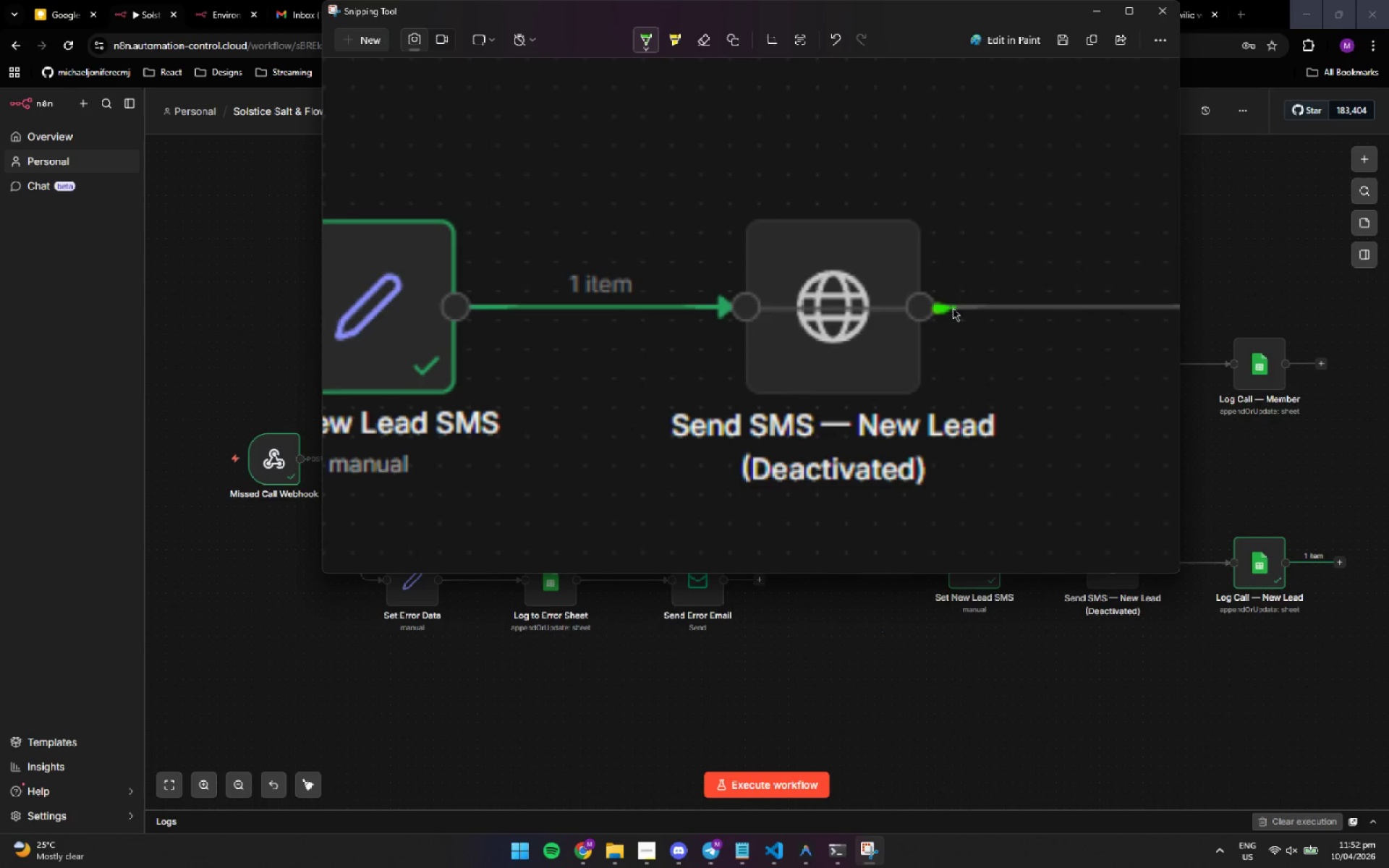 
left_click([951, 308])
 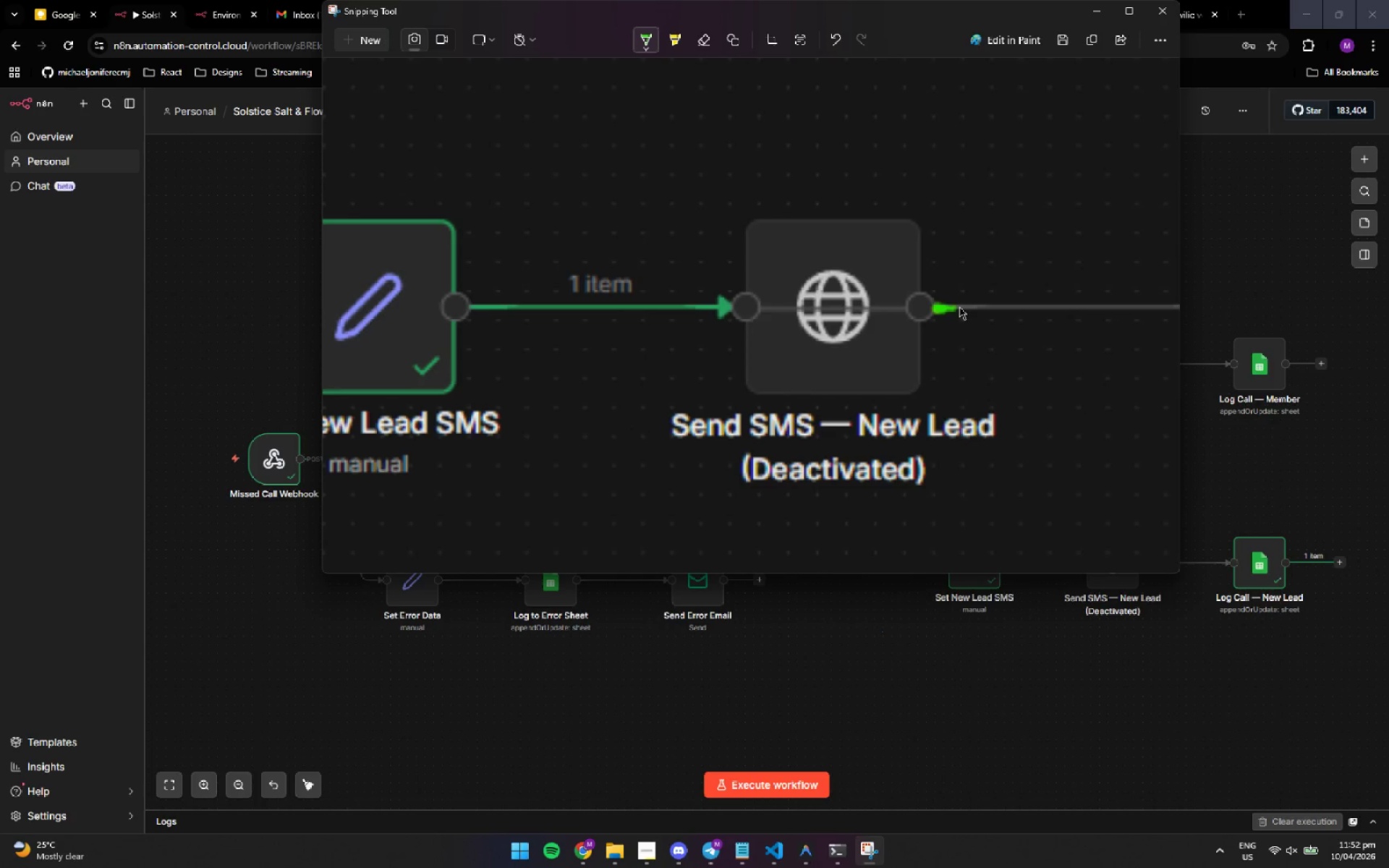 
left_click([957, 307])
 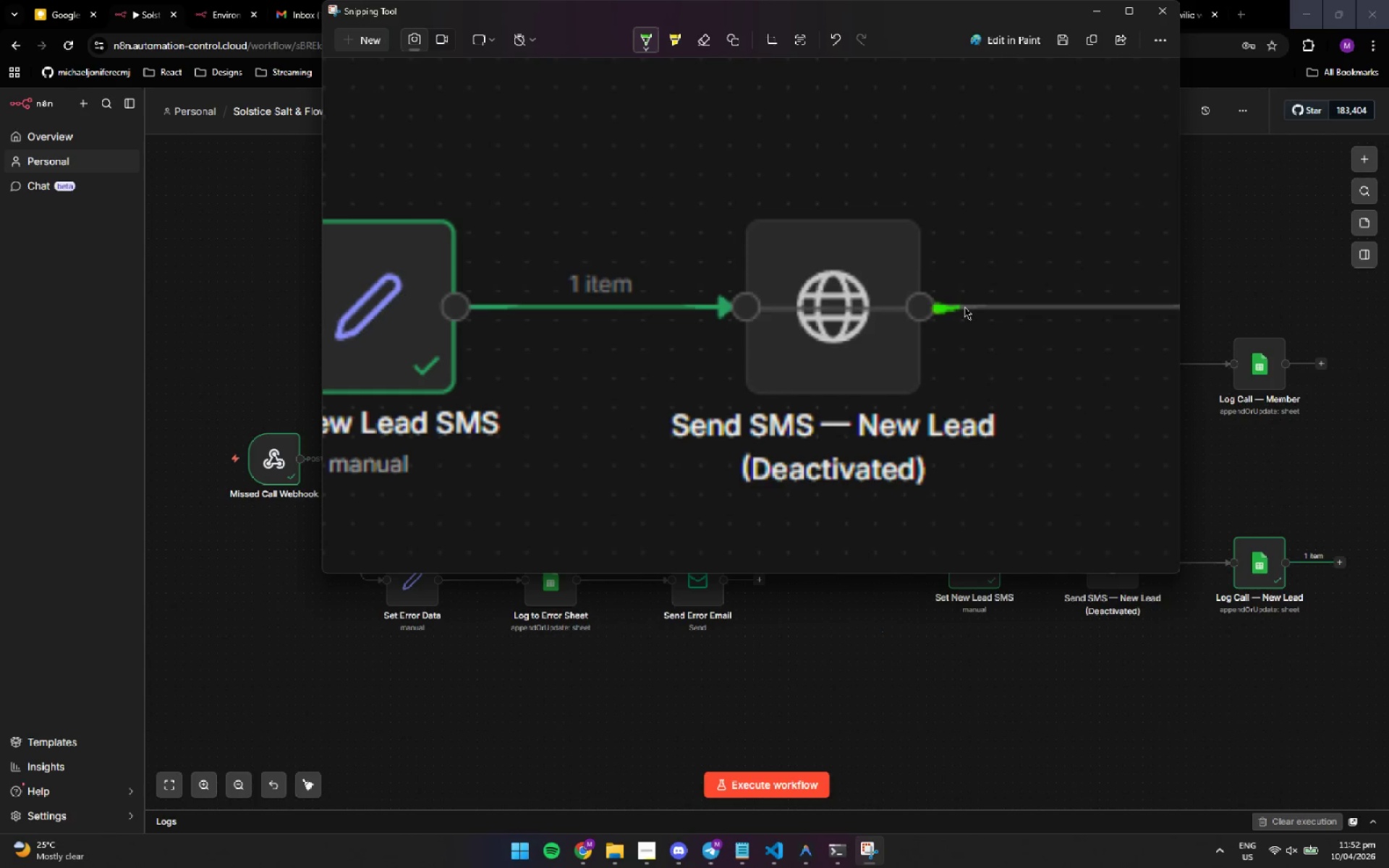 
left_click([964, 307])
 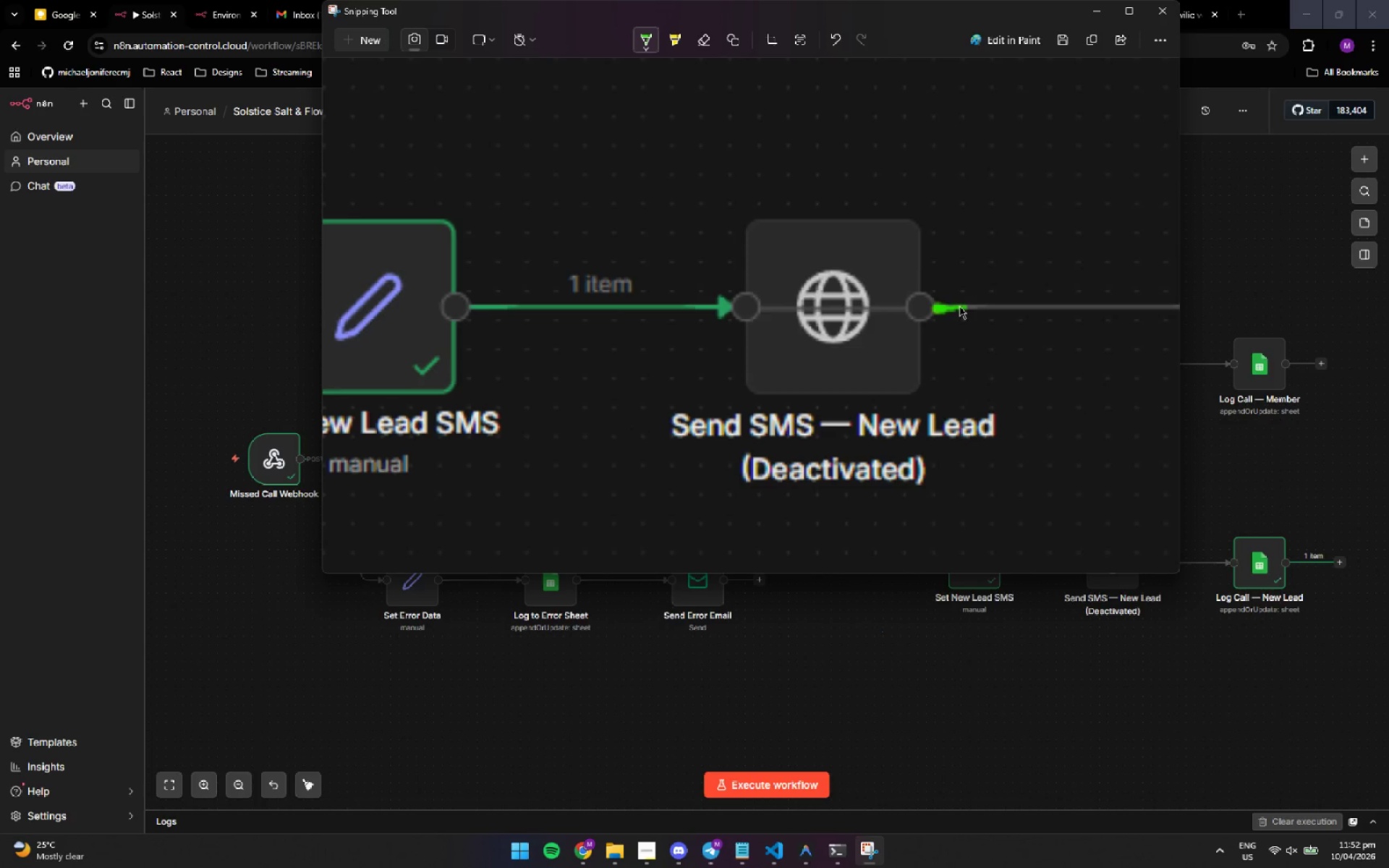 
double_click([962, 306])
 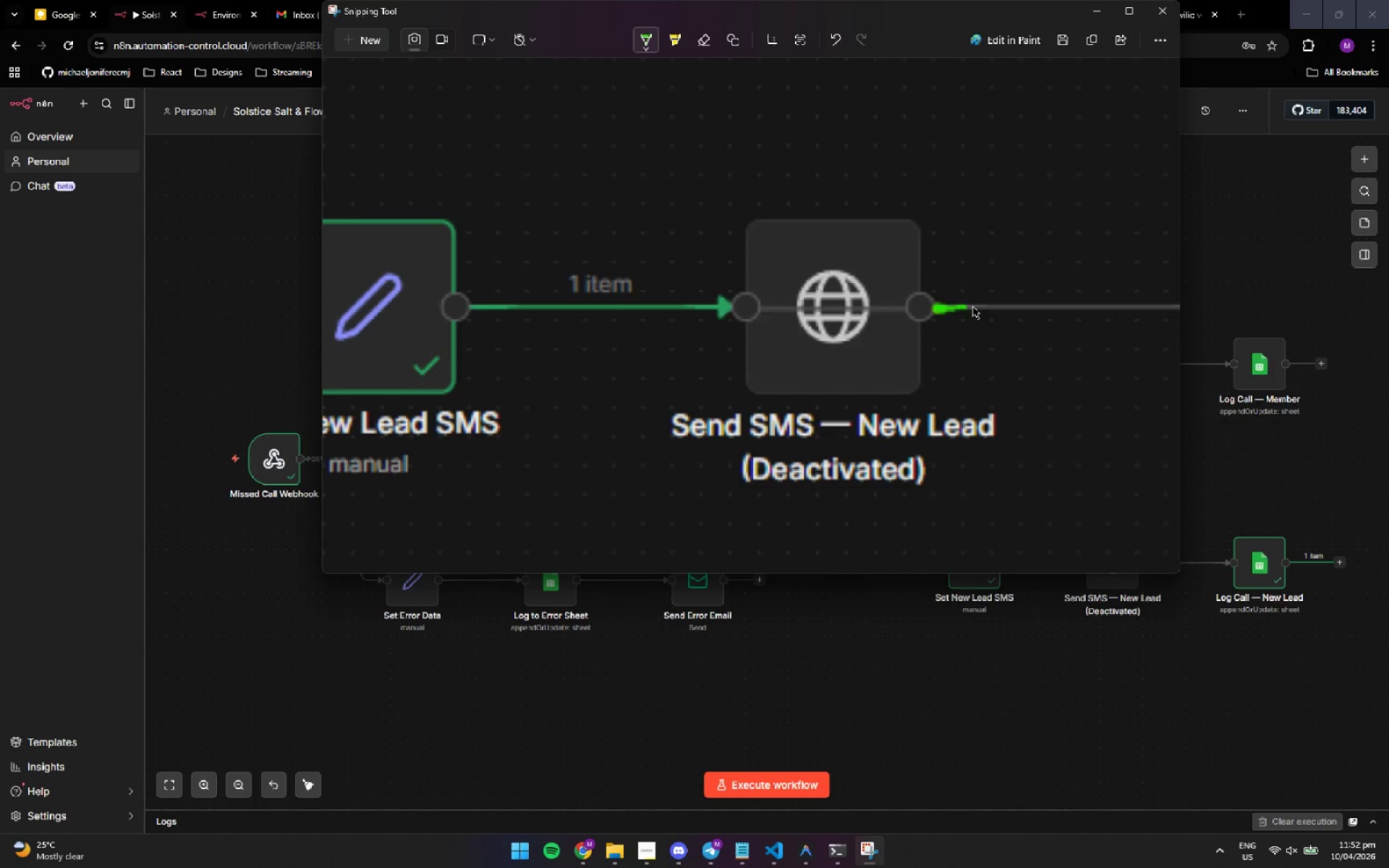 
triple_click([972, 306])
 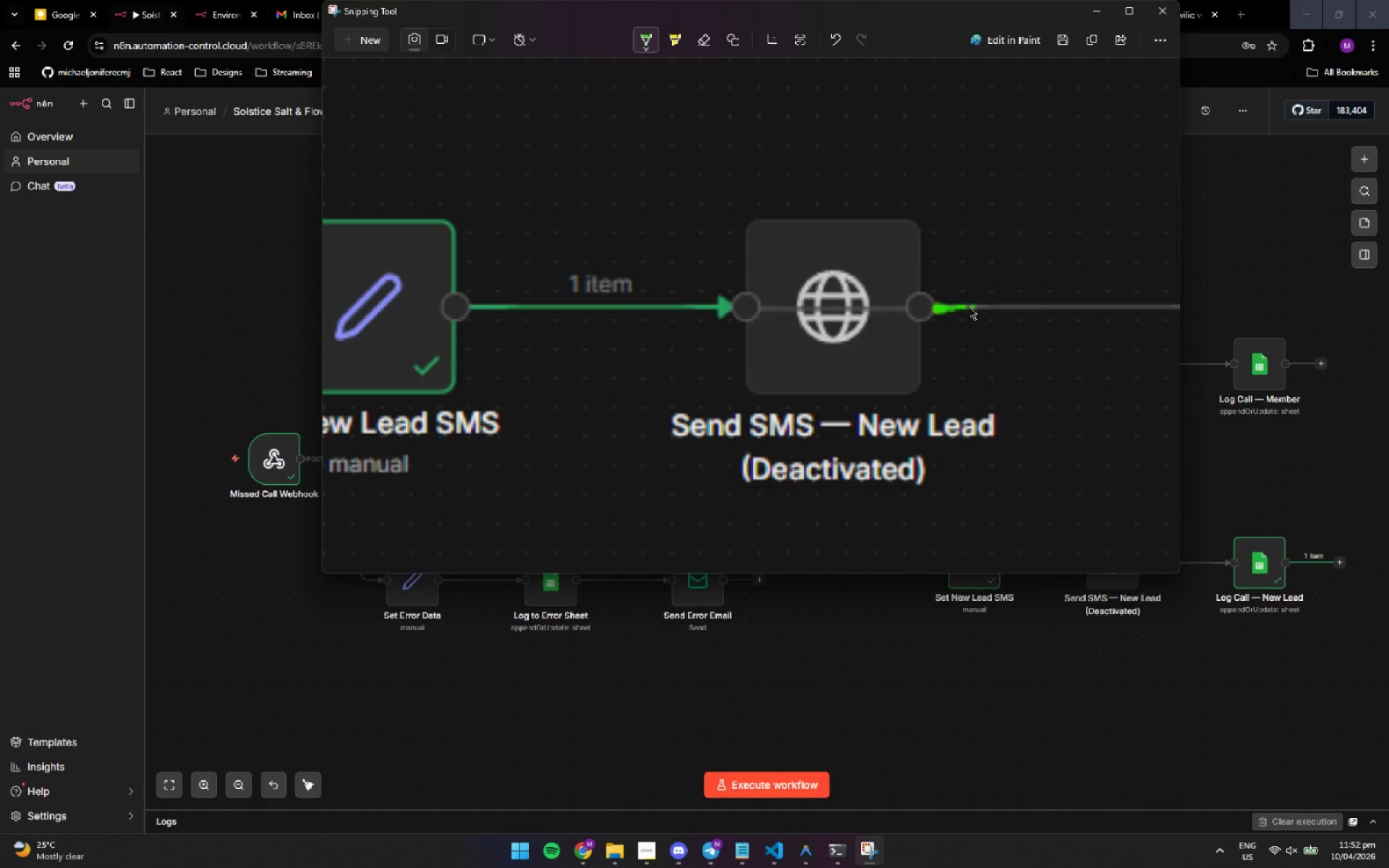 
left_click([969, 307])
 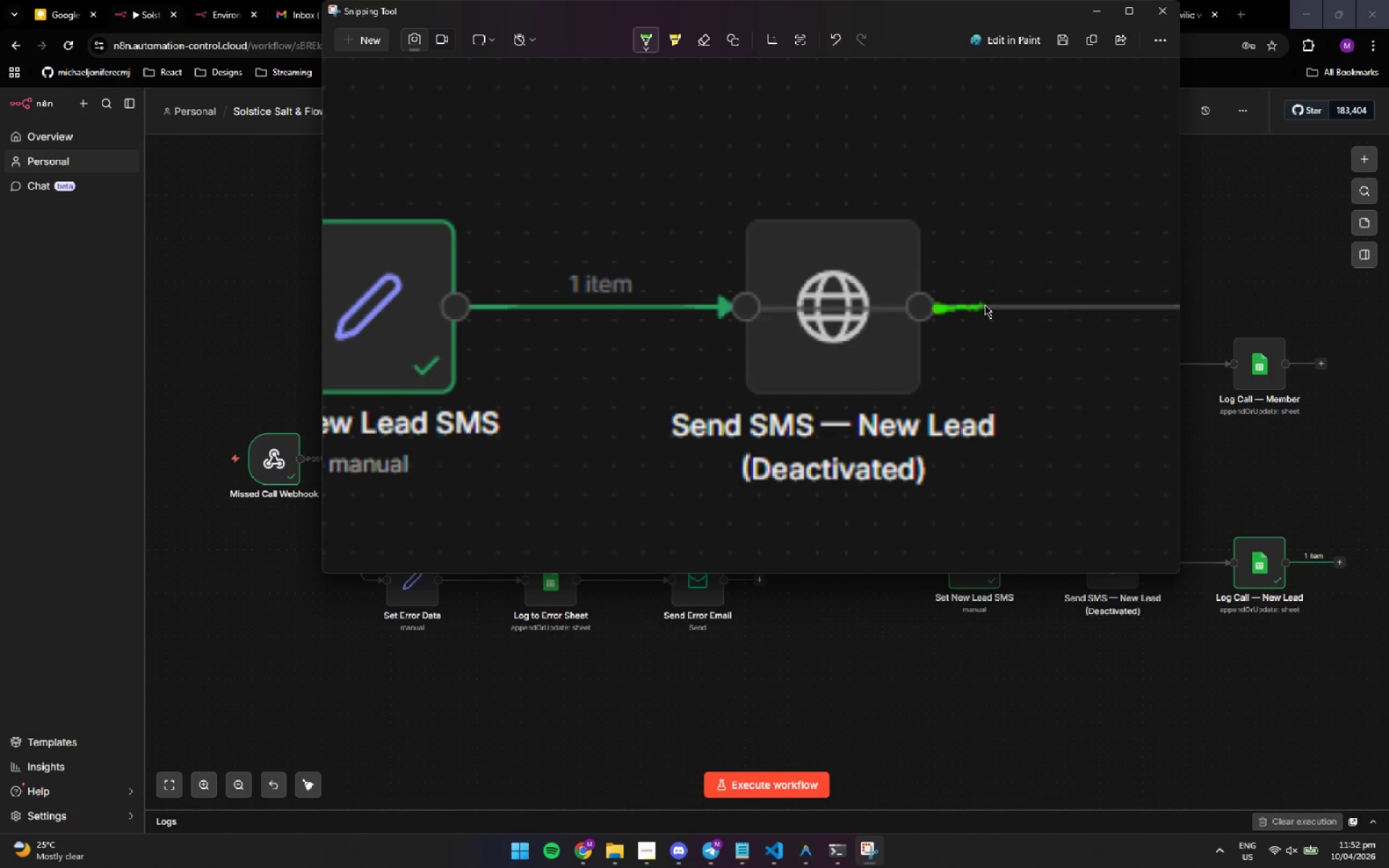 
hold_key(key=ControlLeft, duration=1.44)
scroll: coordinate [1046, 321], scroll_direction: down, amount: 11.0
 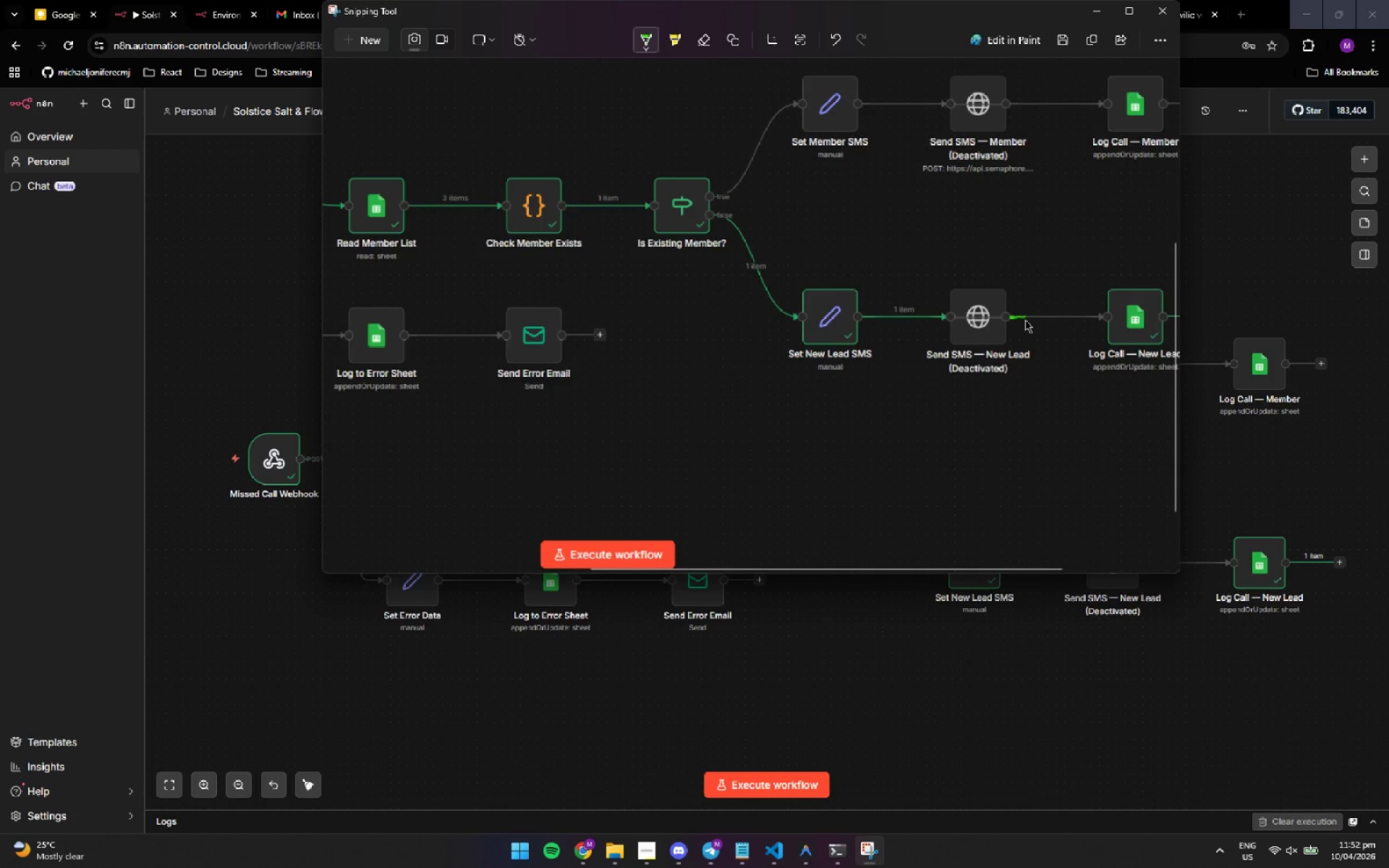 
hold_key(key=ControlLeft, duration=1.22)
scroll: coordinate [1050, 335], scroll_direction: up, amount: 11.0
 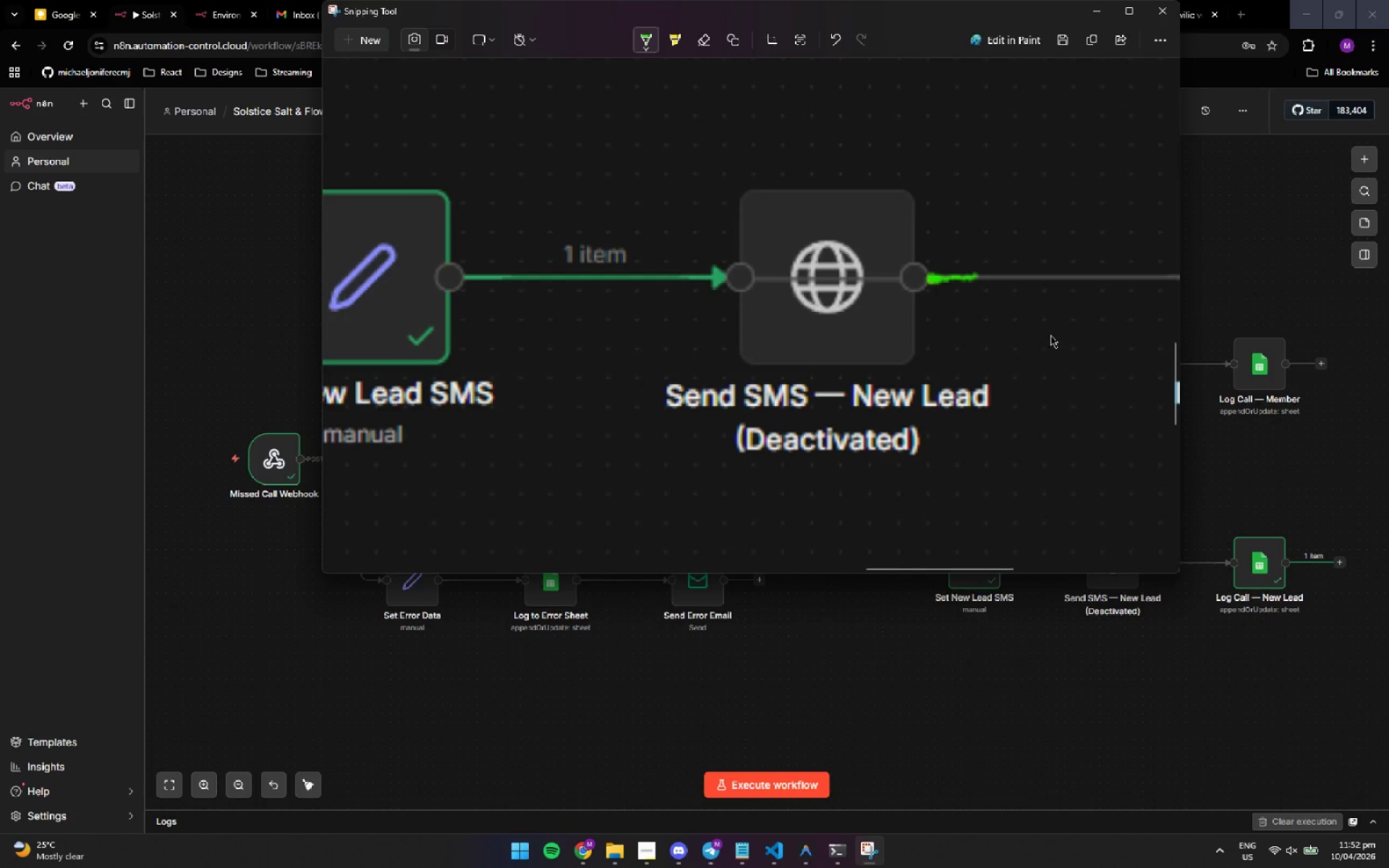 
left_click_drag(start_coordinate=[1066, 354], to_coordinate=[977, 359])
 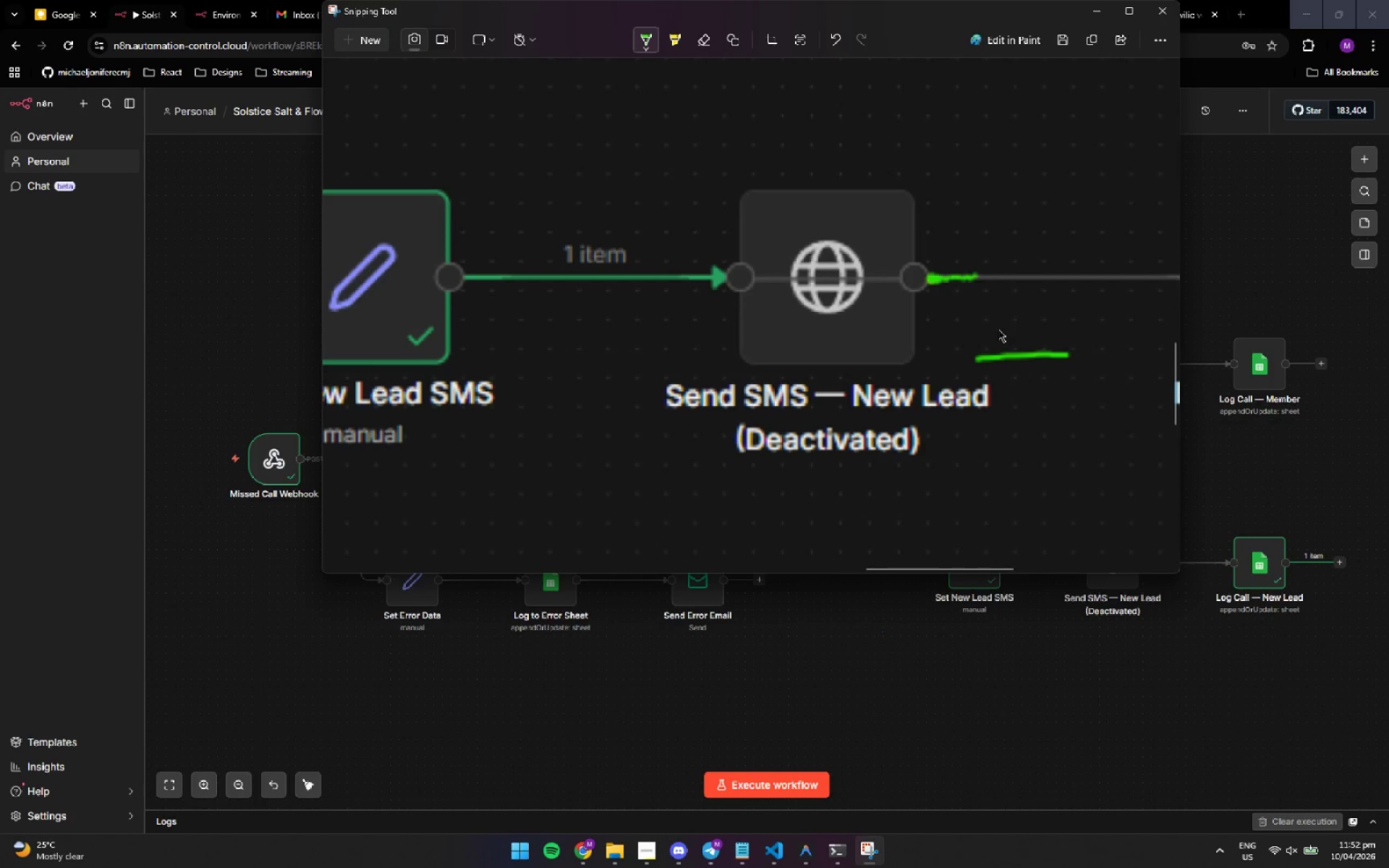 
key(Control+Z)
 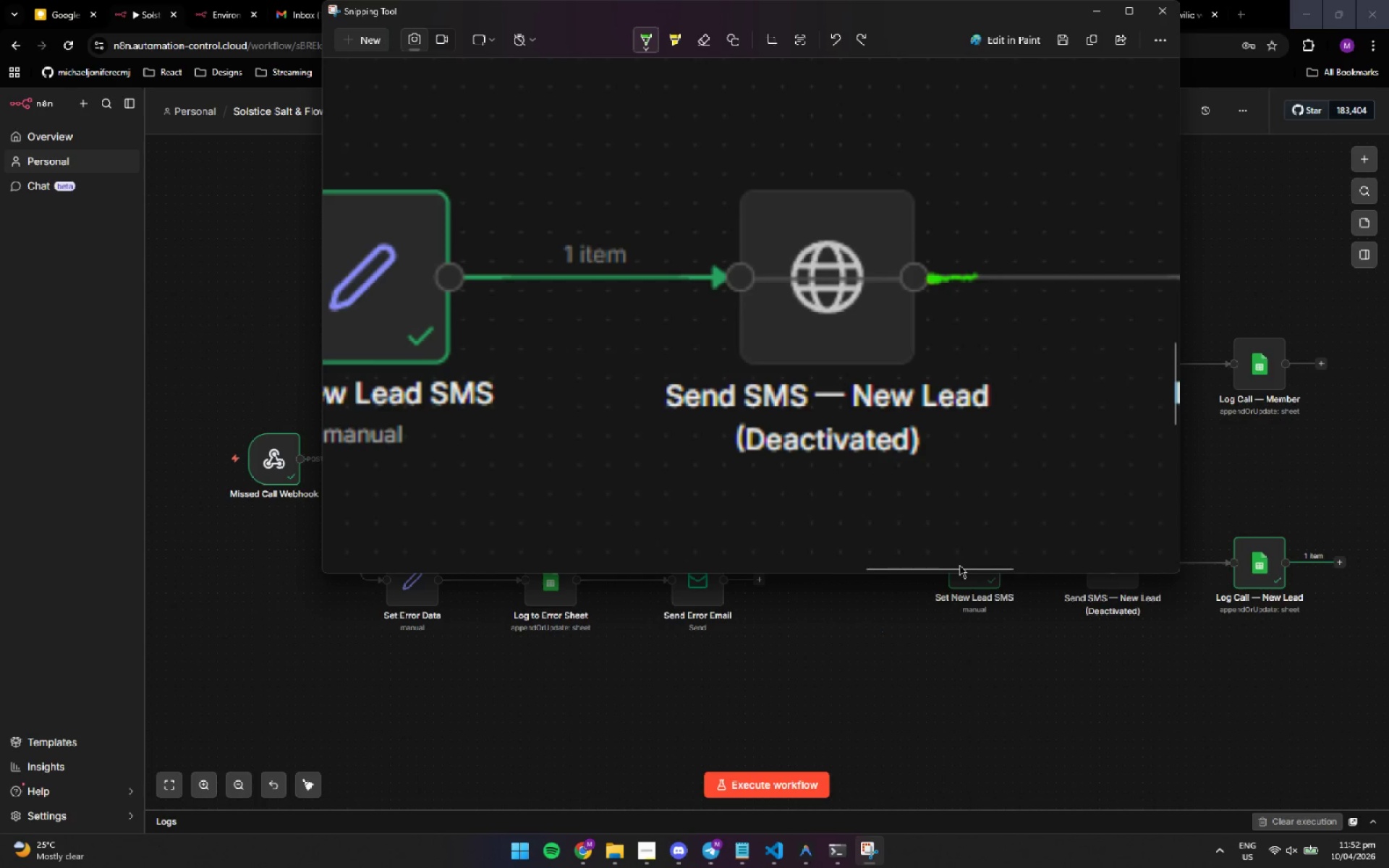 
left_click_drag(start_coordinate=[964, 569], to_coordinate=[1011, 566])
 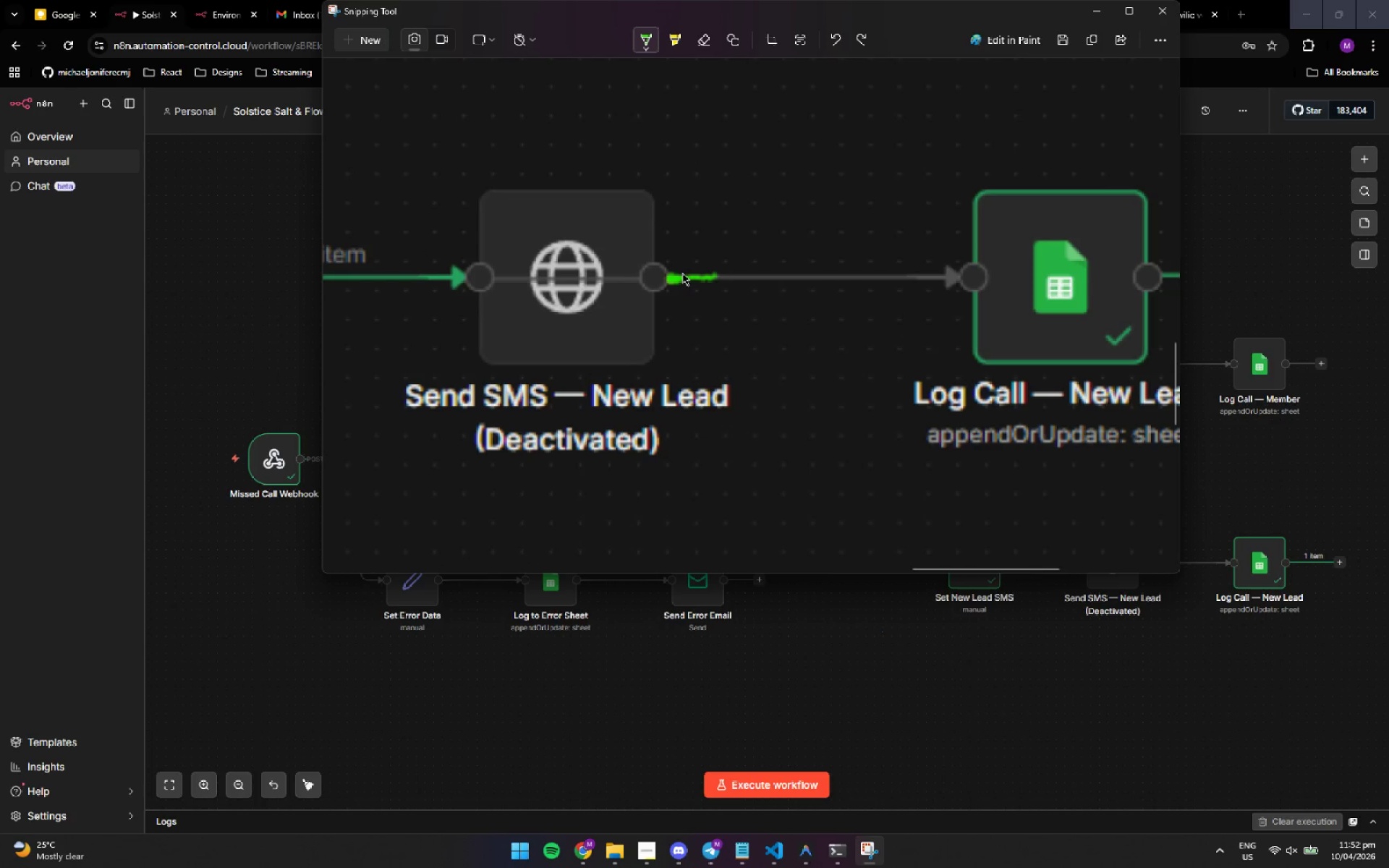 
left_click([684, 278])
 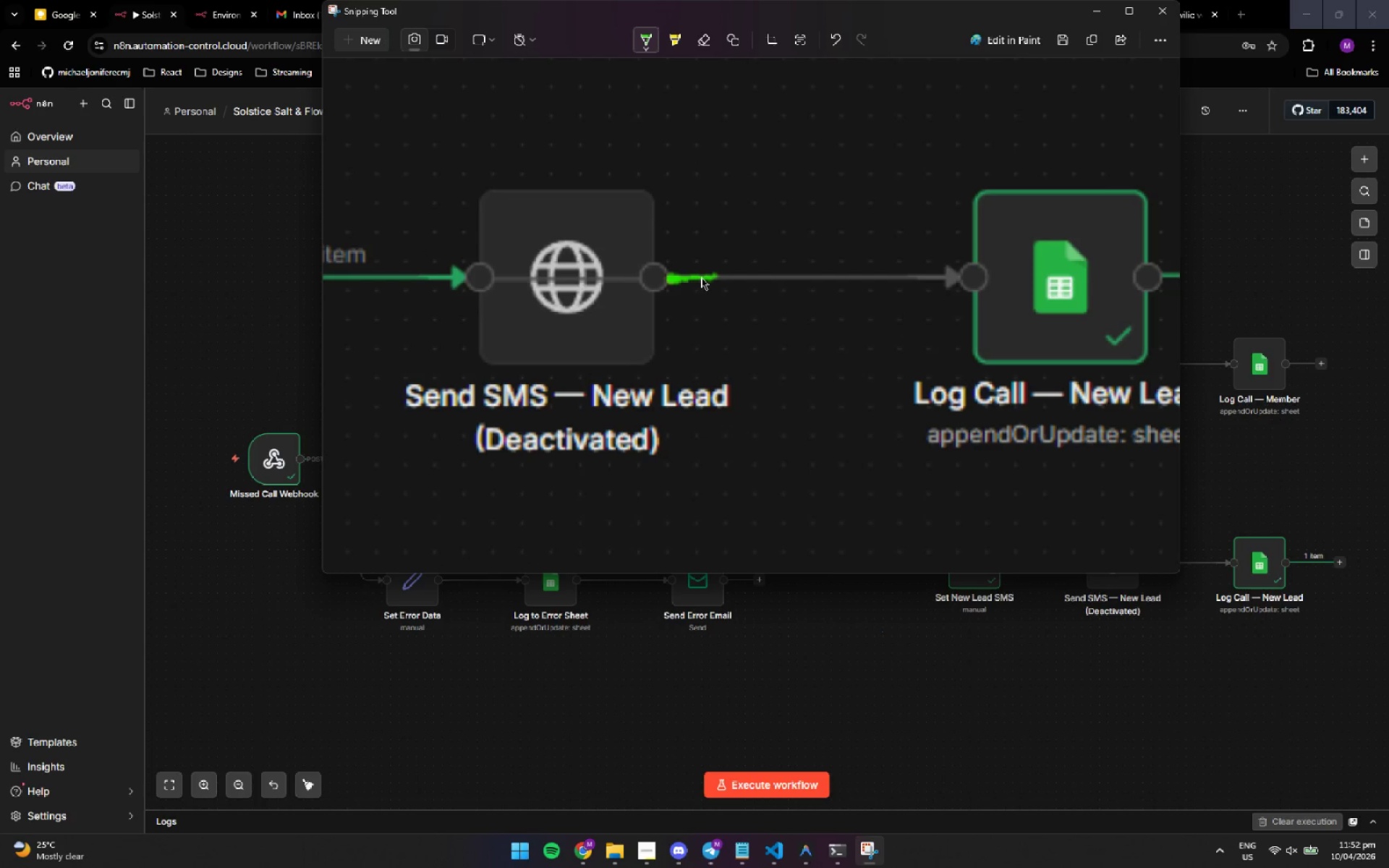 
left_click([705, 277])
 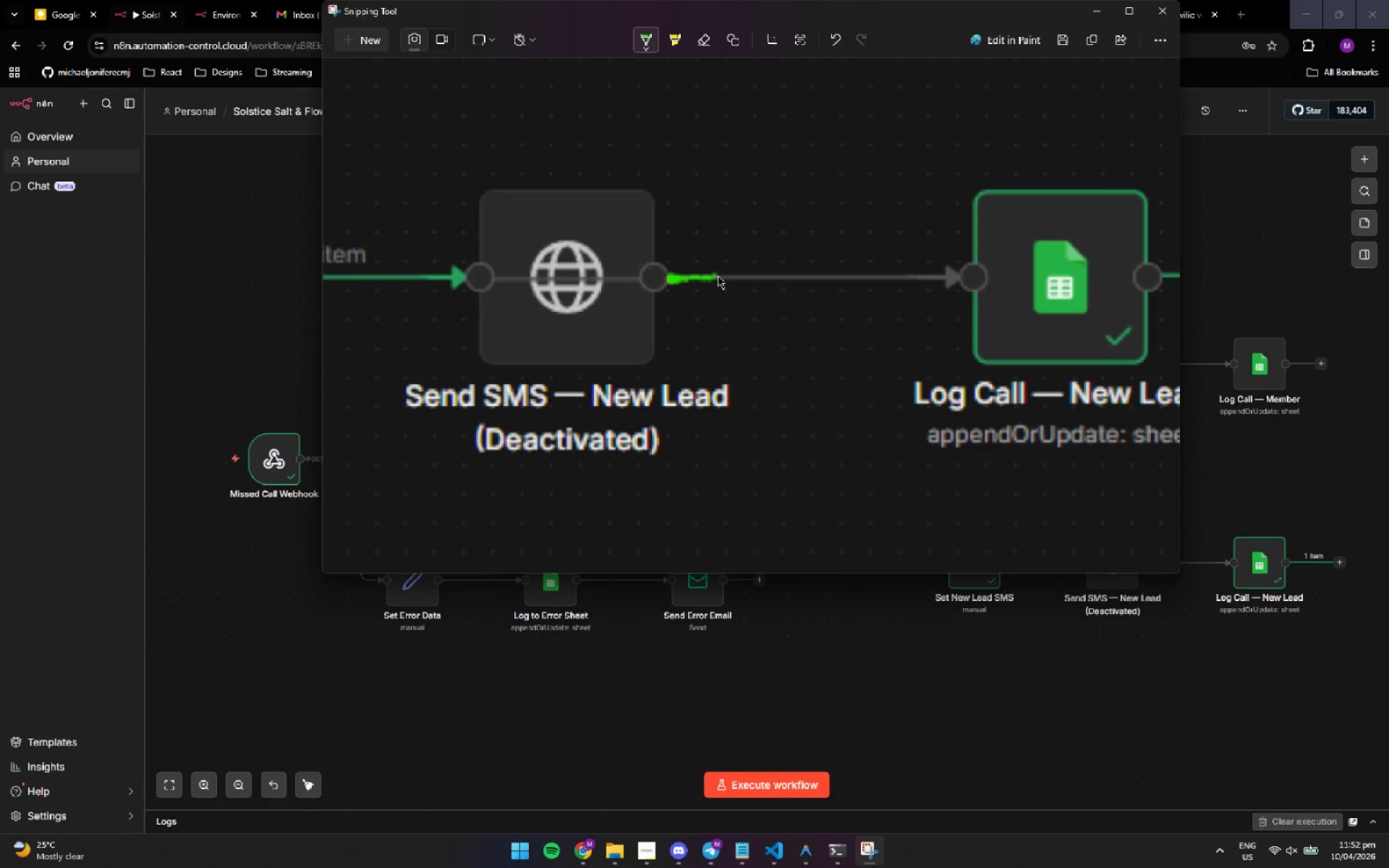 
left_click([714, 275])
 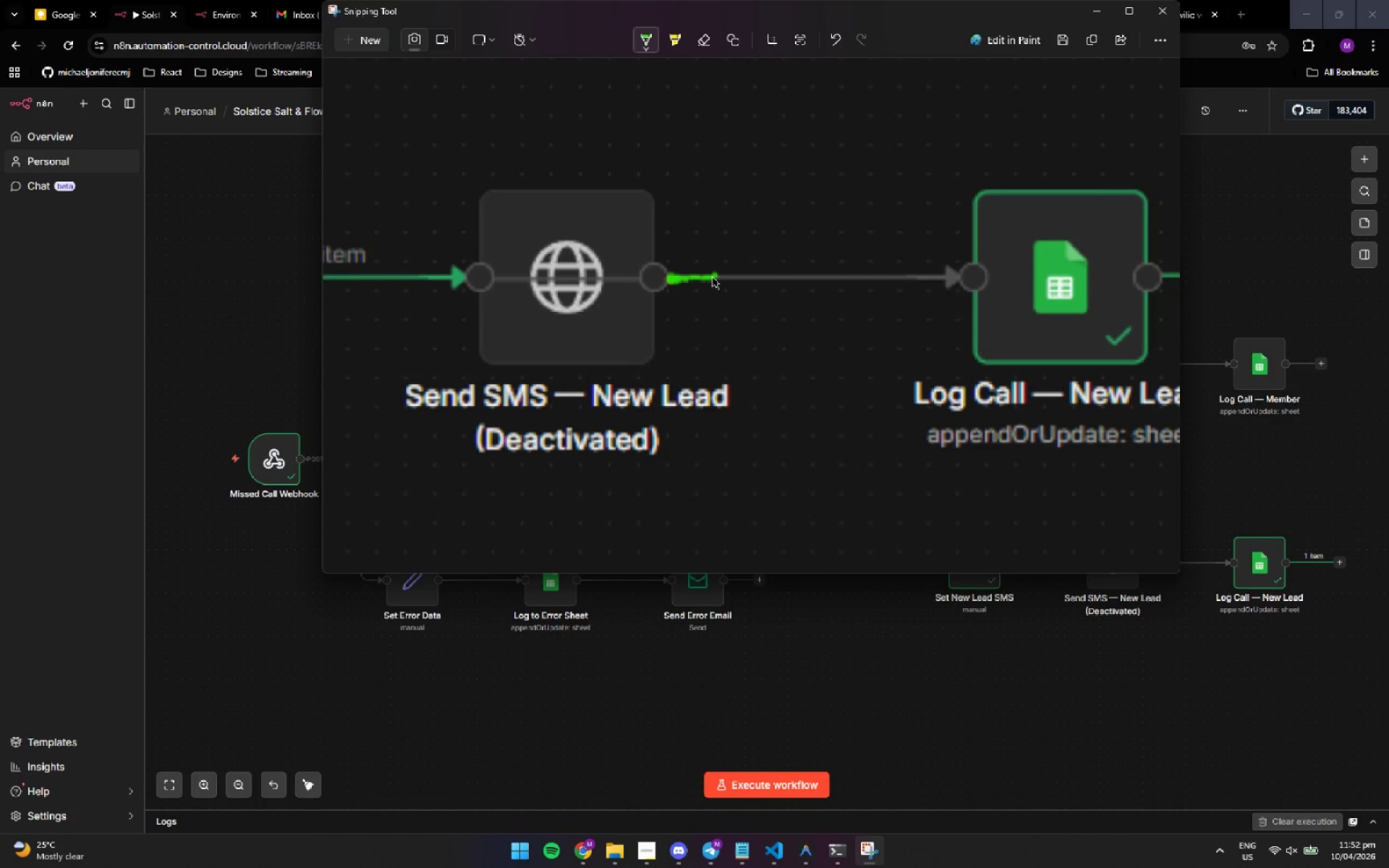 
double_click([720, 278])
 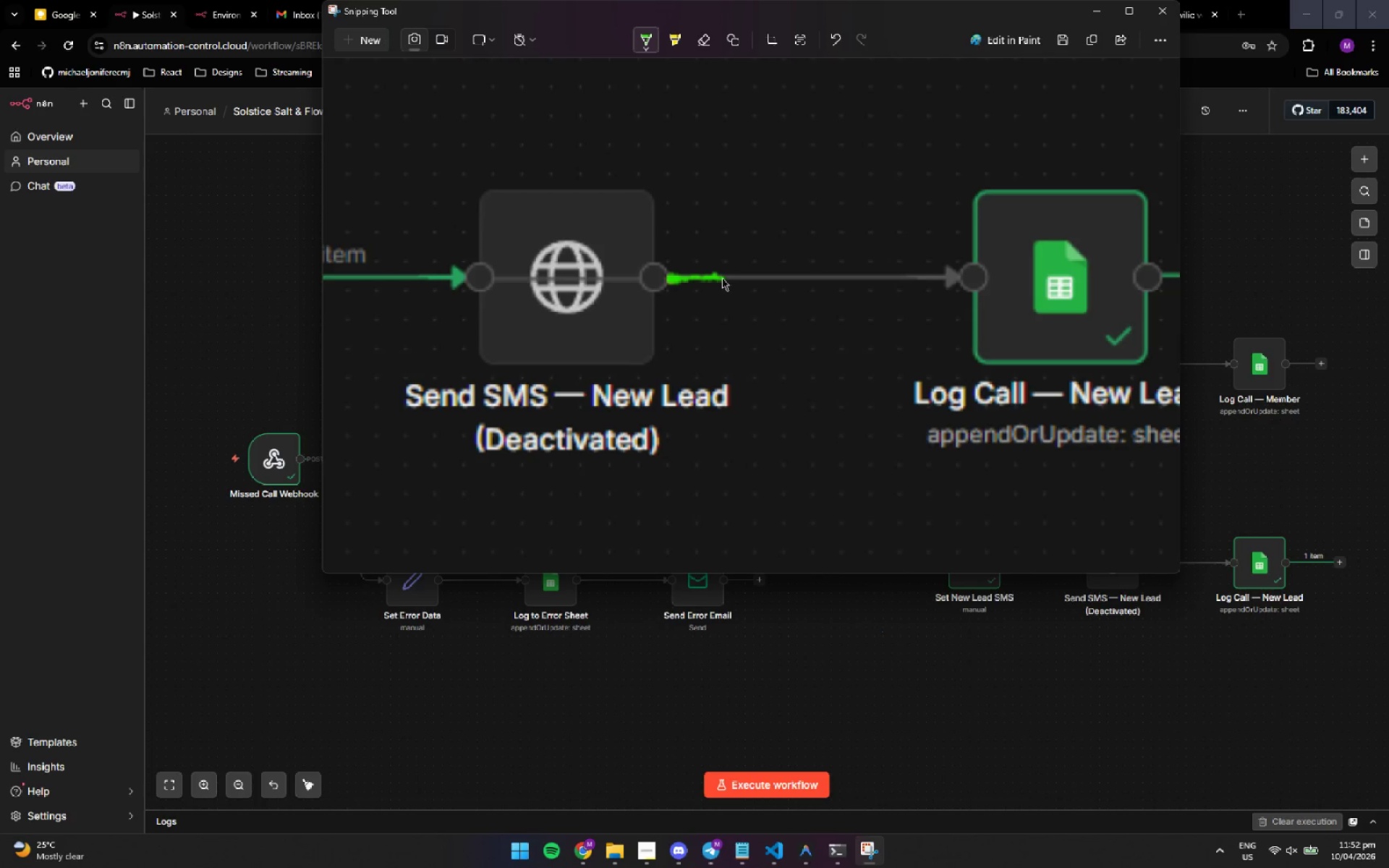 
left_click([726, 277])
 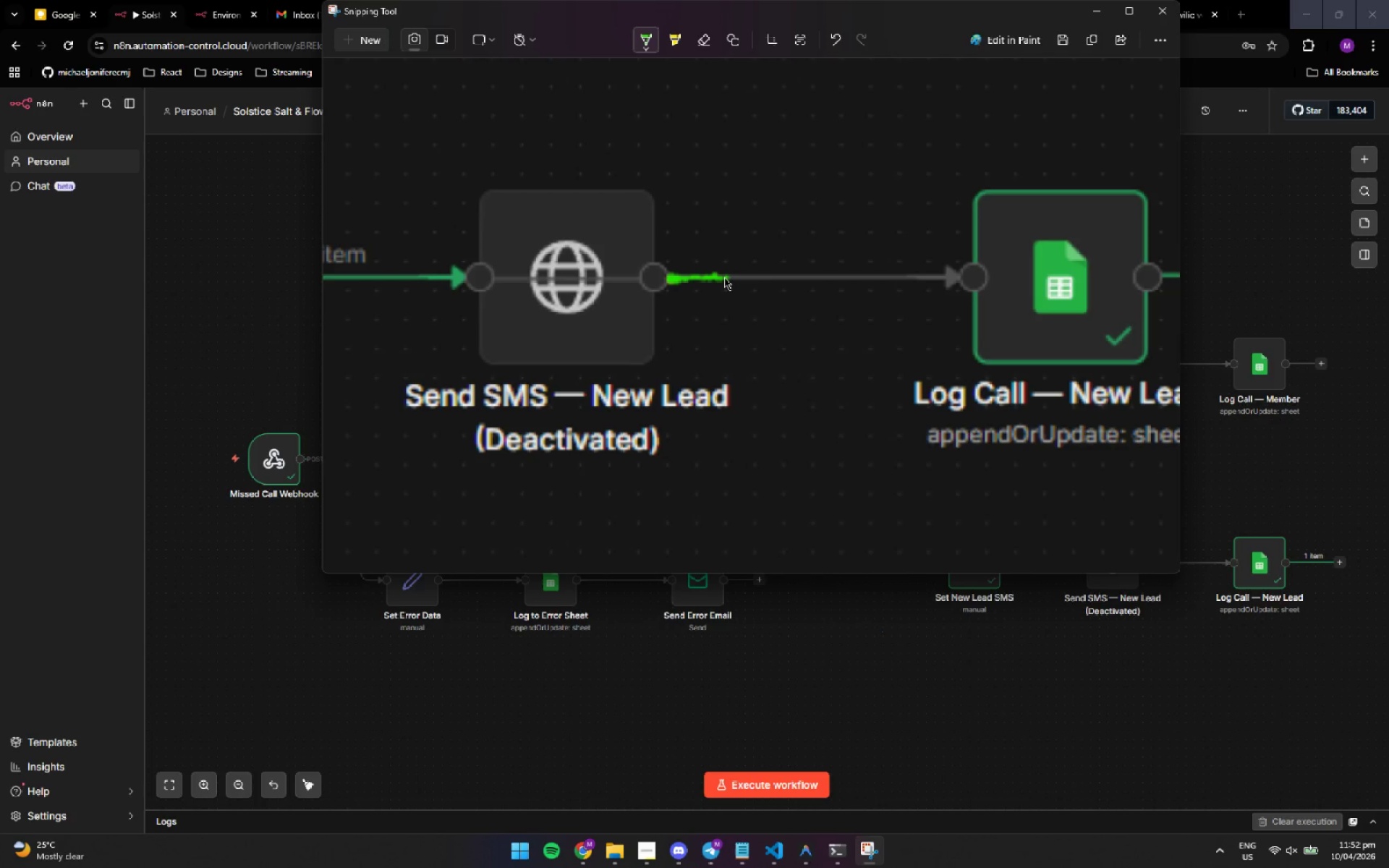 
left_click([724, 277])
 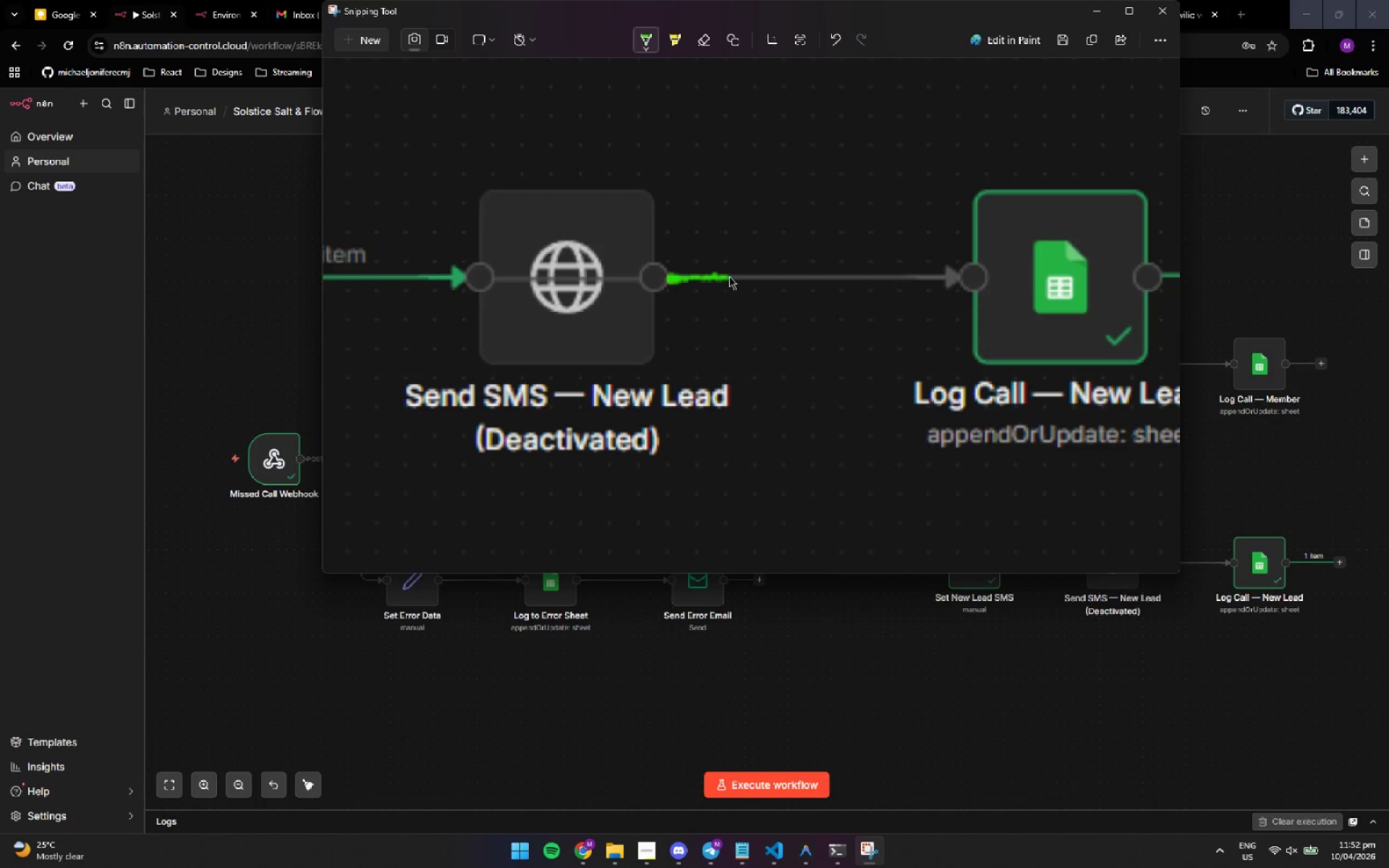 
double_click([732, 276])
 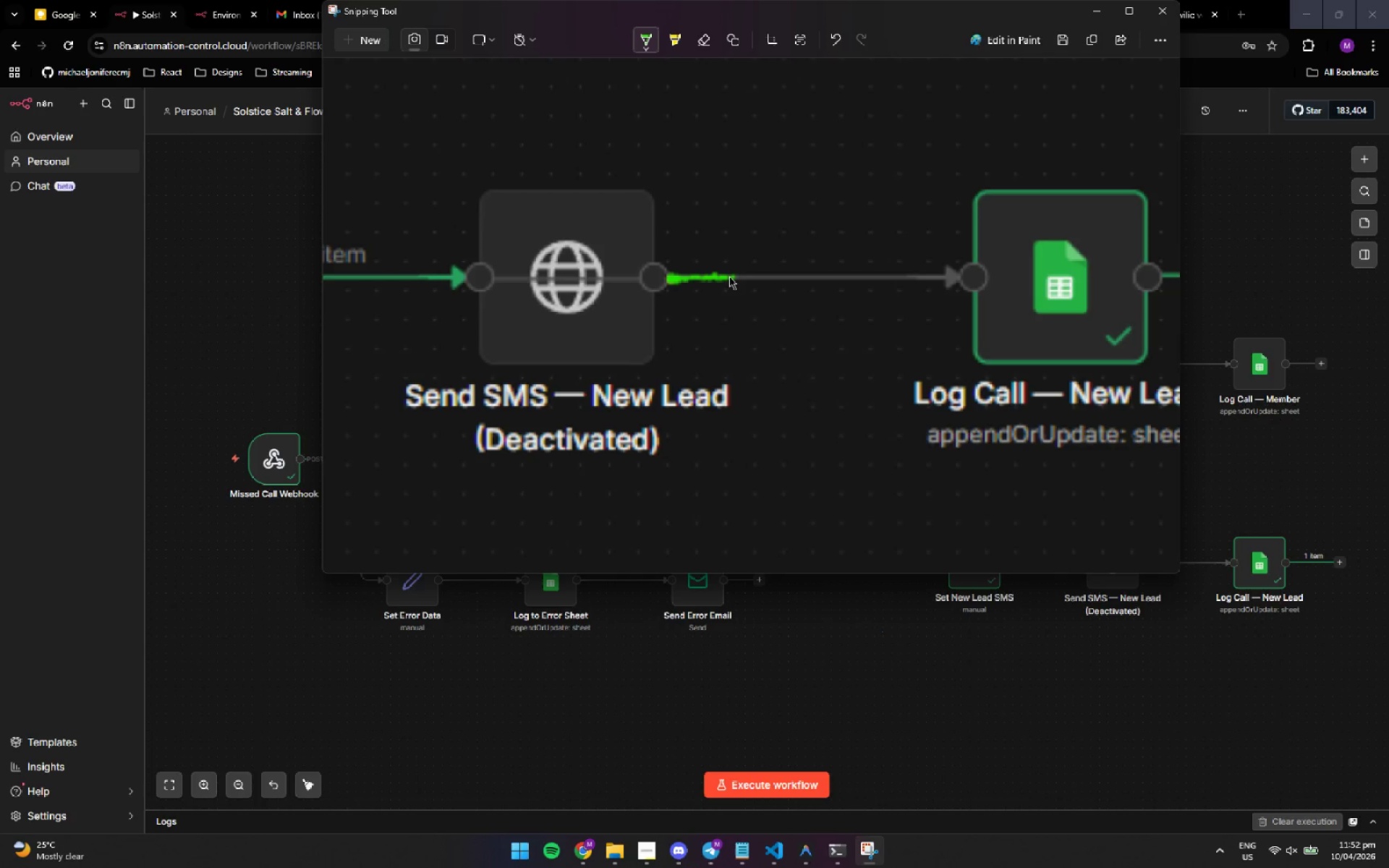 
left_click([729, 276])
 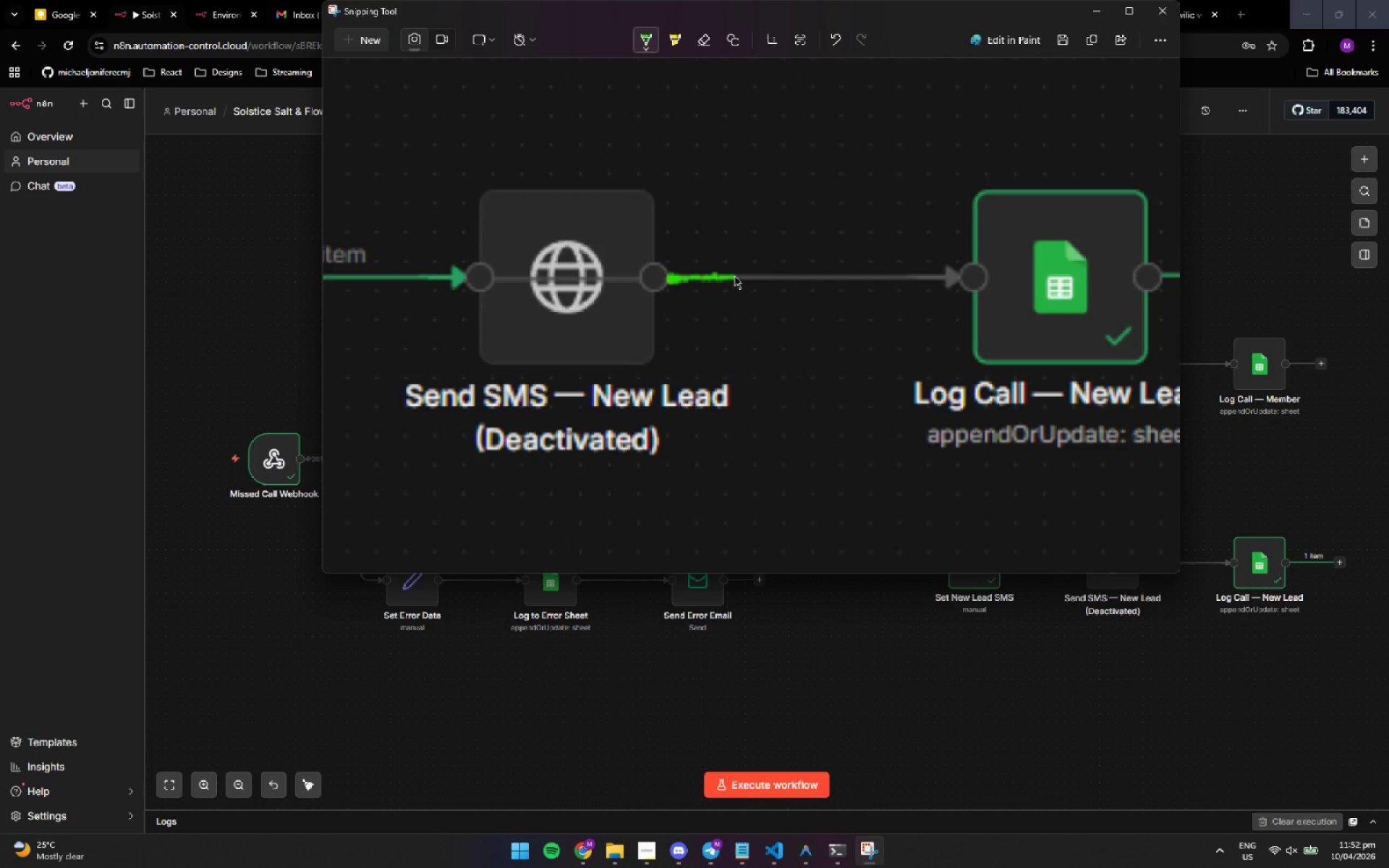 
left_click([734, 276])
 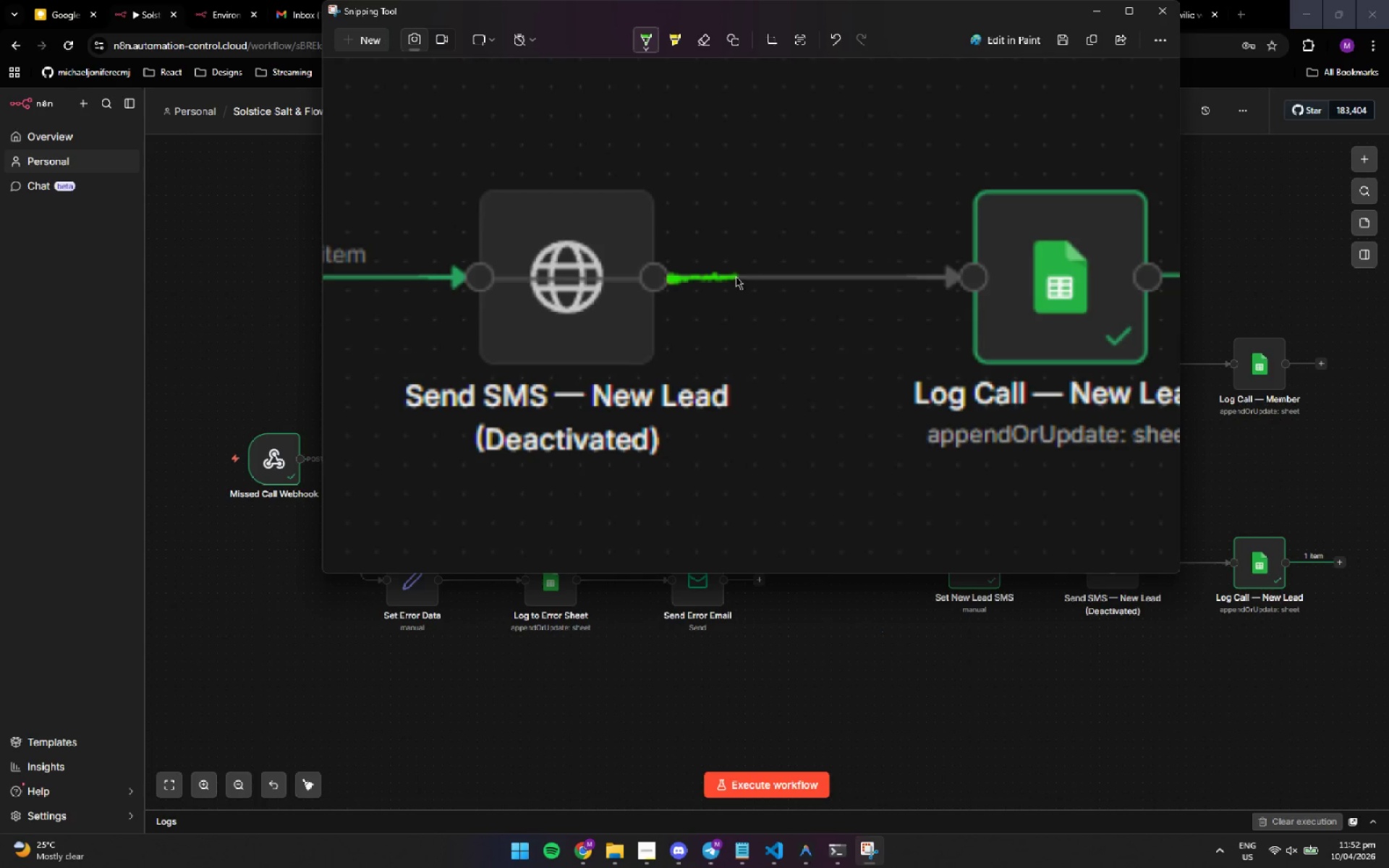 
left_click([736, 276])
 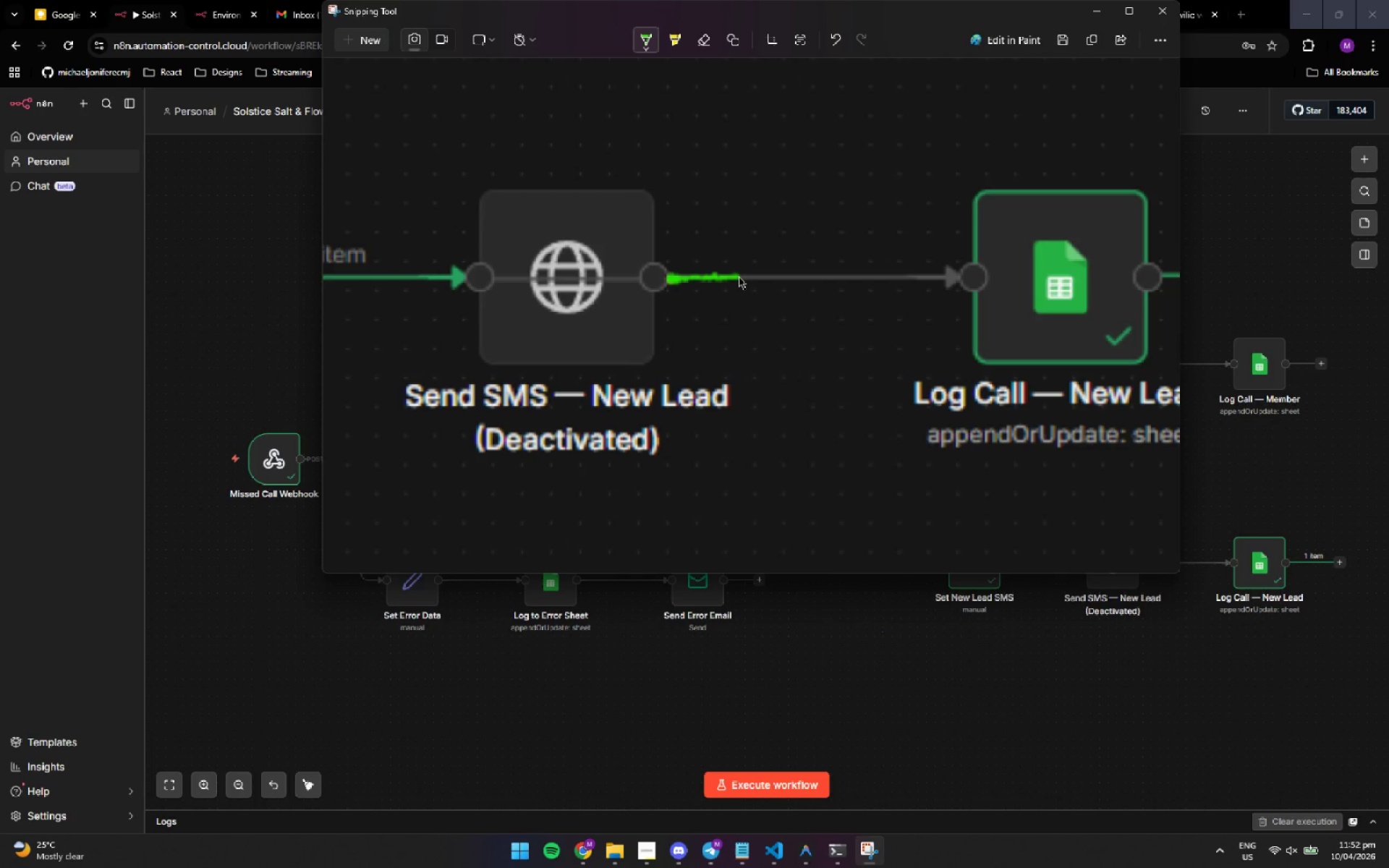 
left_click([739, 276])
 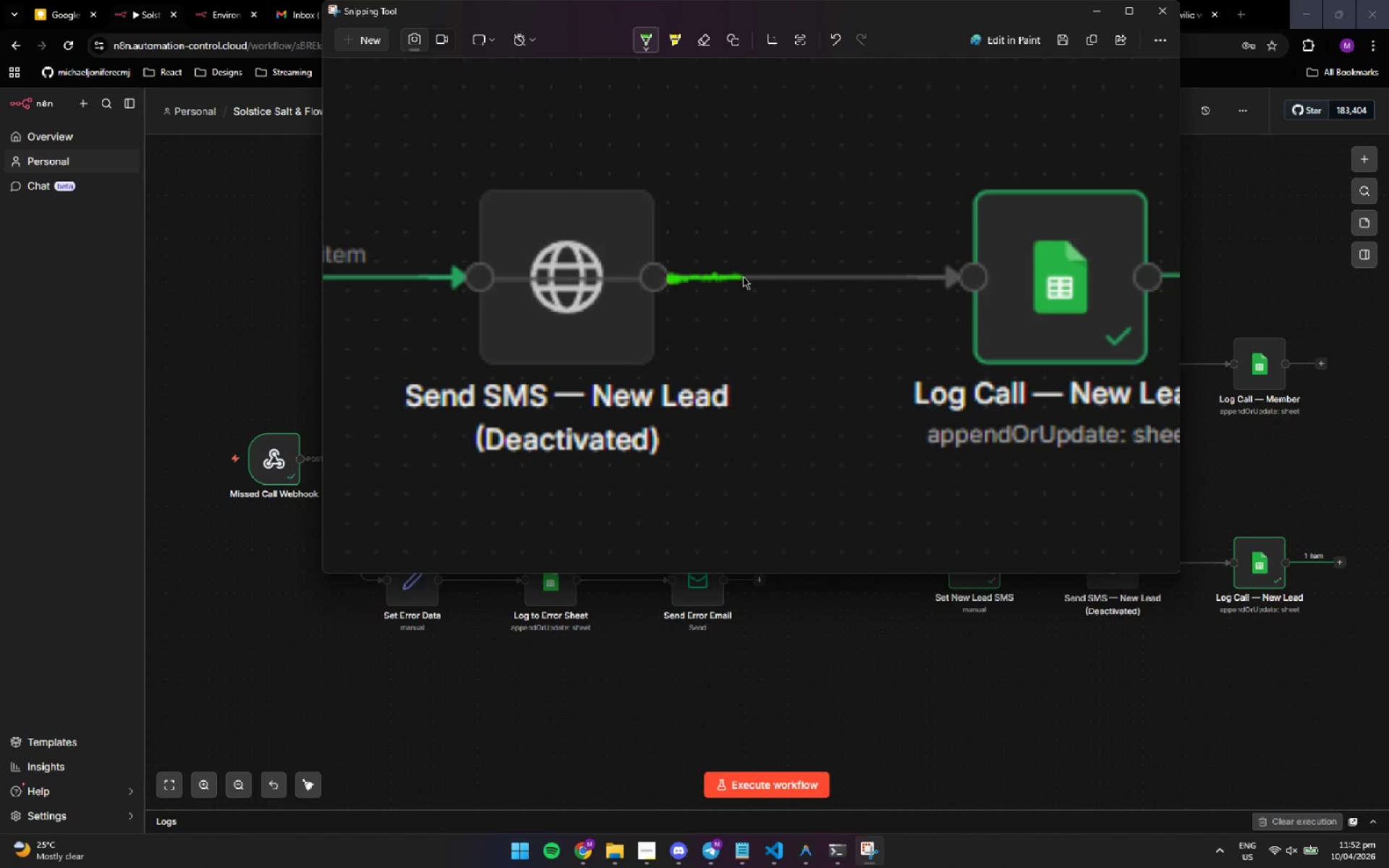 
left_click([743, 276])
 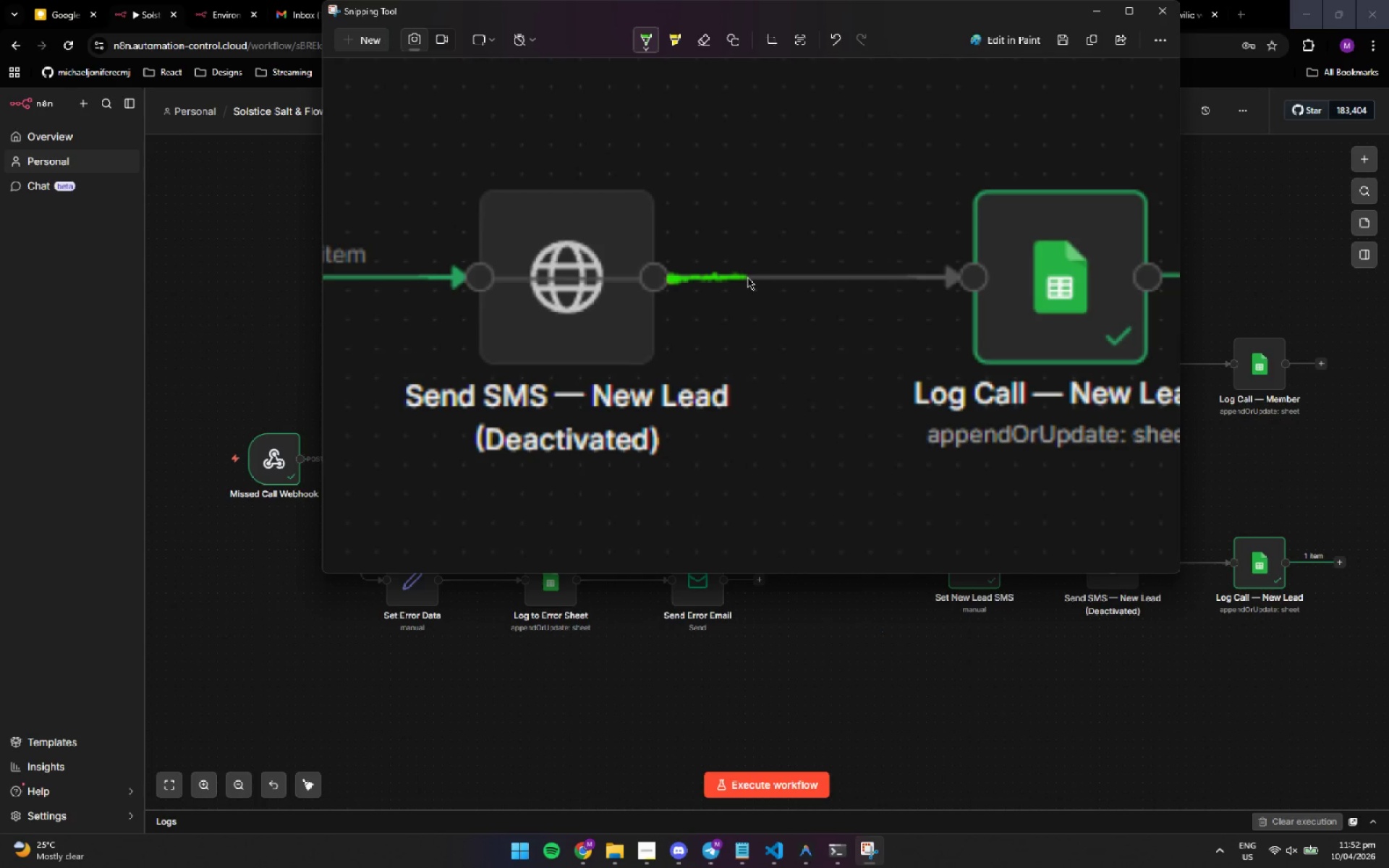 
left_click([747, 277])
 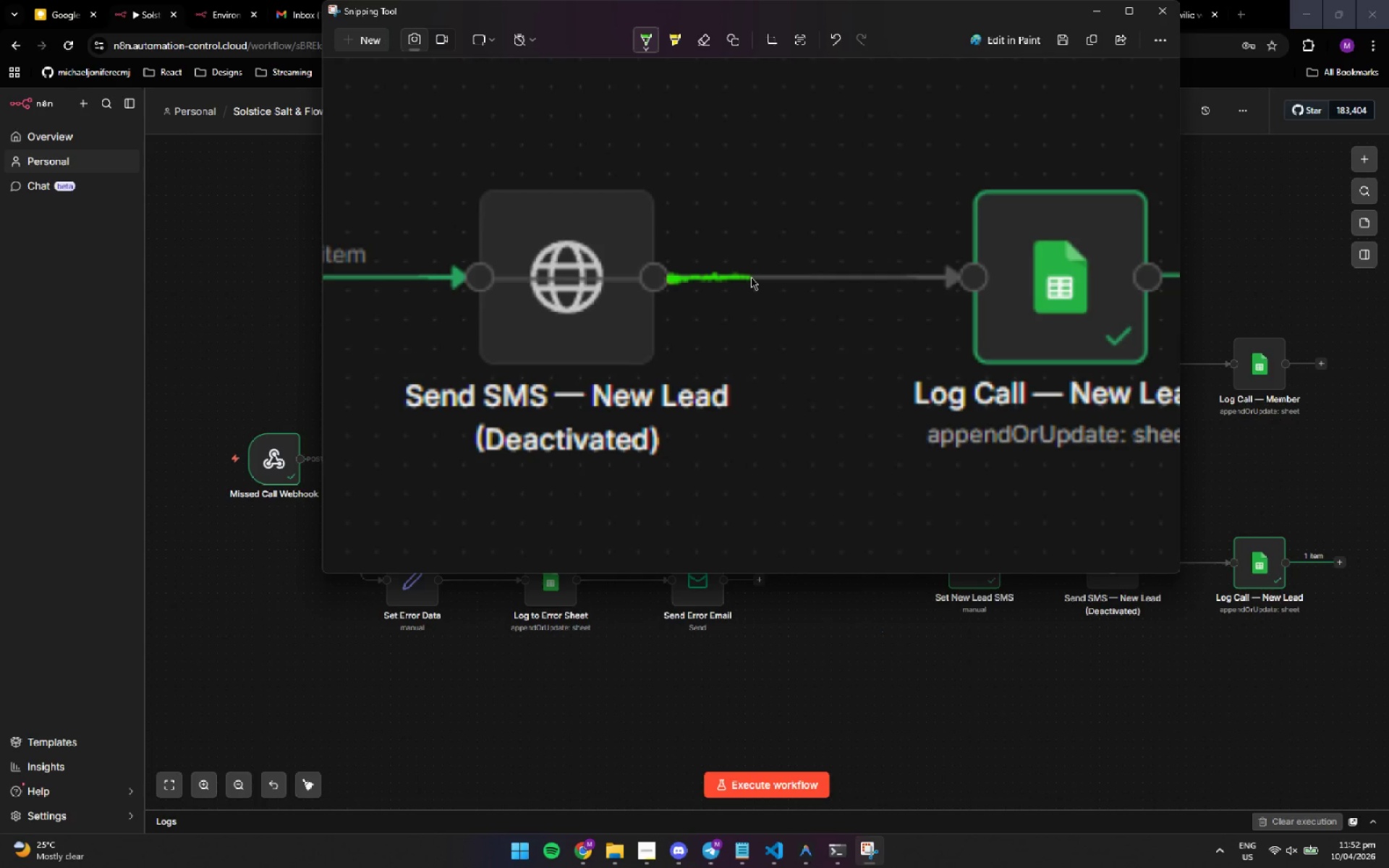 
left_click([751, 277])
 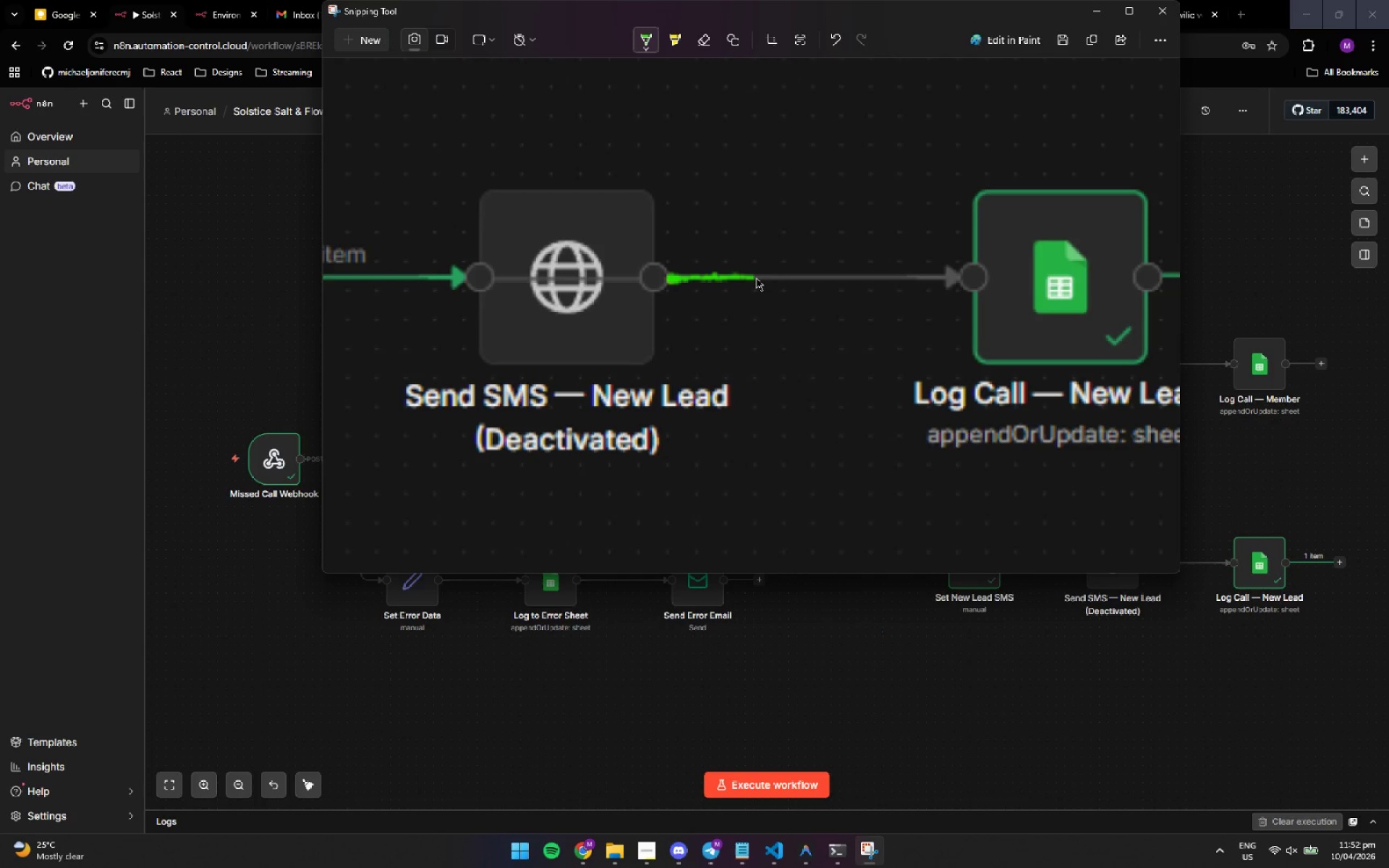 
left_click([756, 278])
 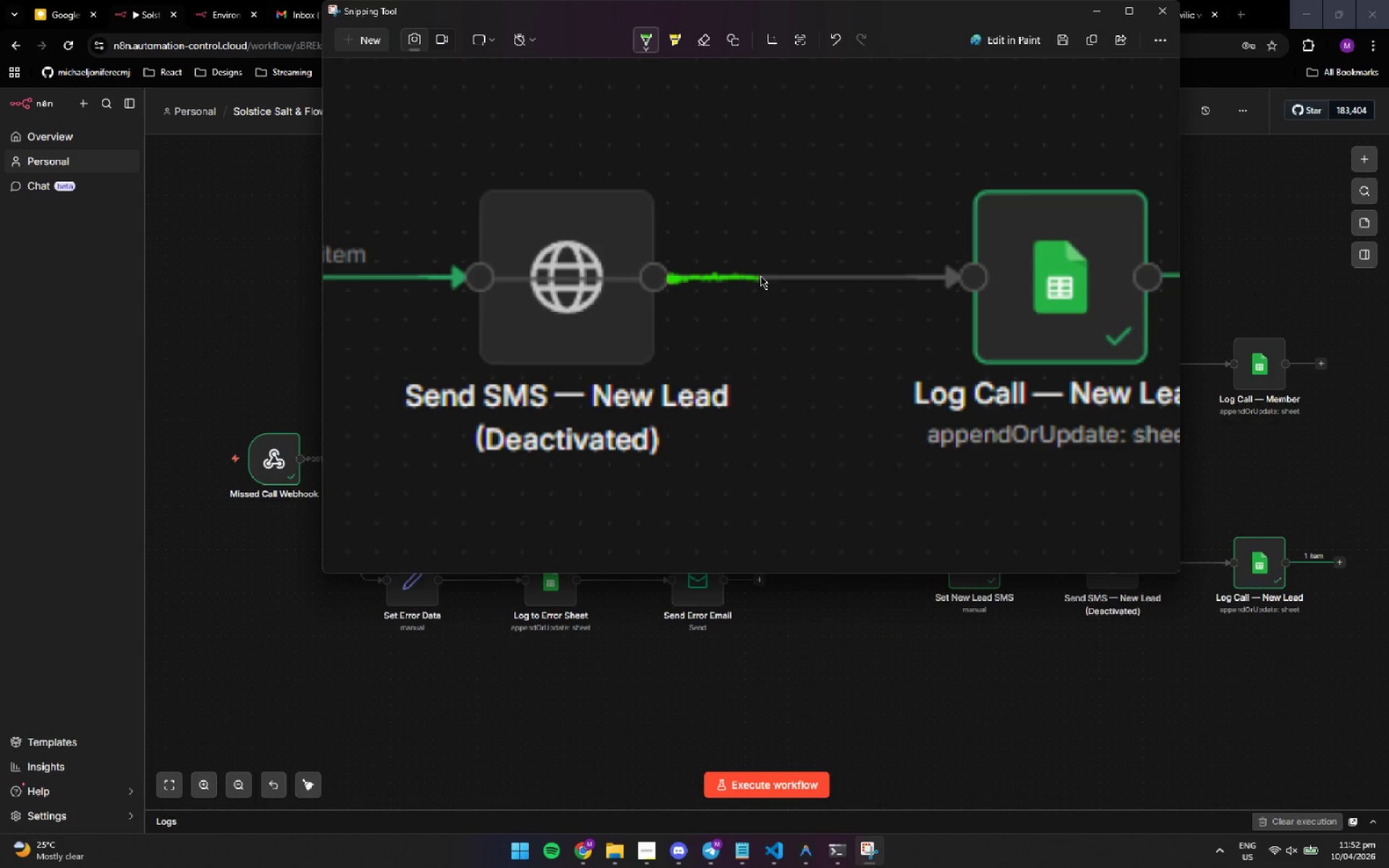 
left_click([760, 276])
 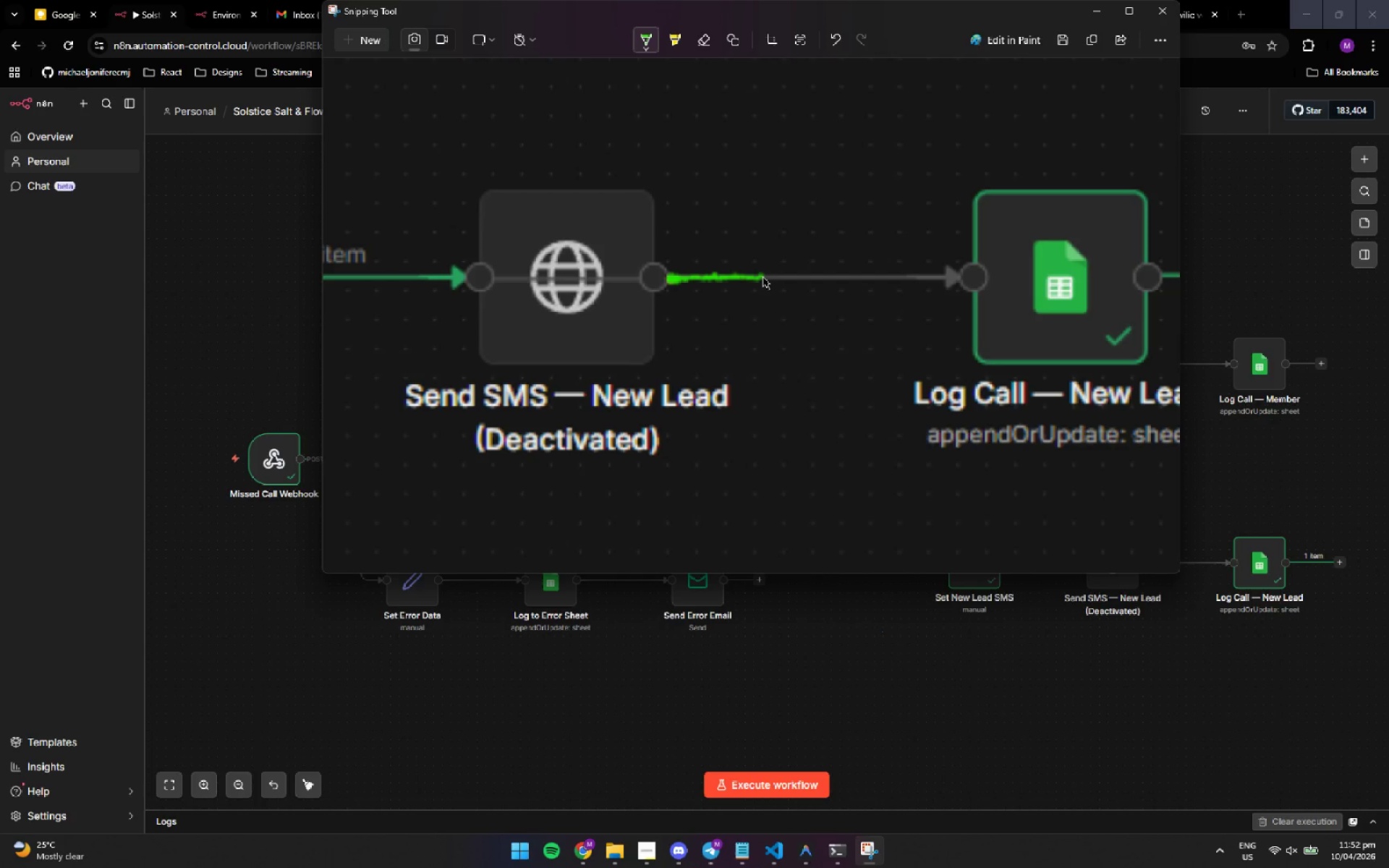 
left_click([763, 276])
 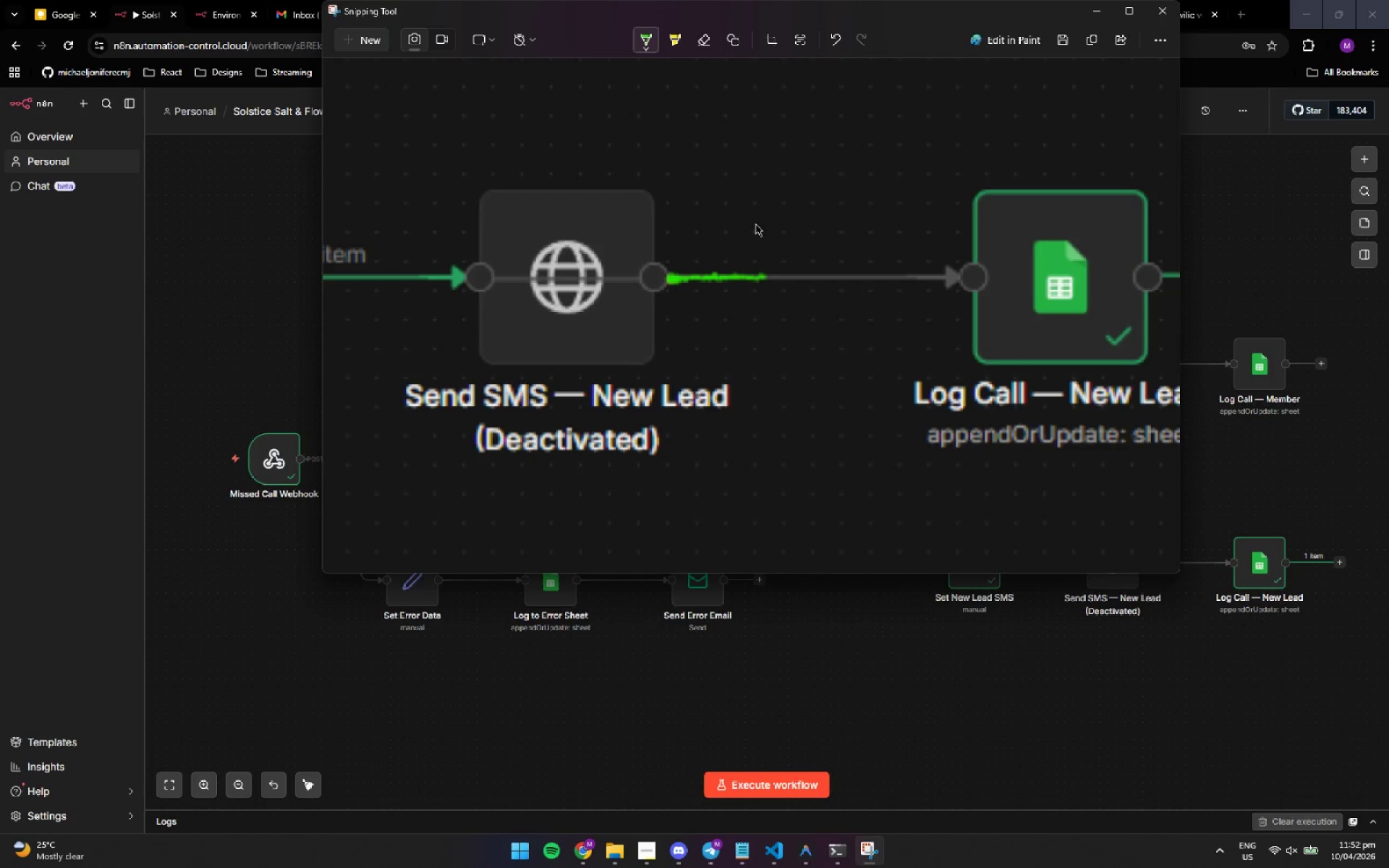 
wait(6.11)
 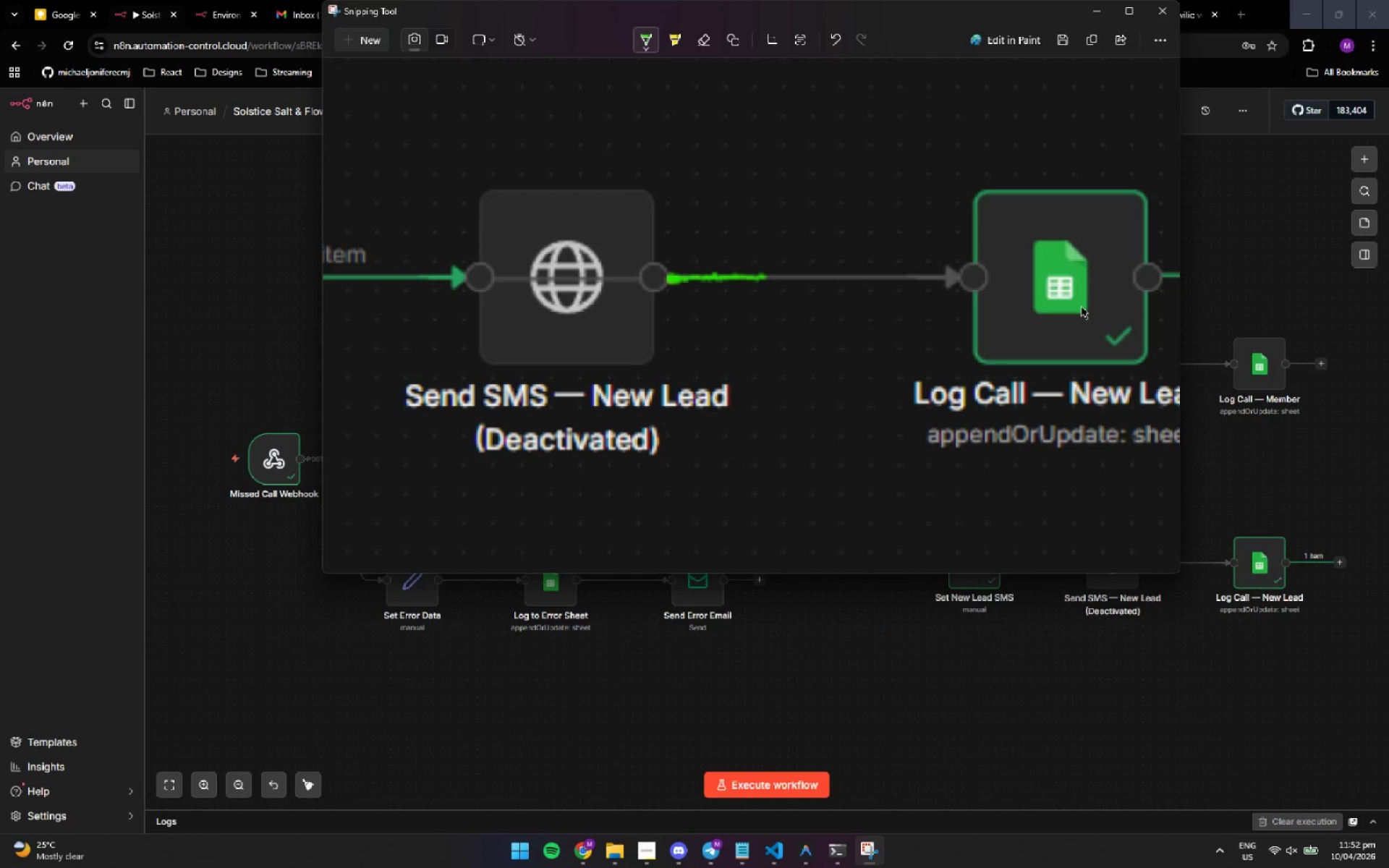 
left_click([767, 277])
 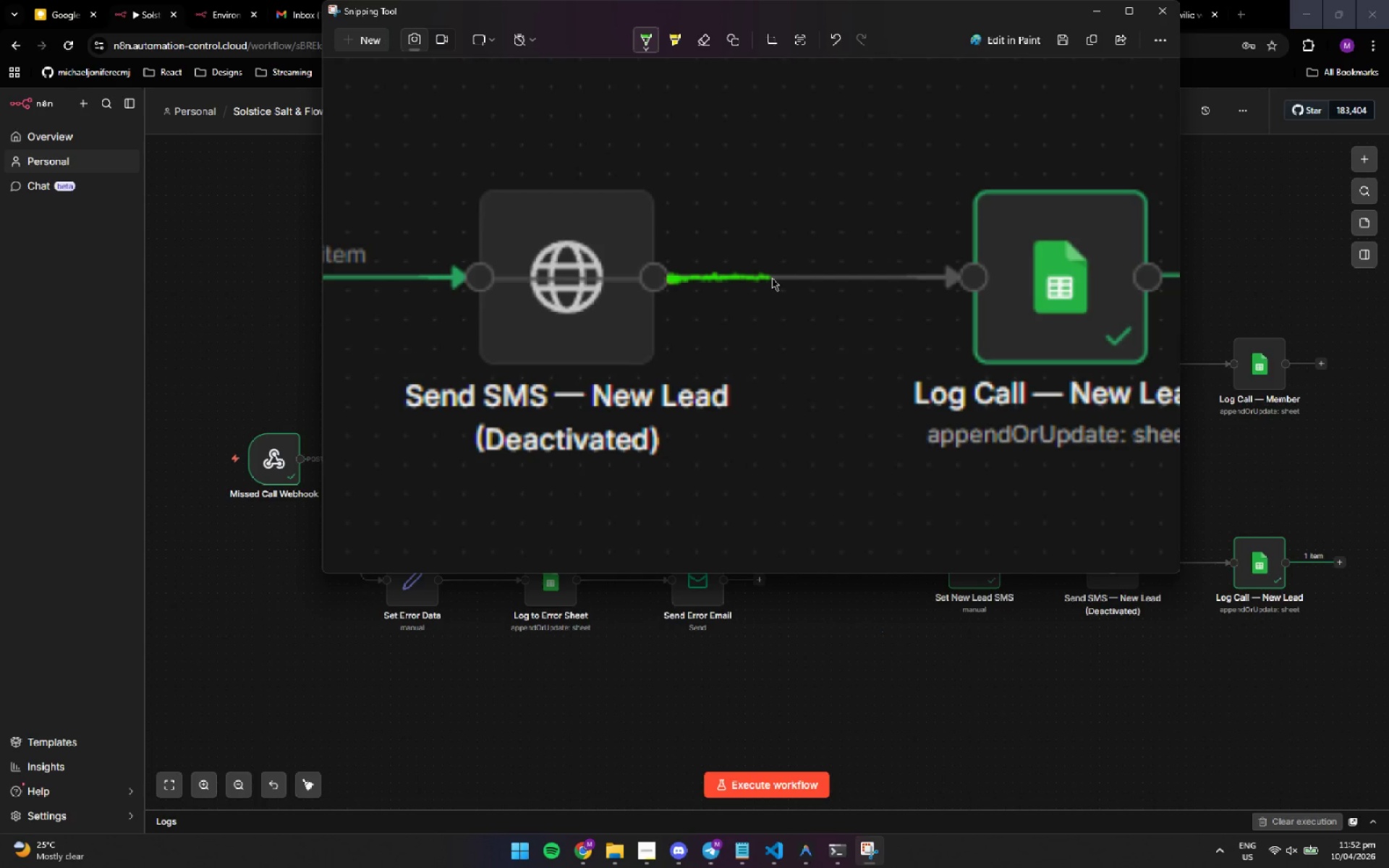 
left_click([772, 278])
 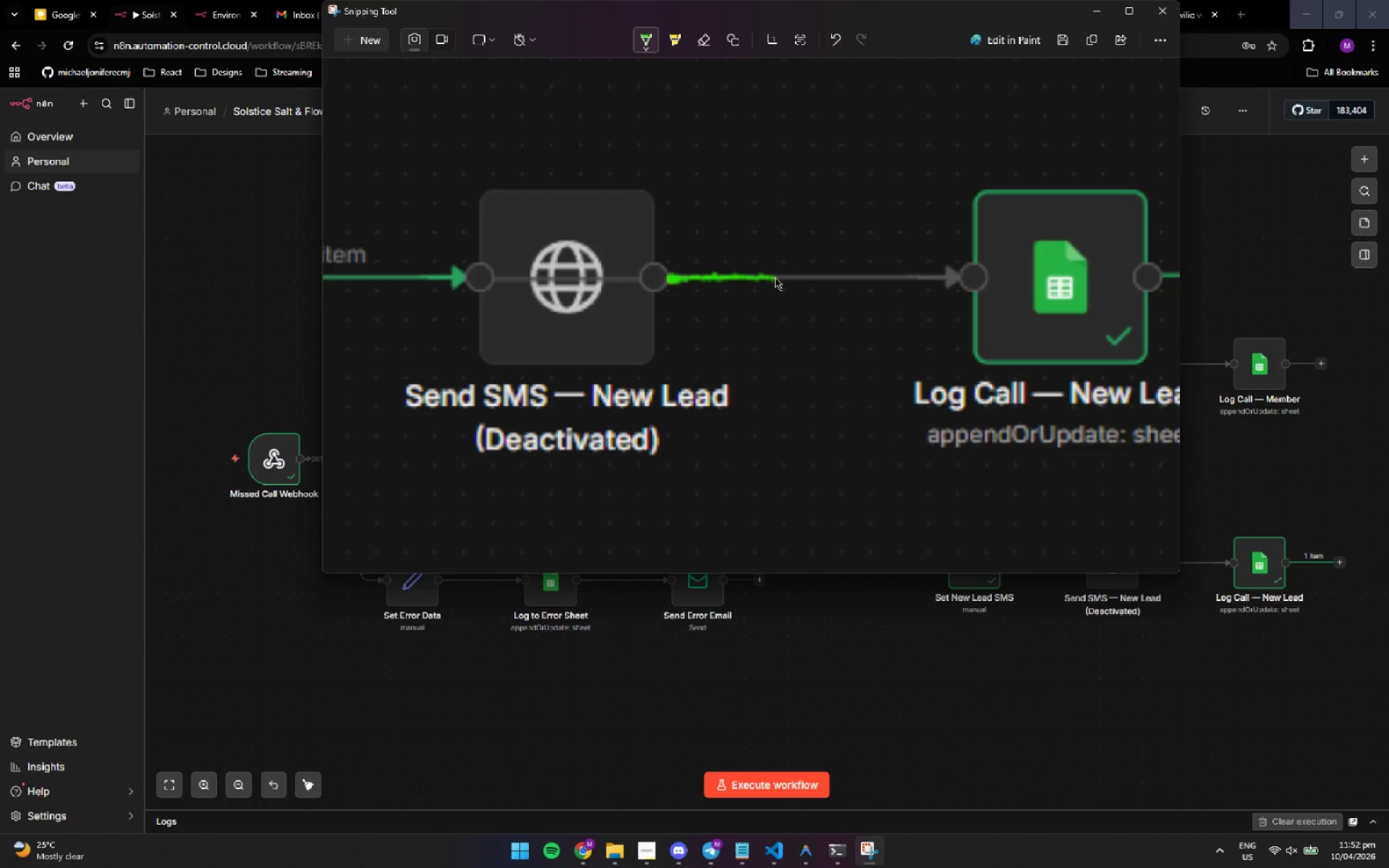 
left_click([775, 277])
 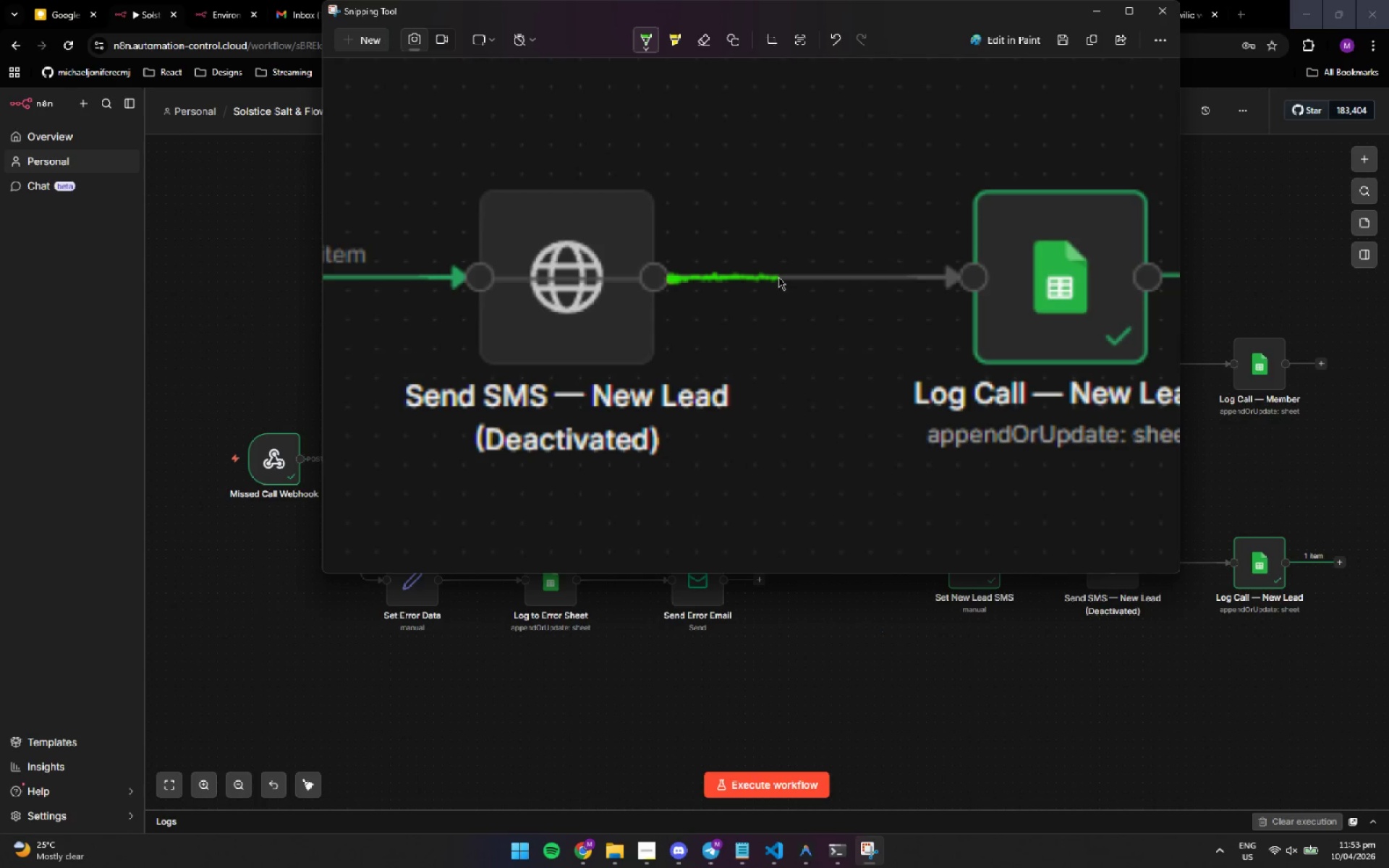 
left_click([781, 278])
 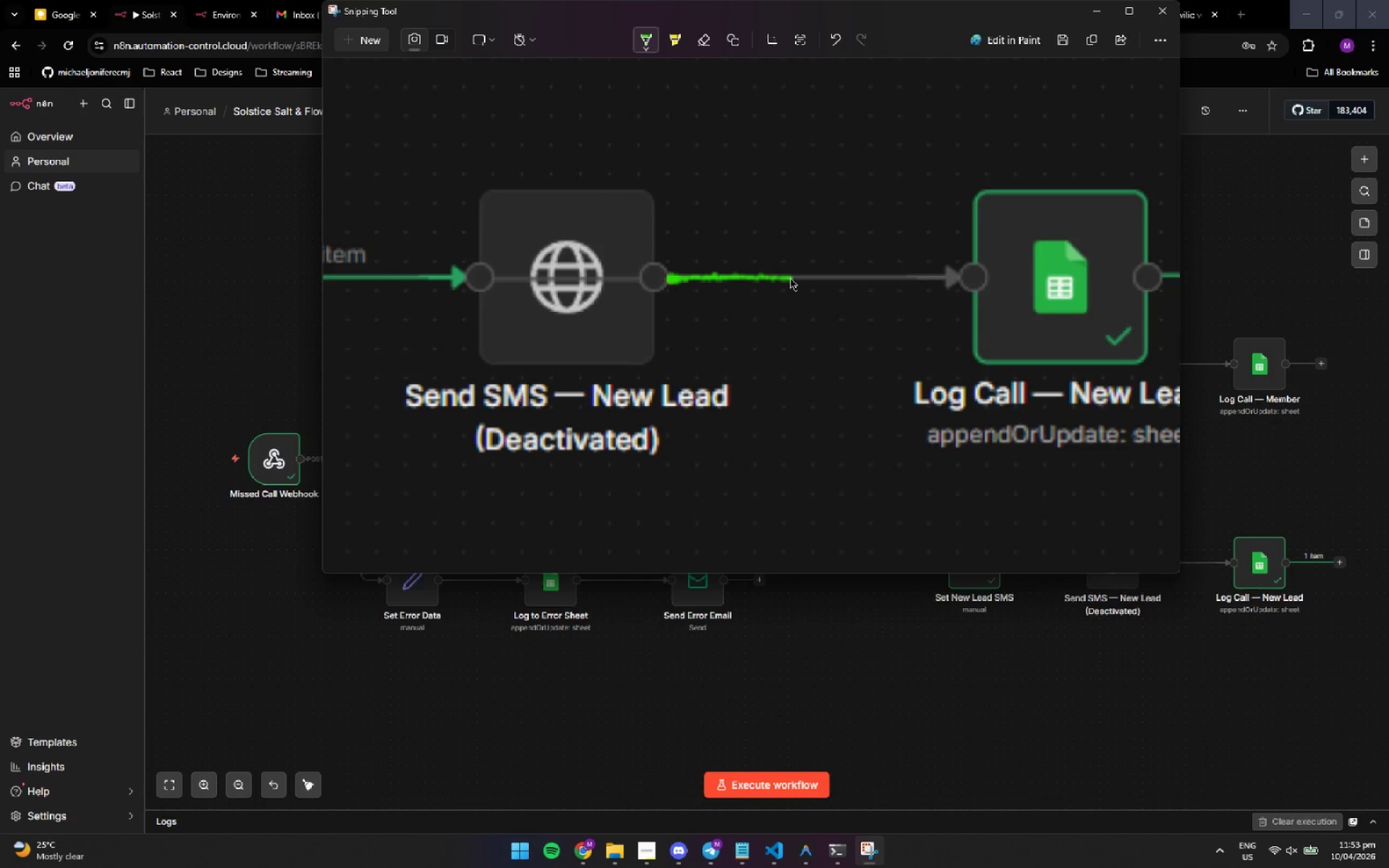 
left_click([795, 278])
 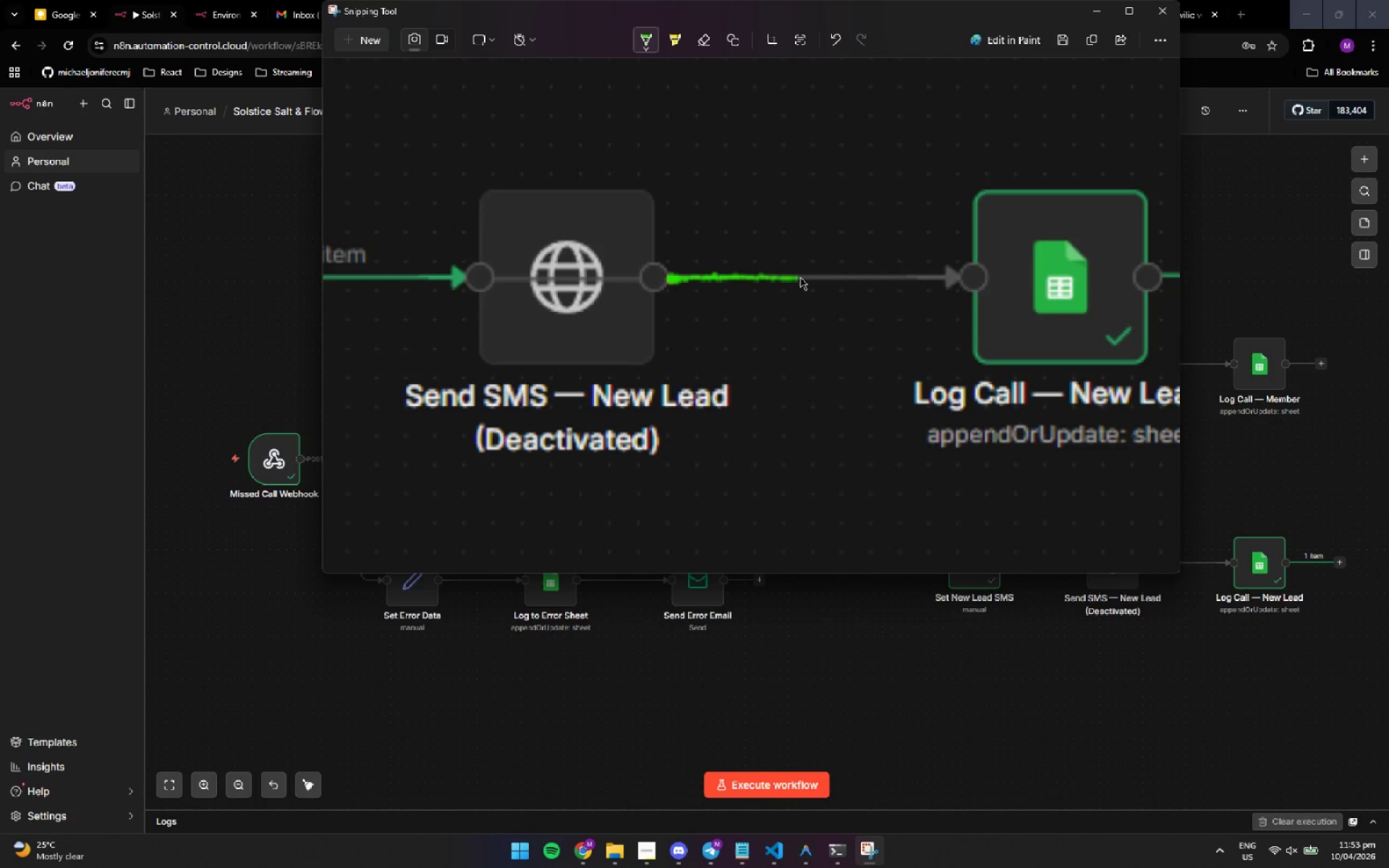 
left_click([800, 277])
 